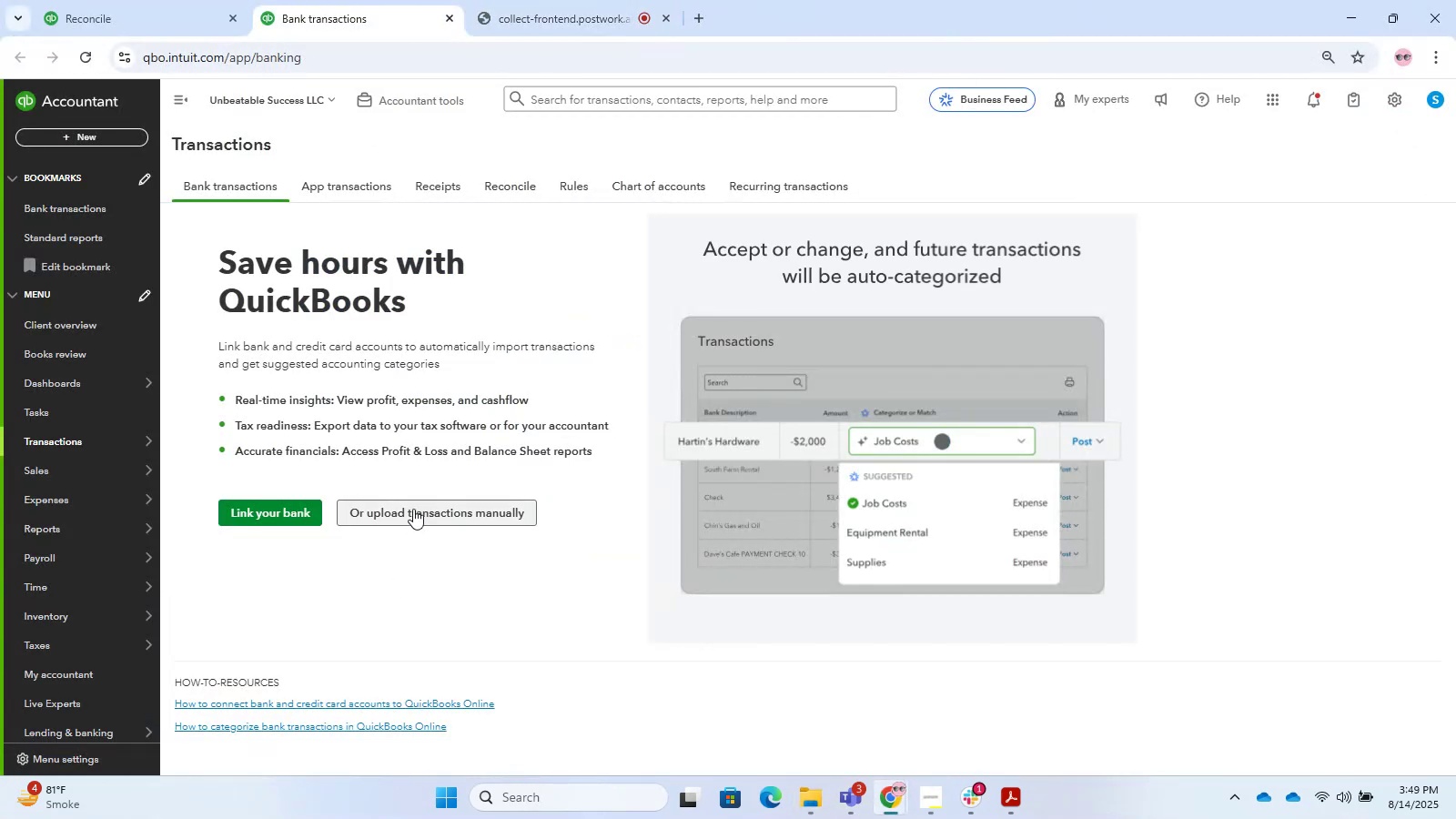 
left_click([407, 509])
 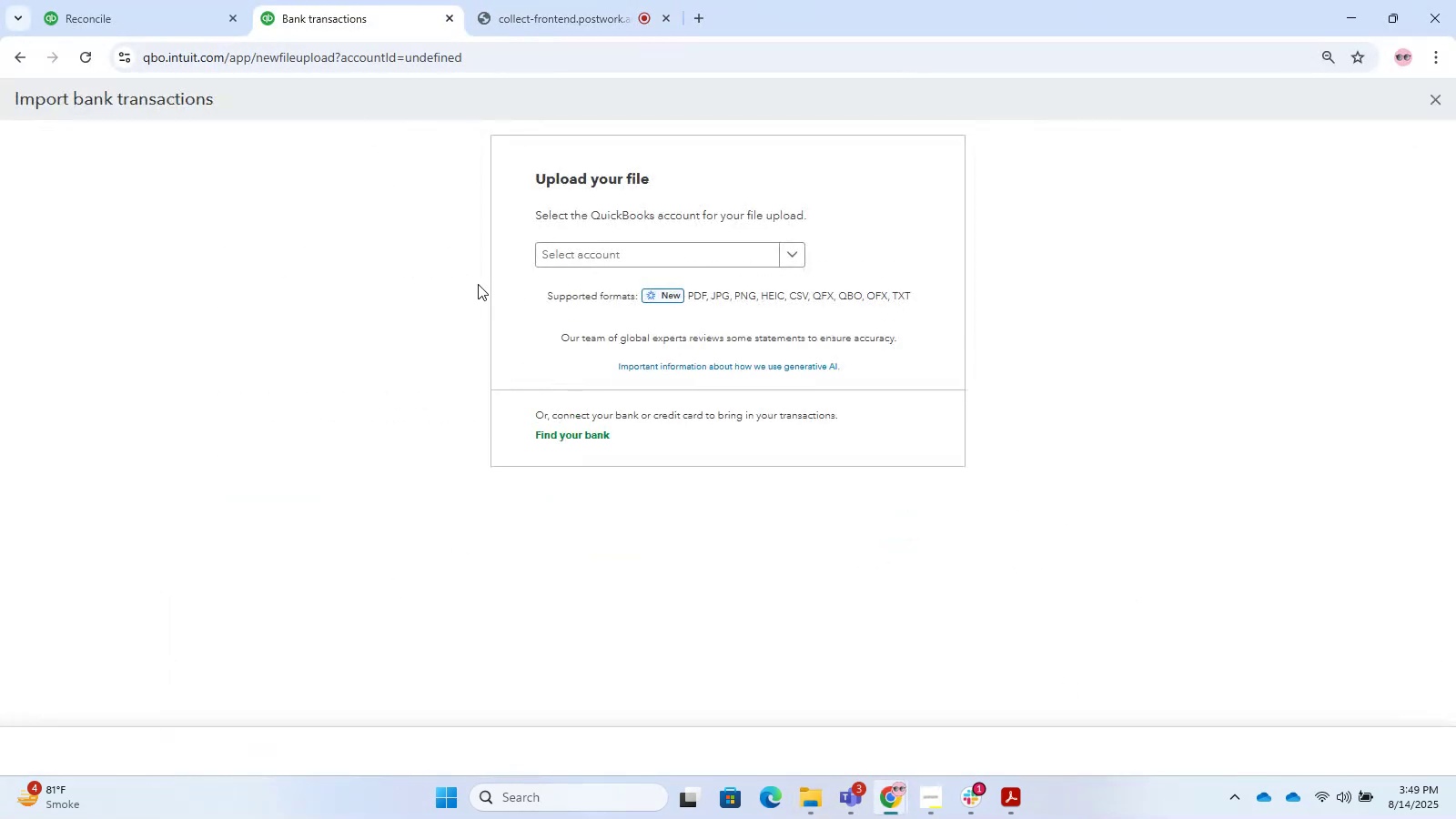 
left_click([616, 258])
 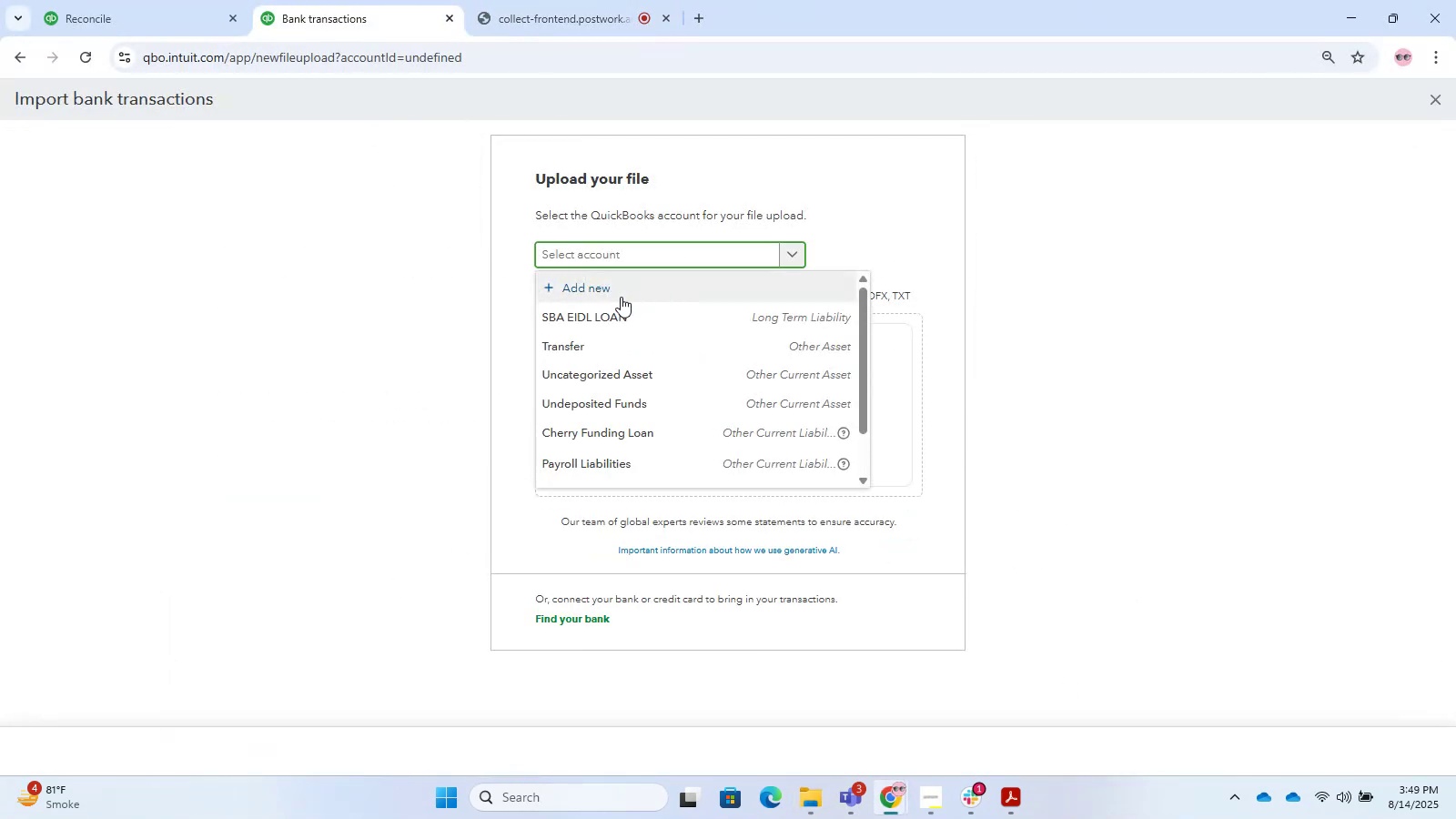 
left_click([619, 296])
 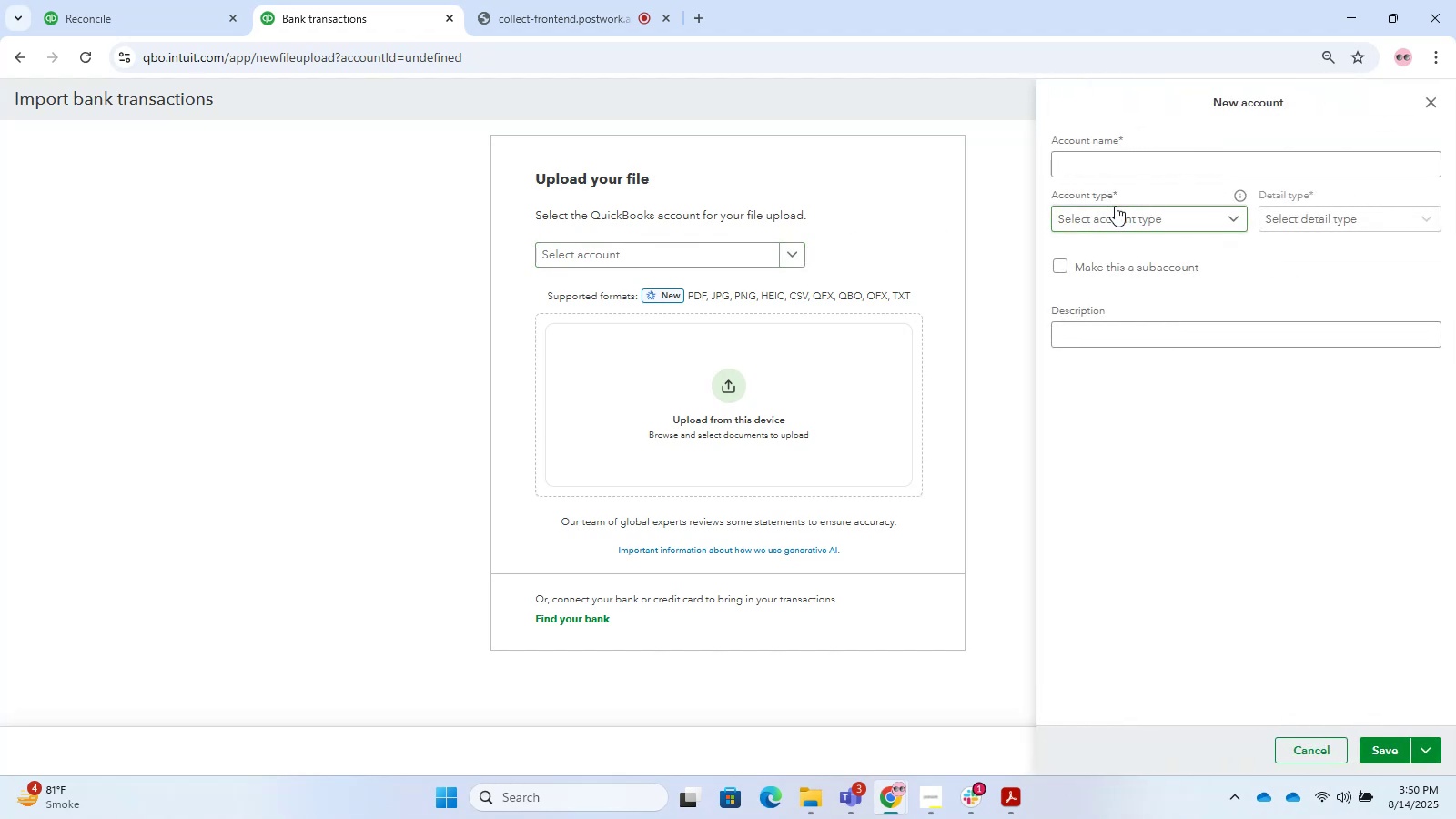 
type(Bank ()
key(Tab)
type(4459))
 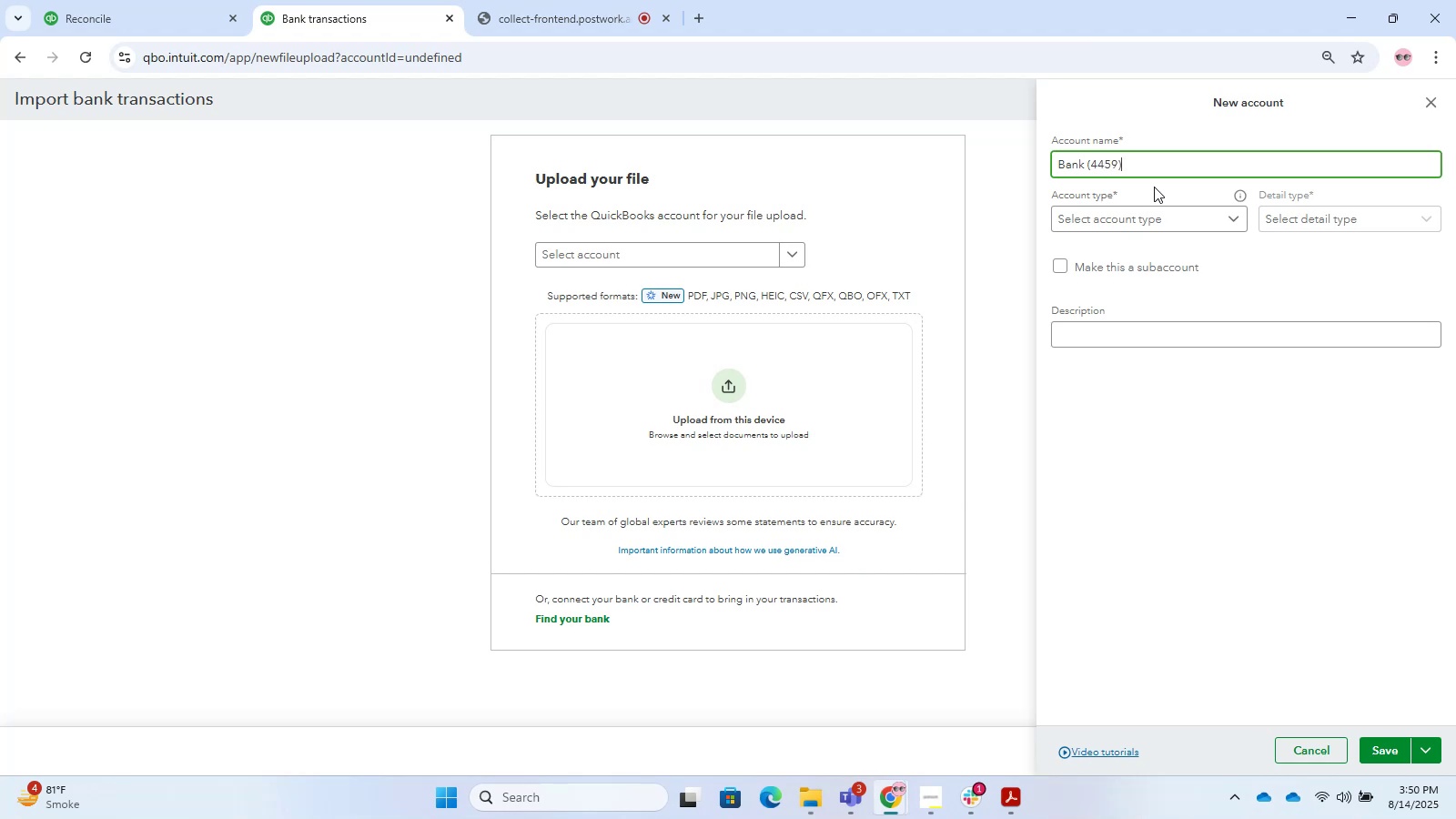 
 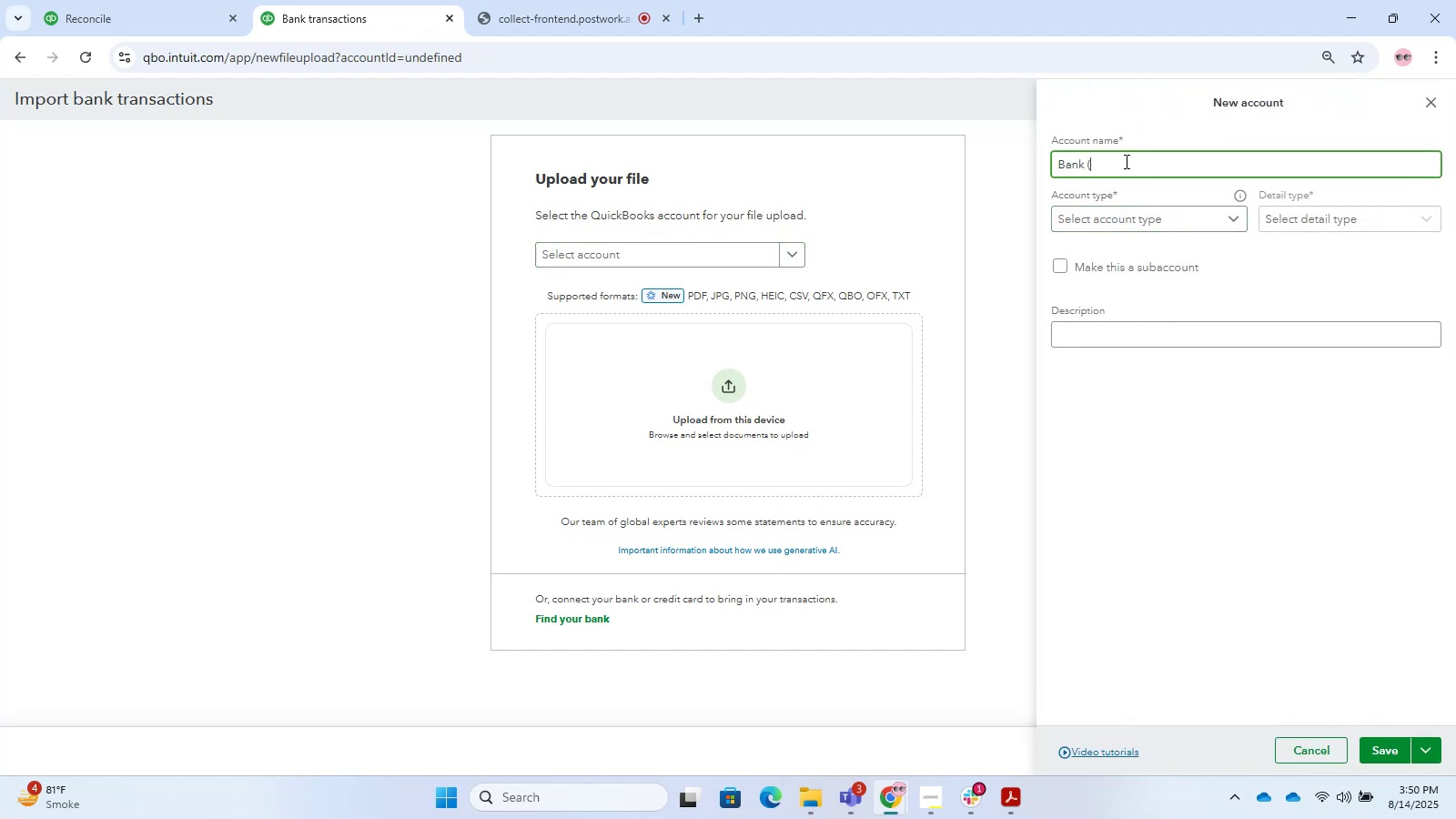 
hold_key(key=AltLeft, duration=0.96)
 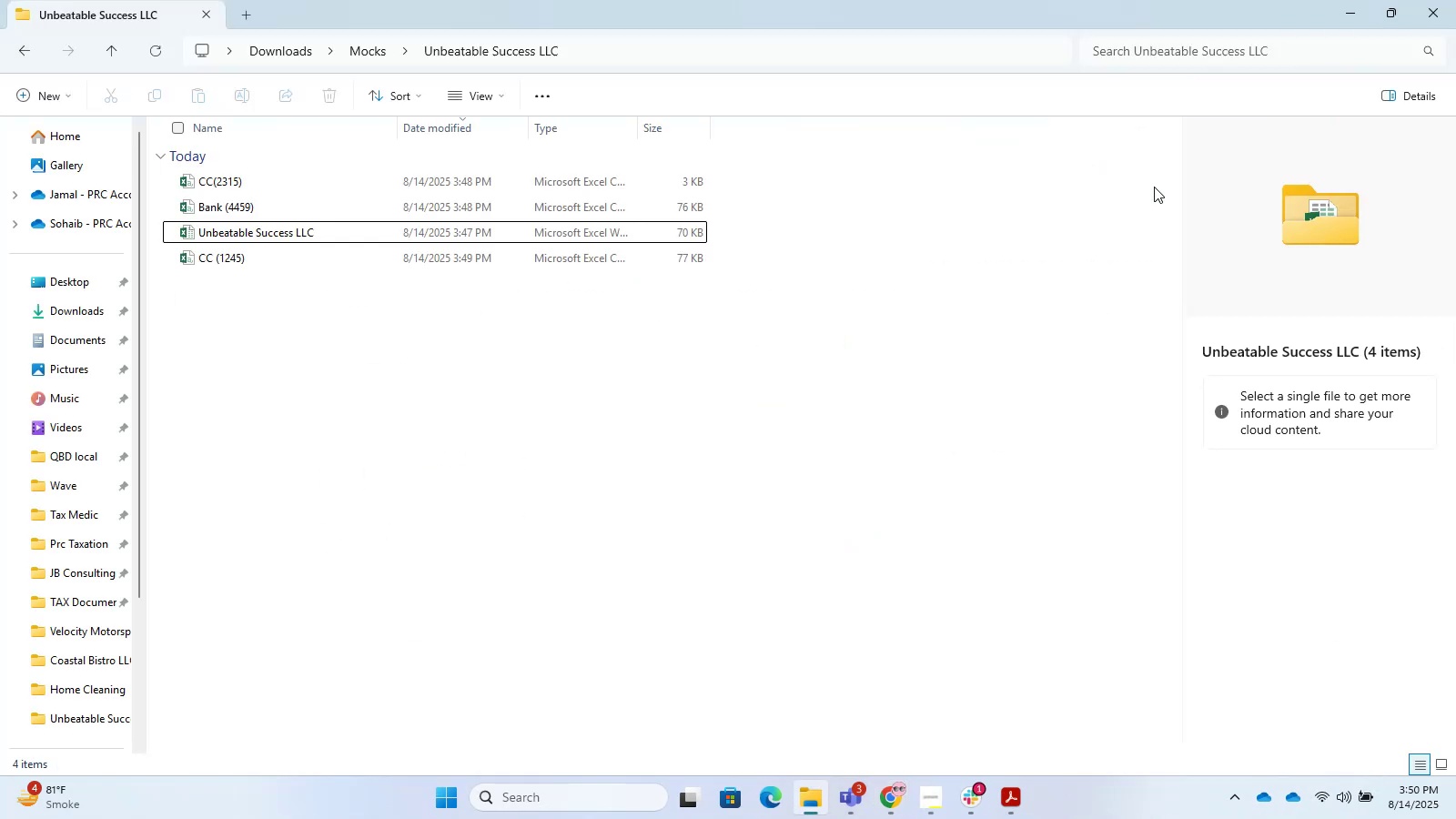 
hold_key(key=AltLeft, duration=0.43)
 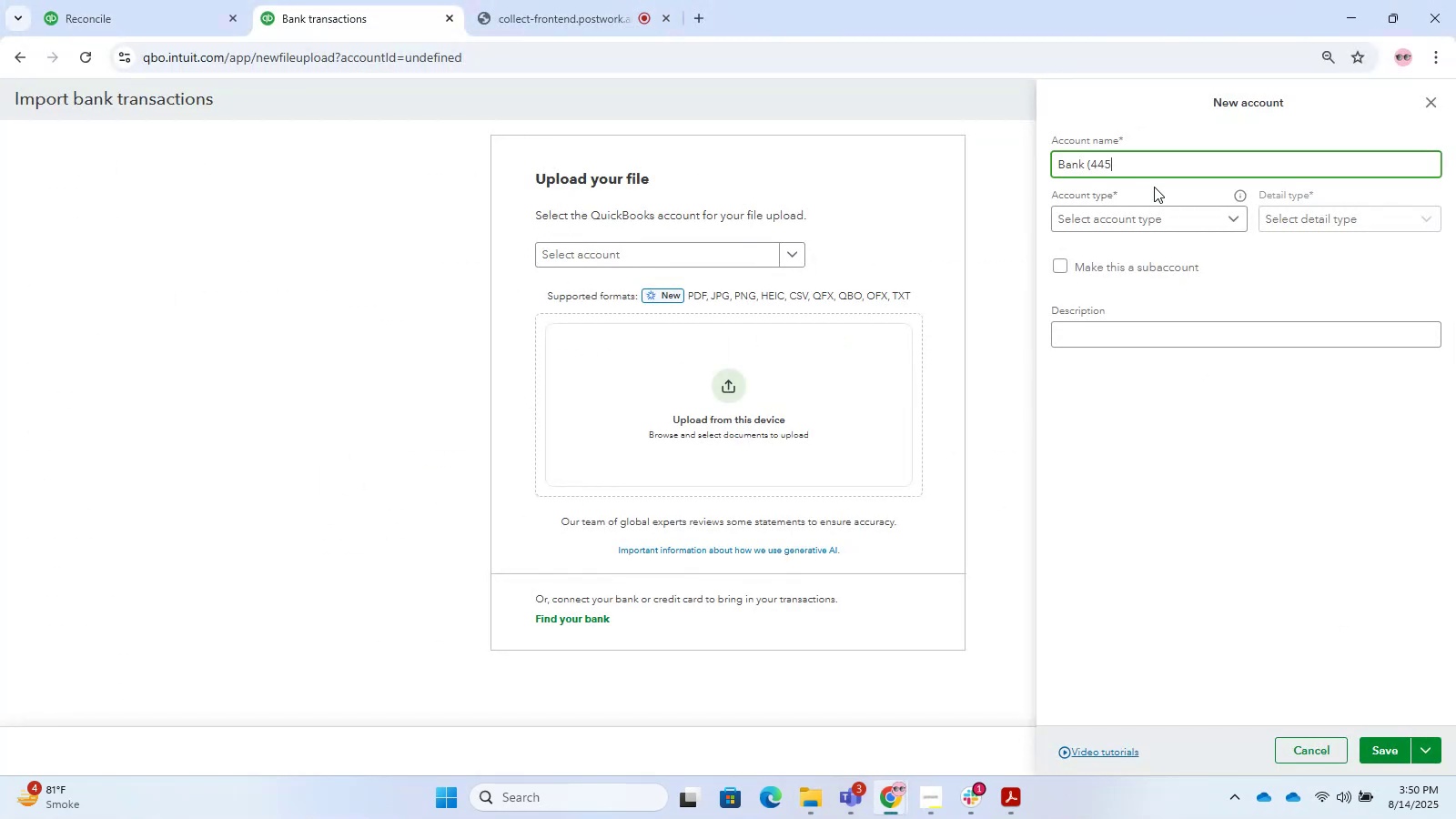 
left_click([1211, 227])
 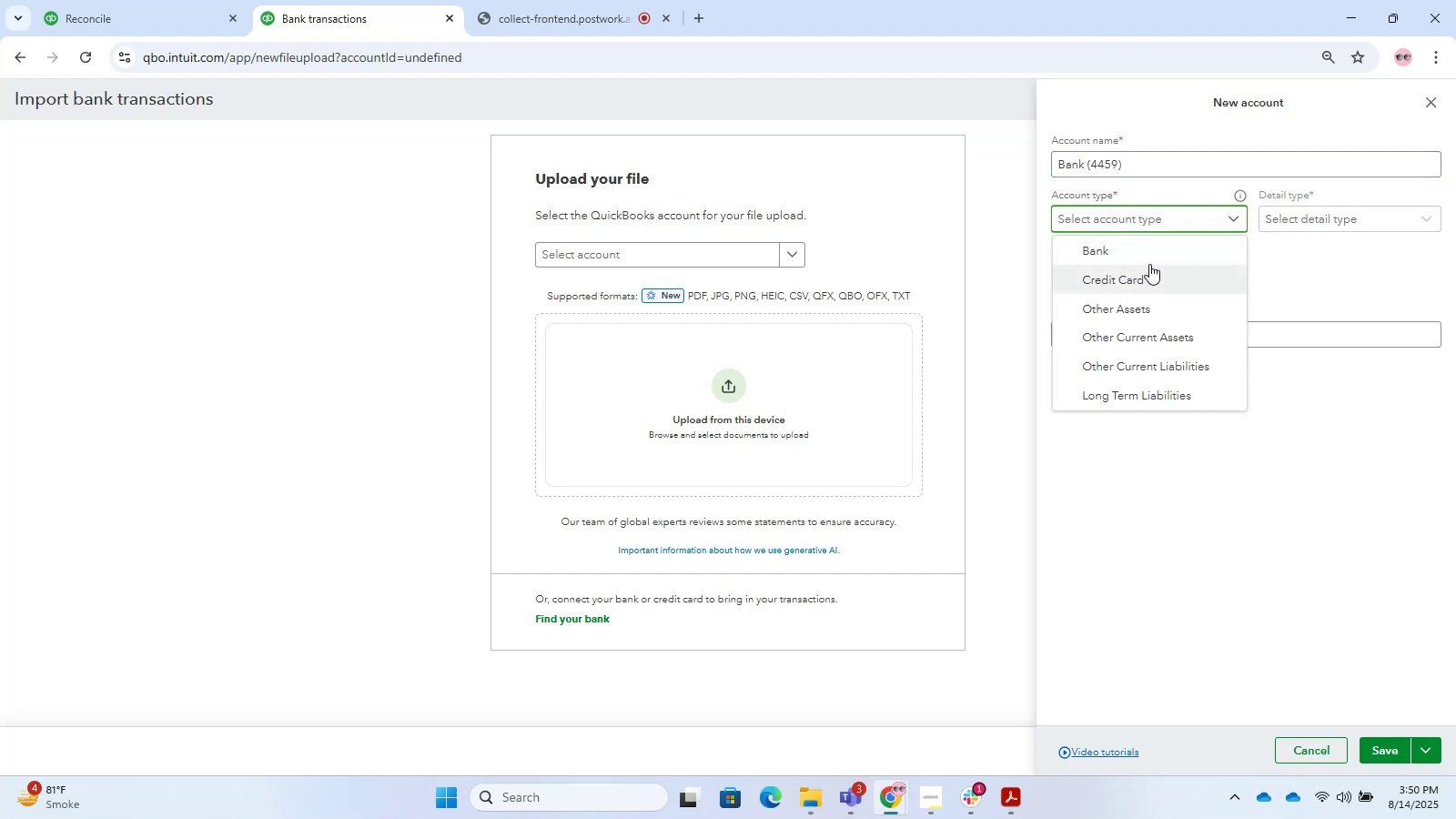 
left_click([1133, 253])
 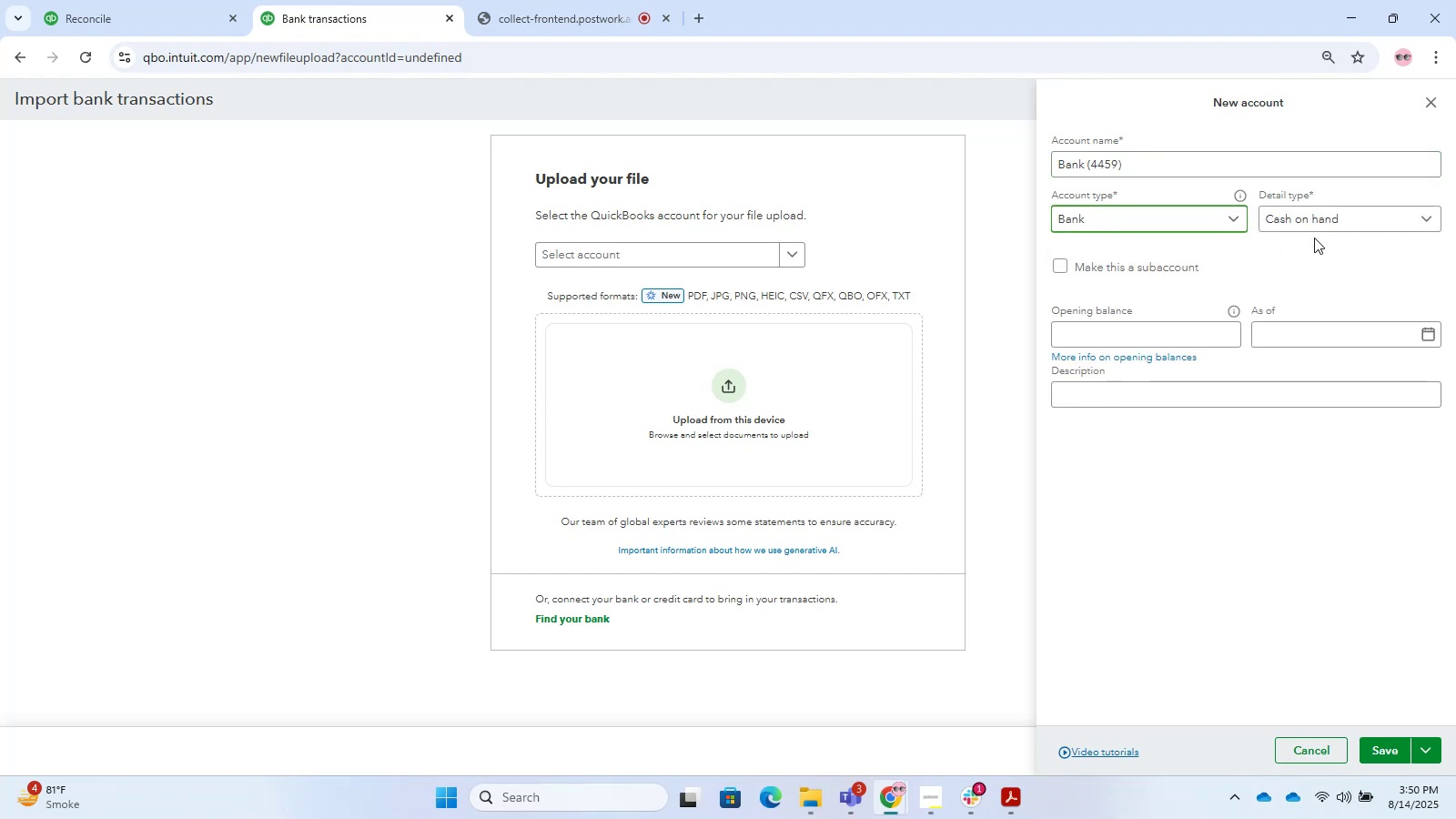 
left_click([1315, 224])
 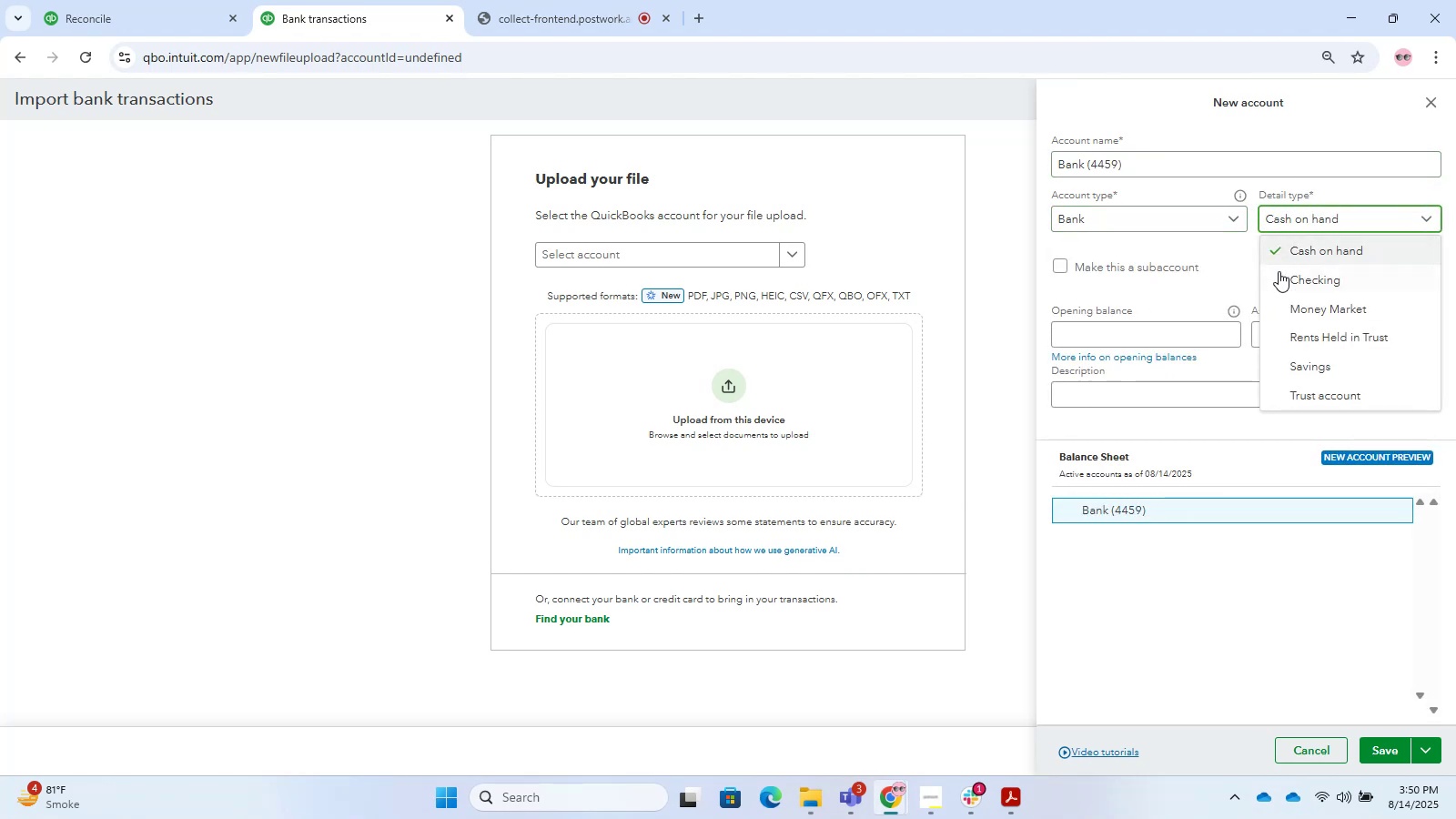 
left_click([1283, 277])
 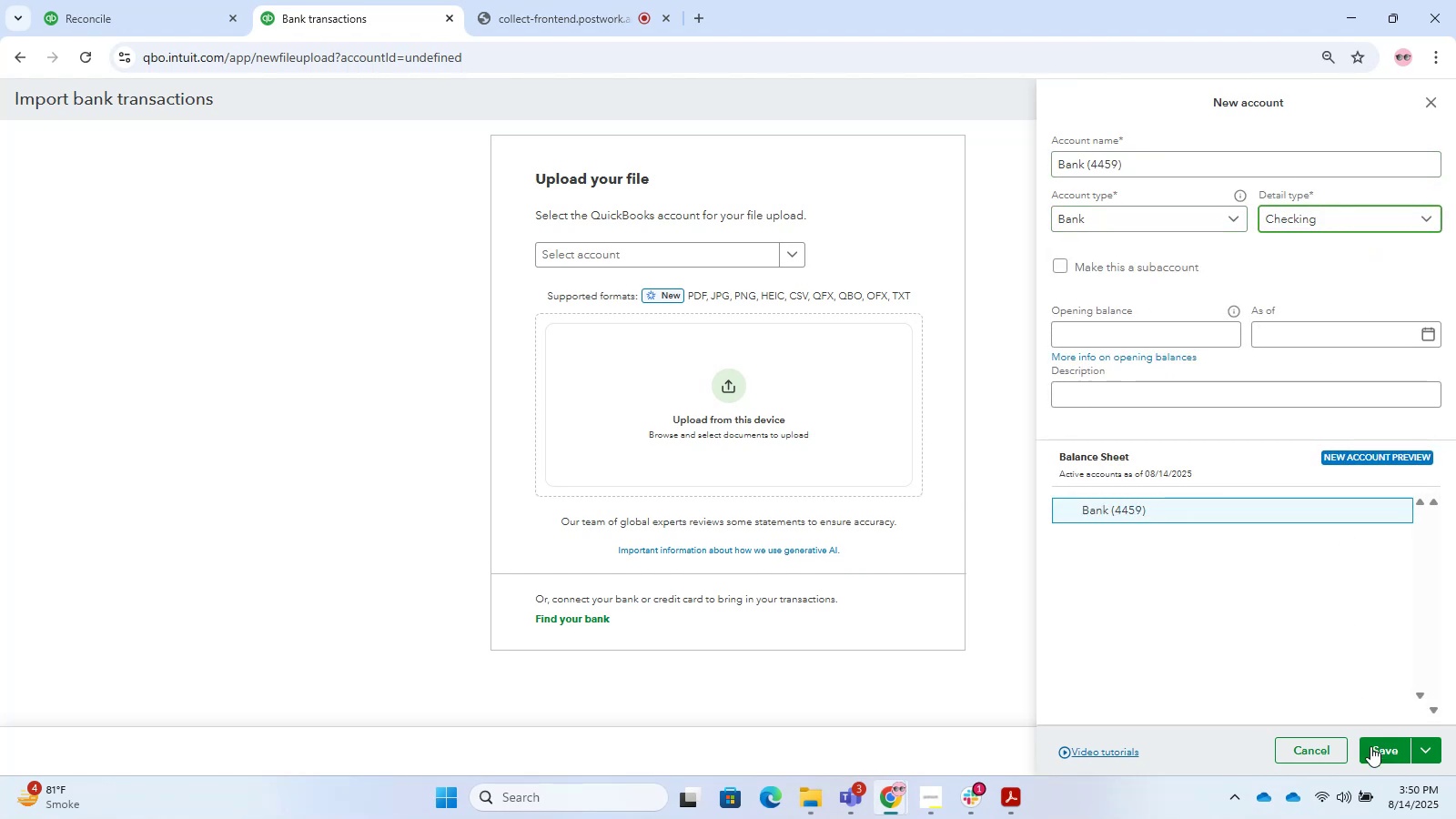 
left_click([1371, 749])
 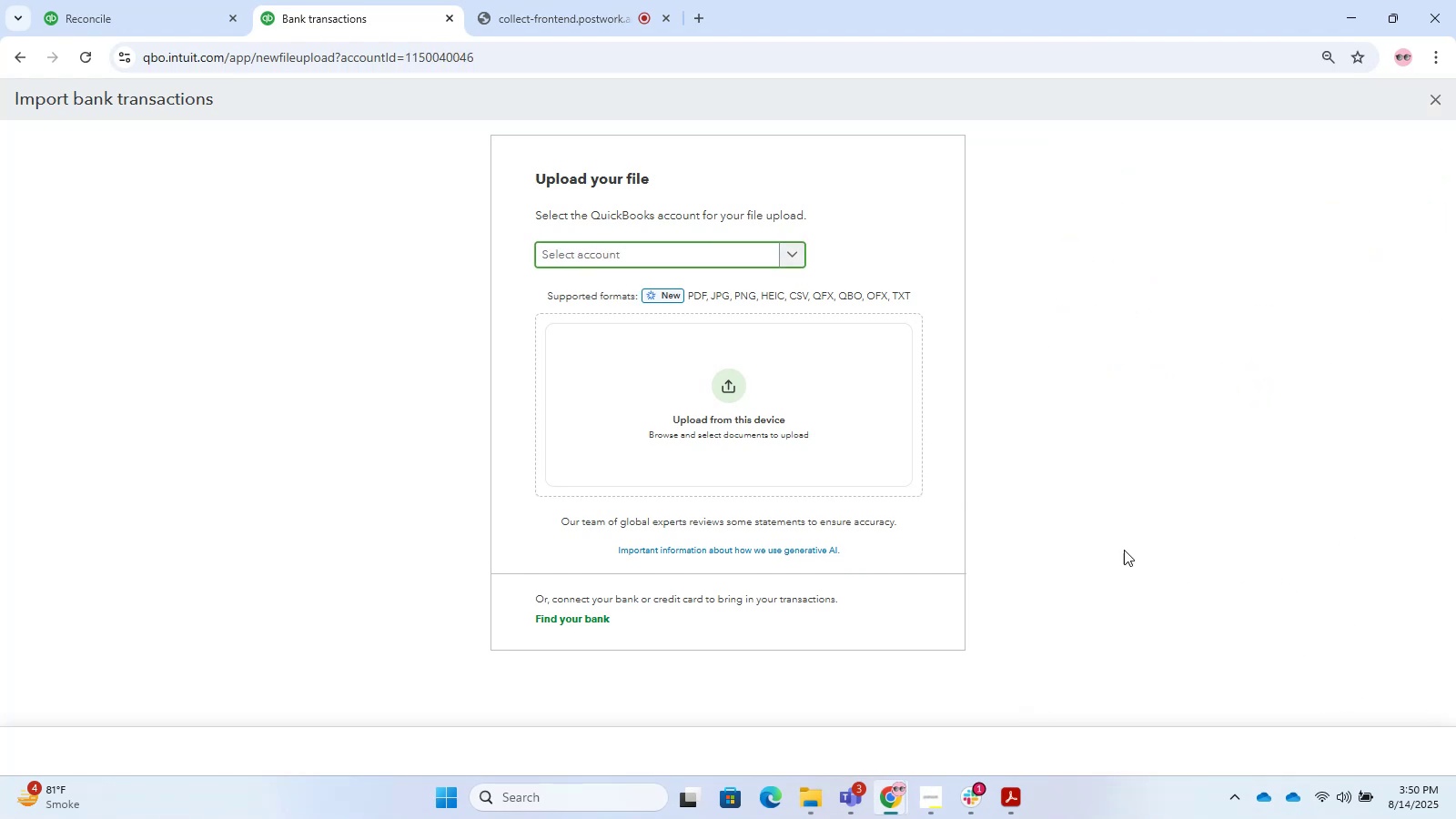 
wait(5.1)
 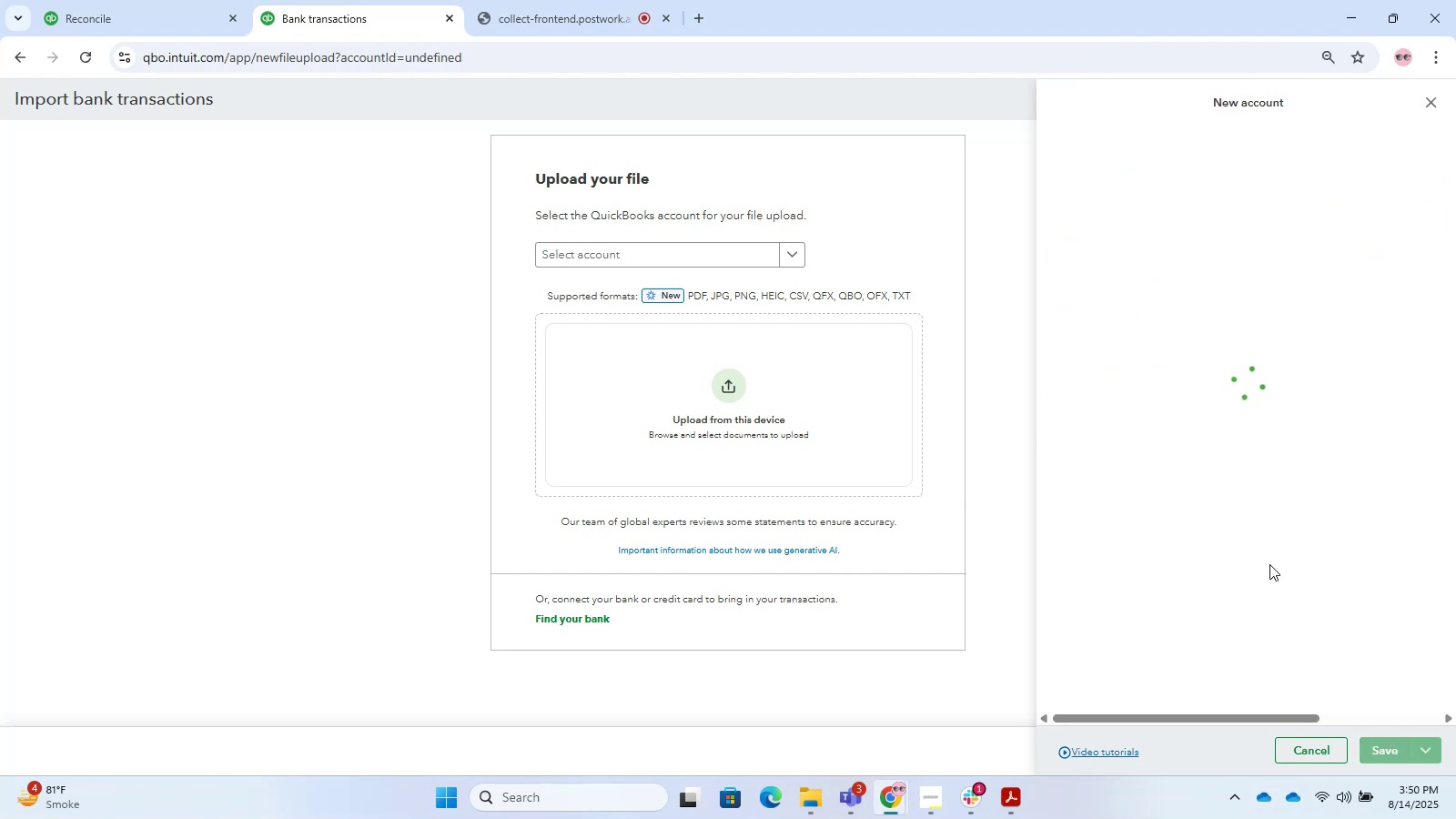 
left_click([743, 247])
 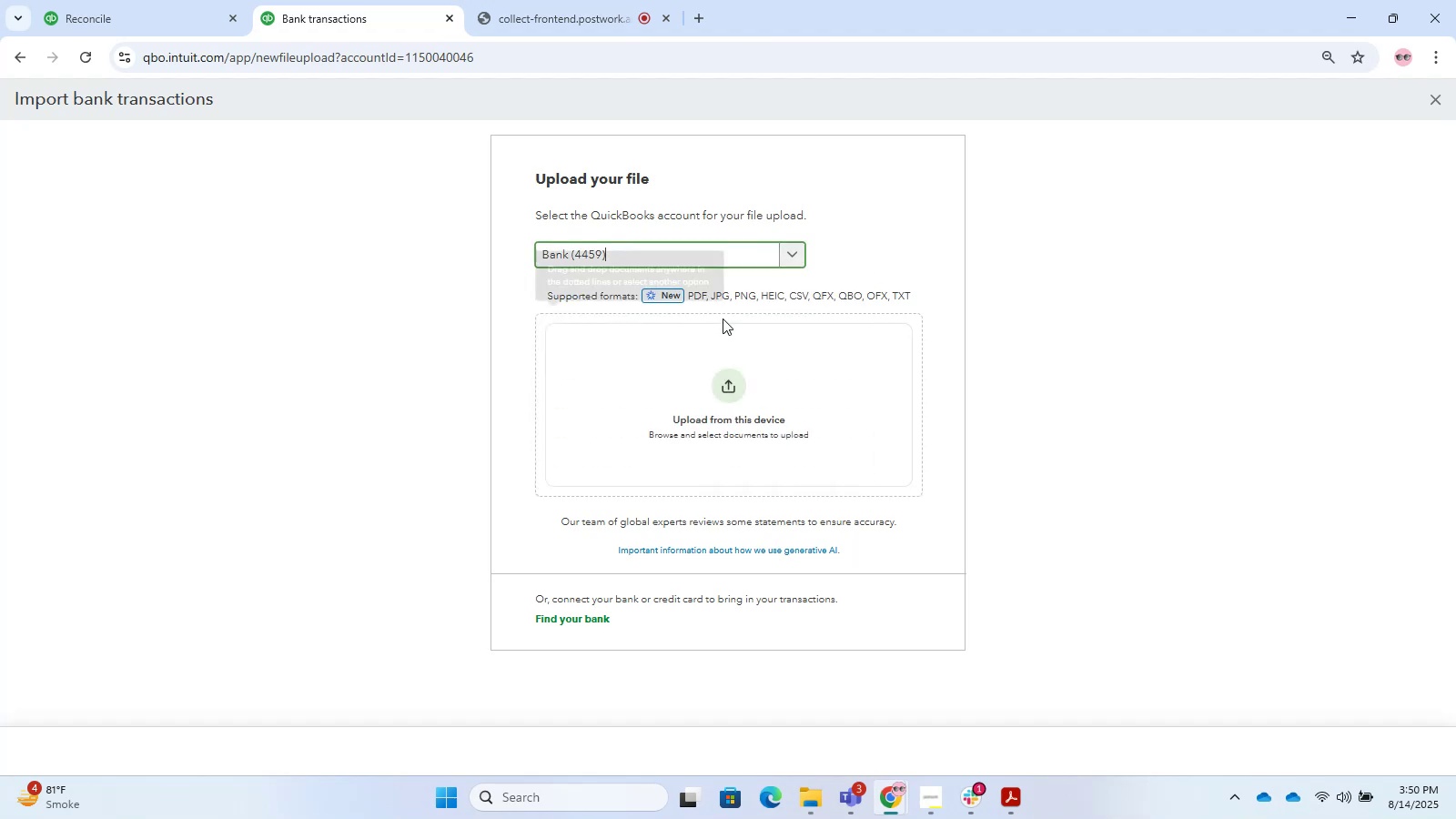 
double_click([739, 357])
 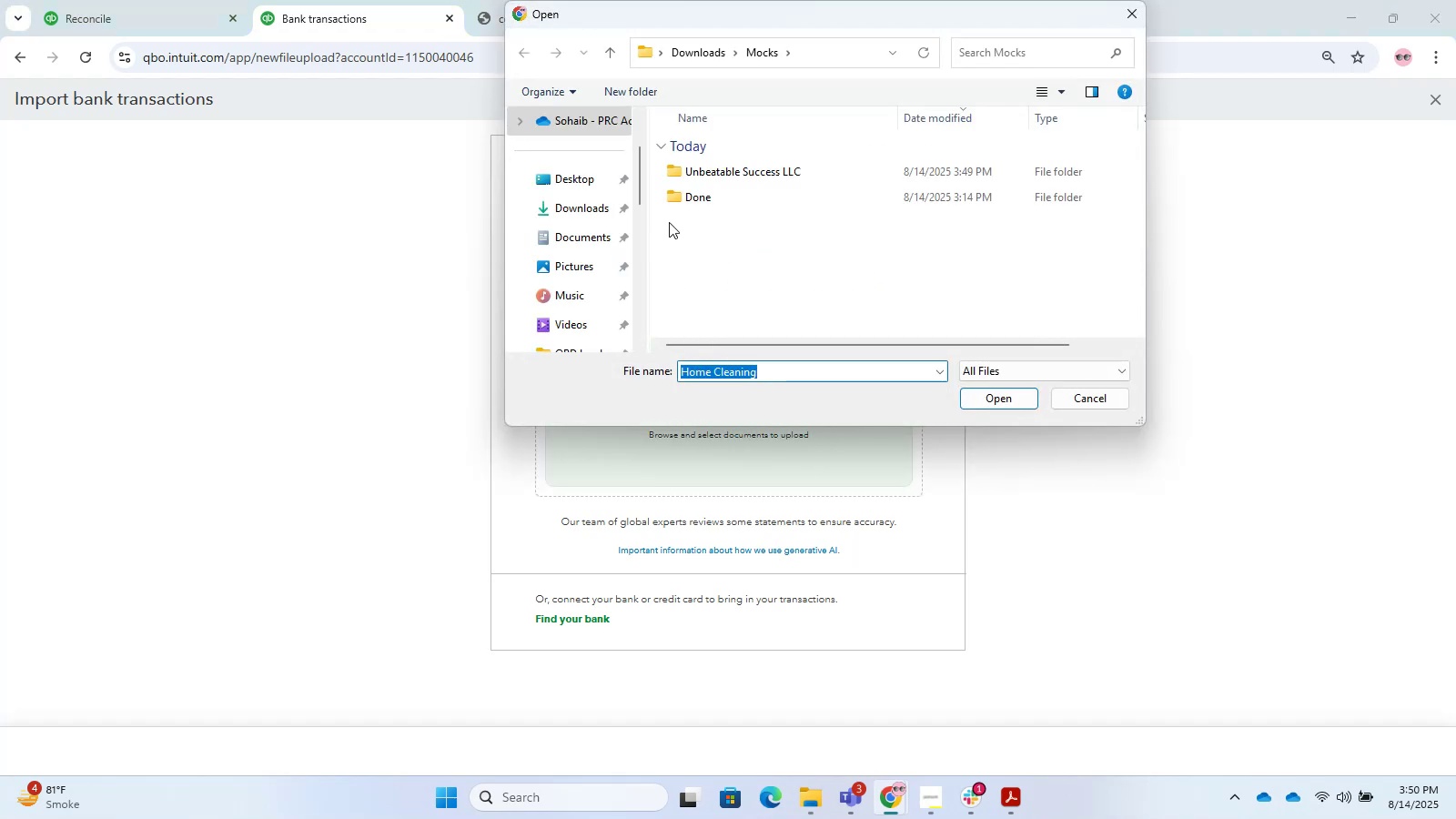 
double_click([694, 180])
 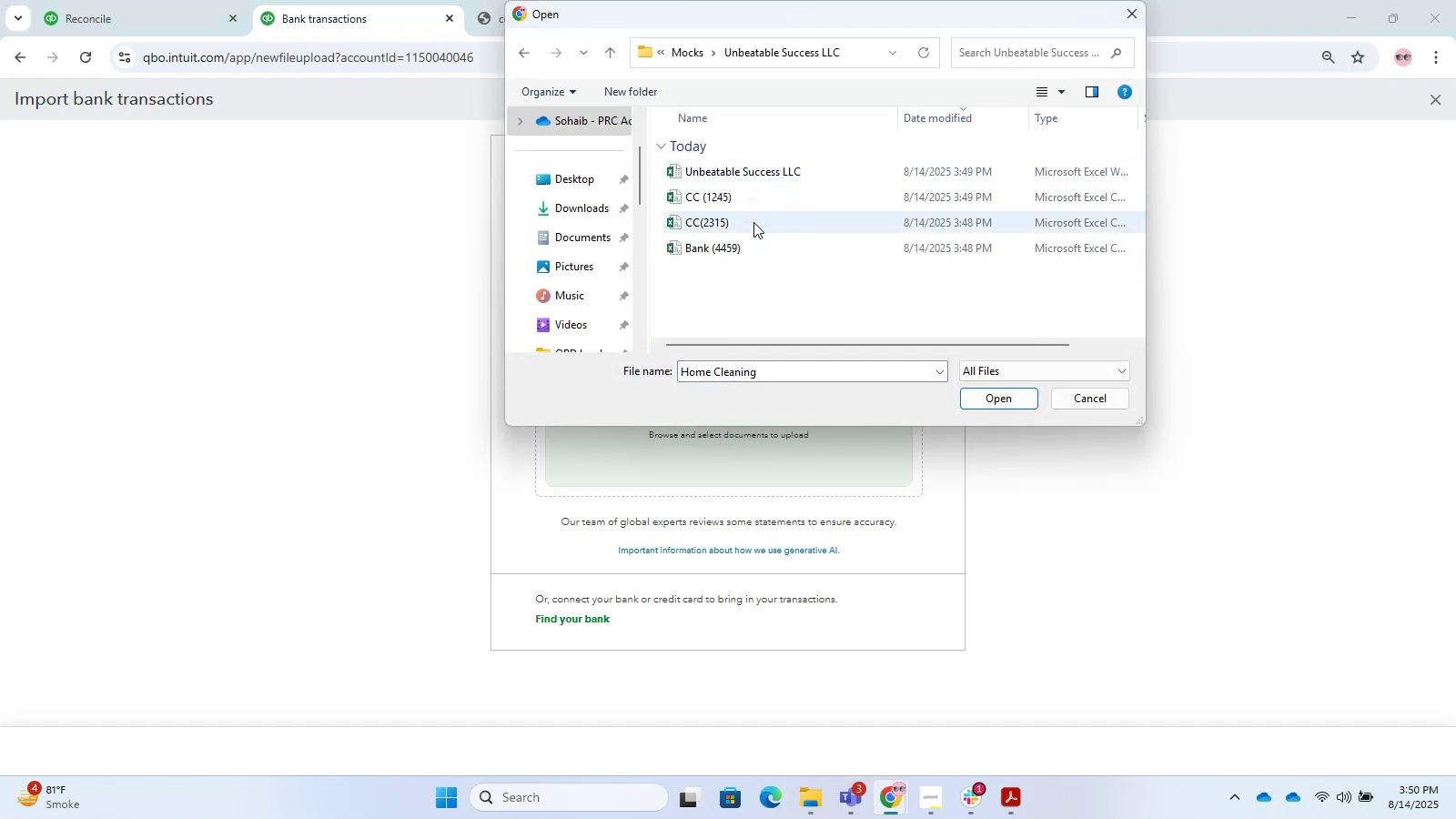 
left_click([768, 241])
 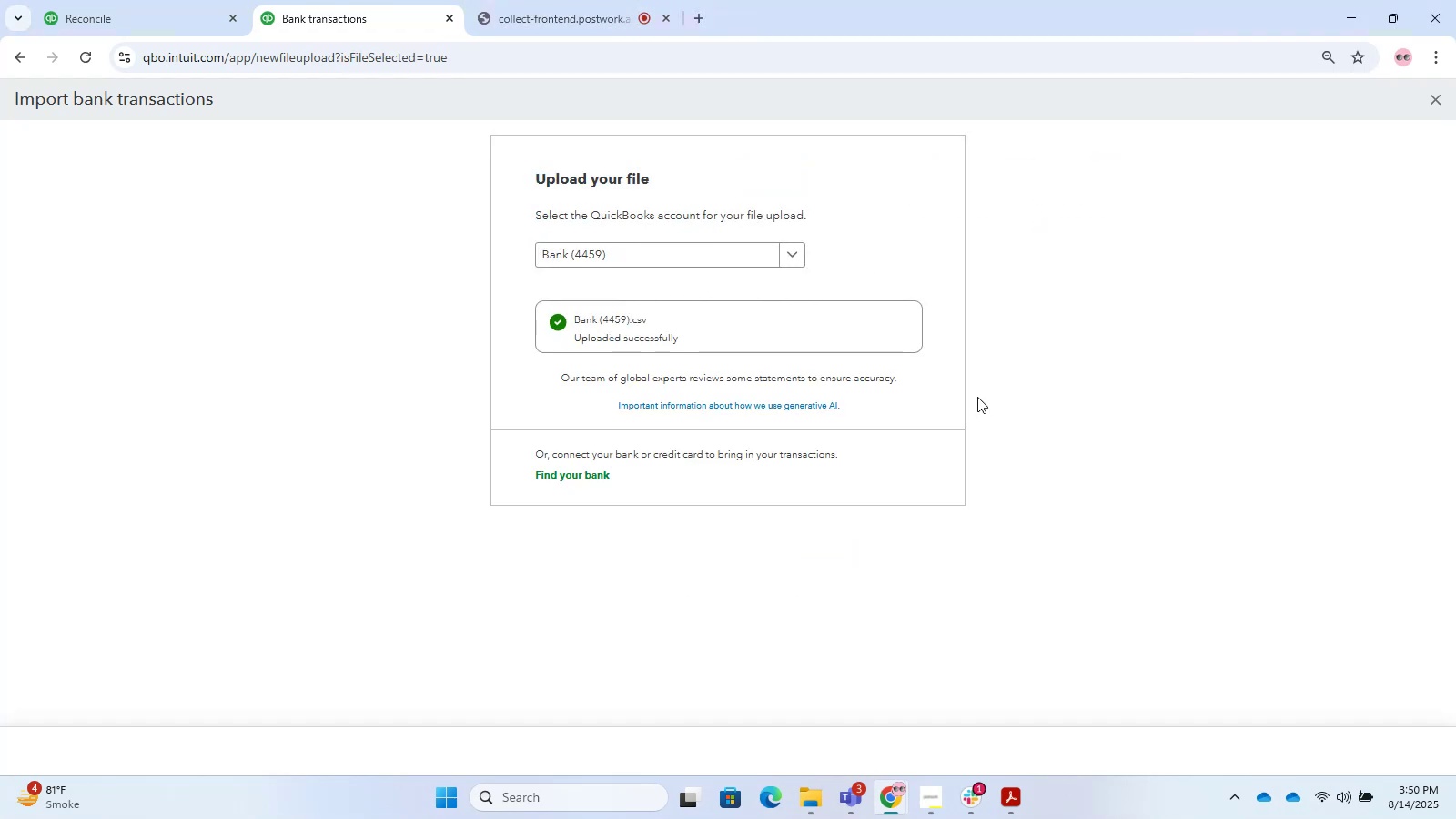 
wait(8.25)
 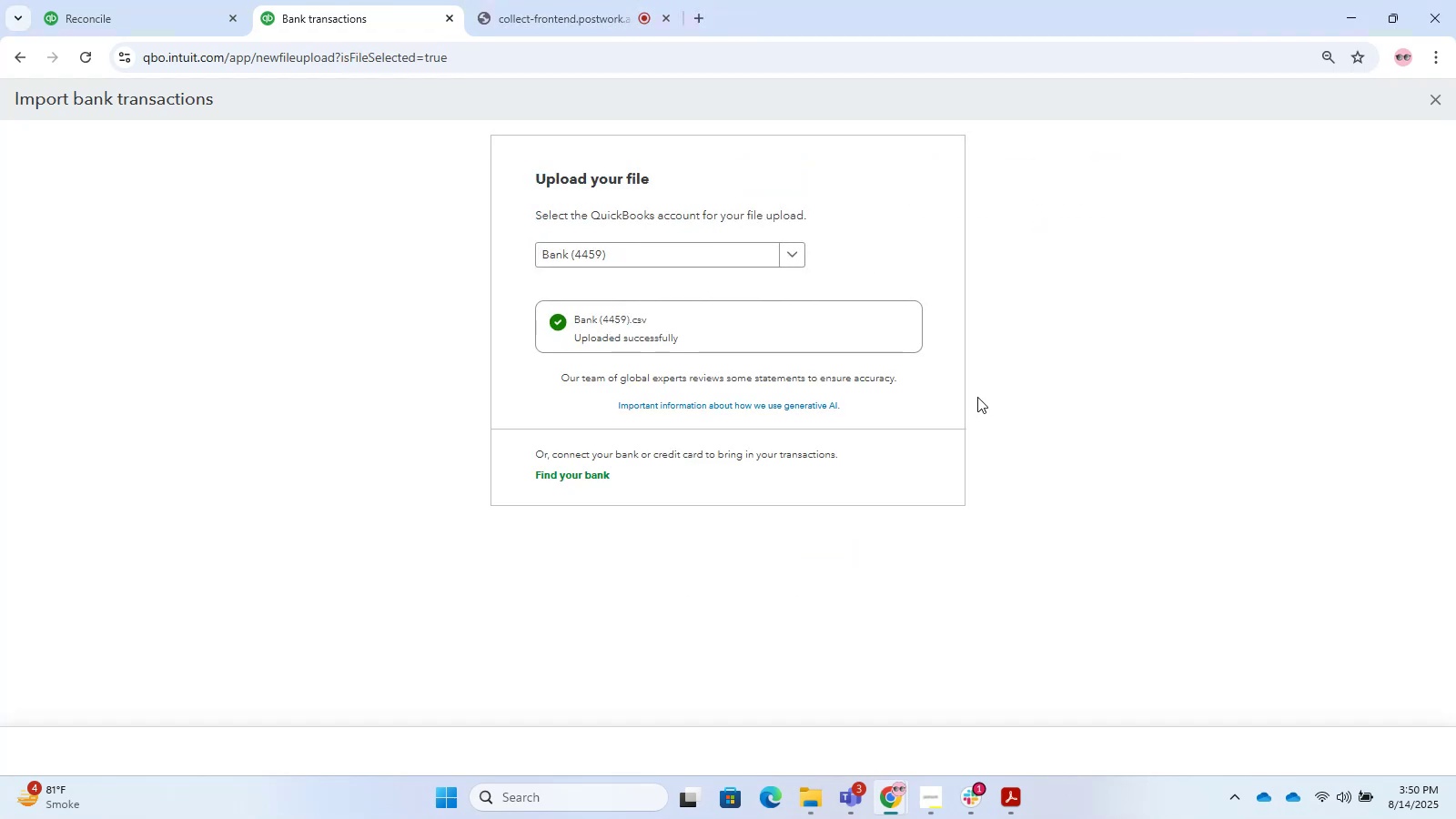 
left_click([488, 495])
 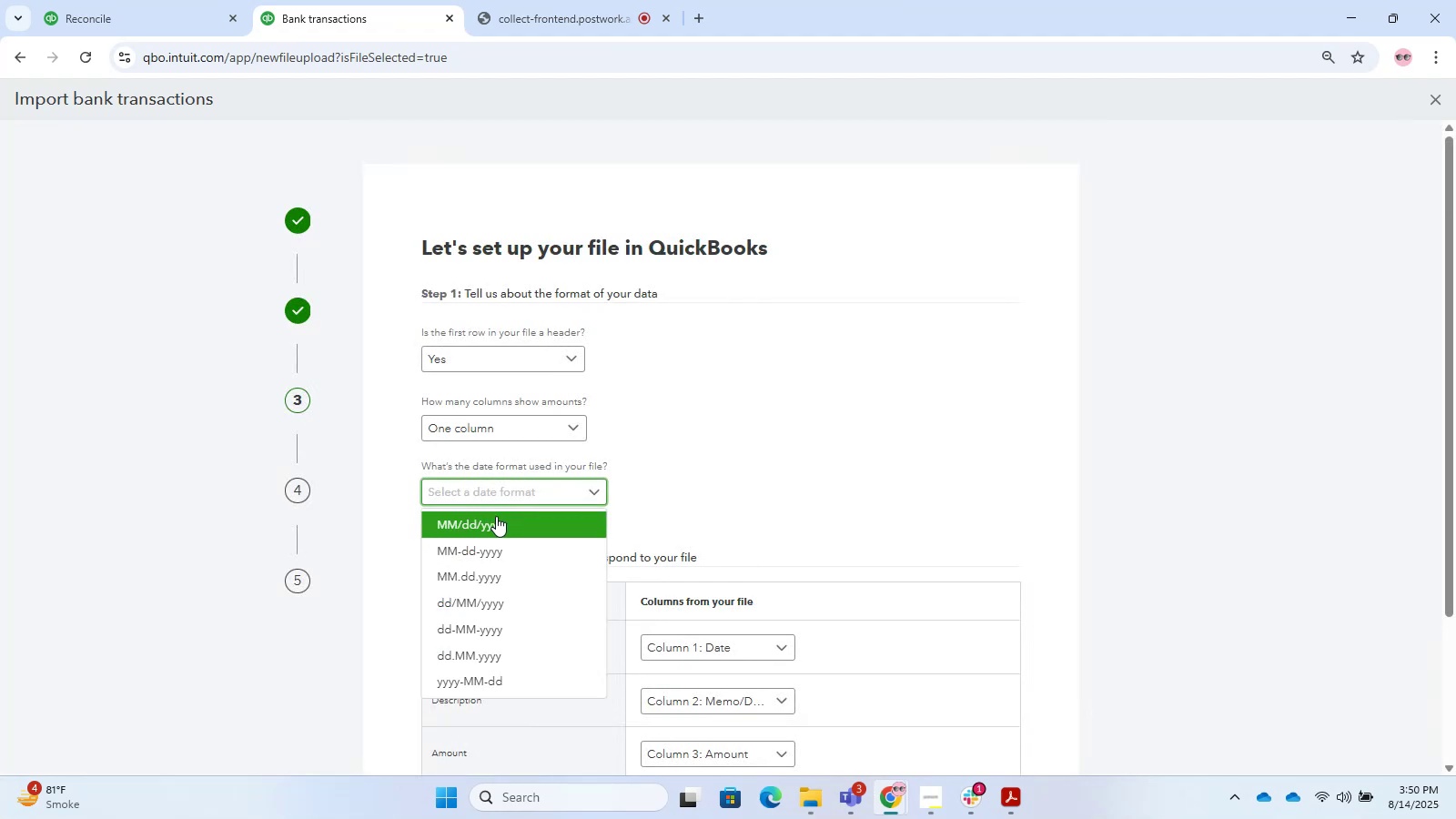 
left_click([496, 516])
 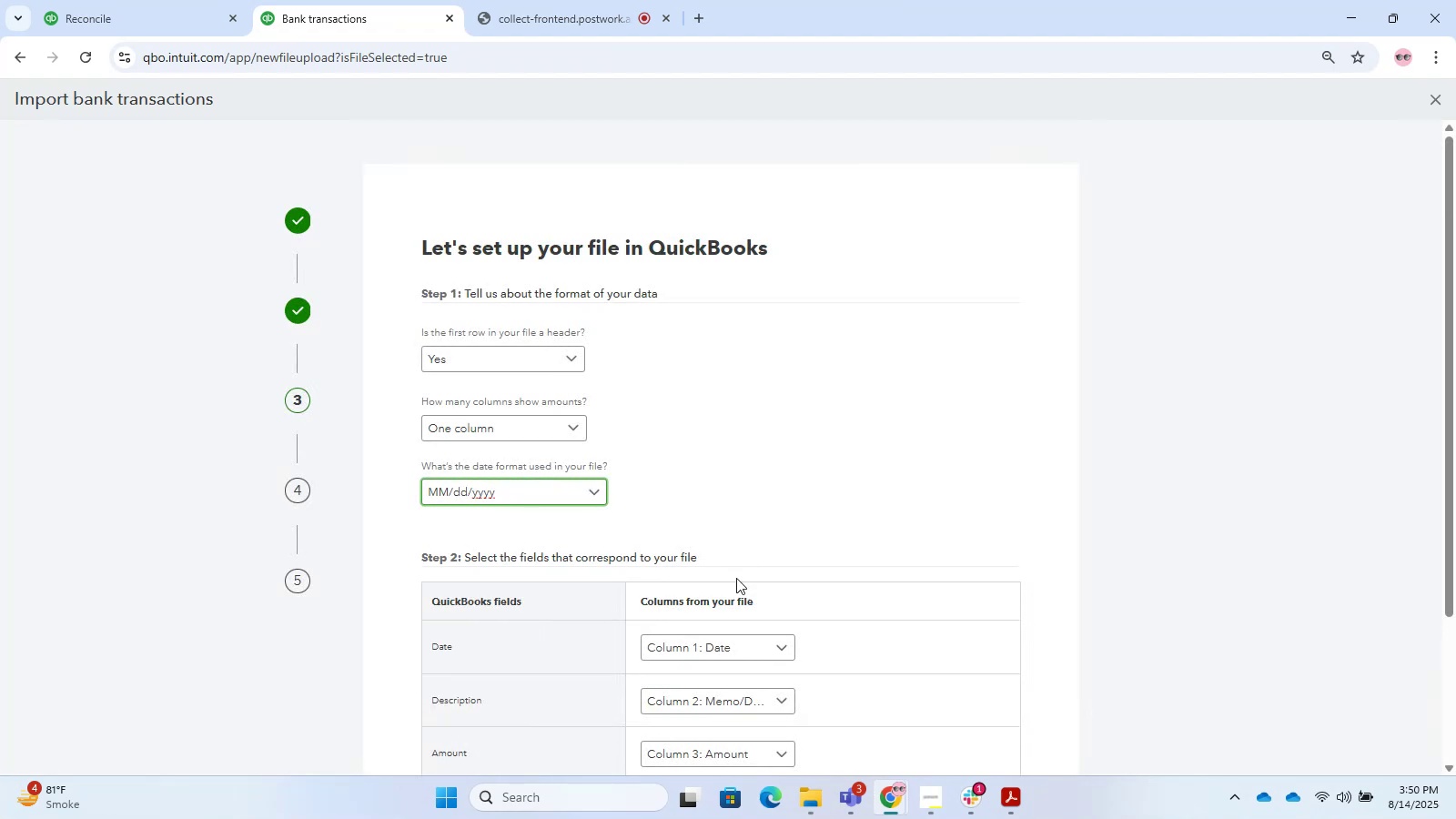 
scroll: coordinate [1046, 530], scroll_direction: down, amount: 3.0
 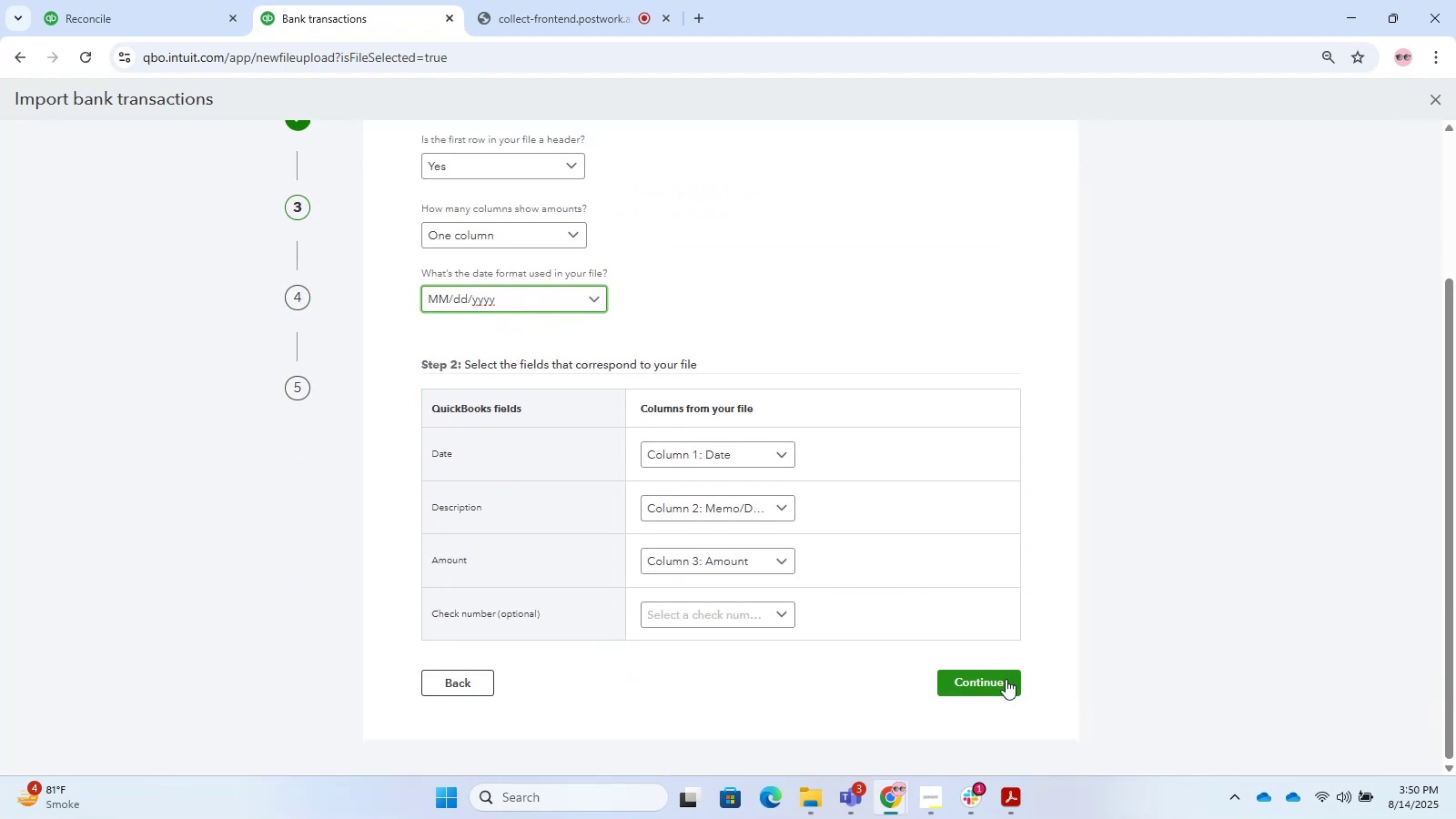 
left_click([1003, 681])
 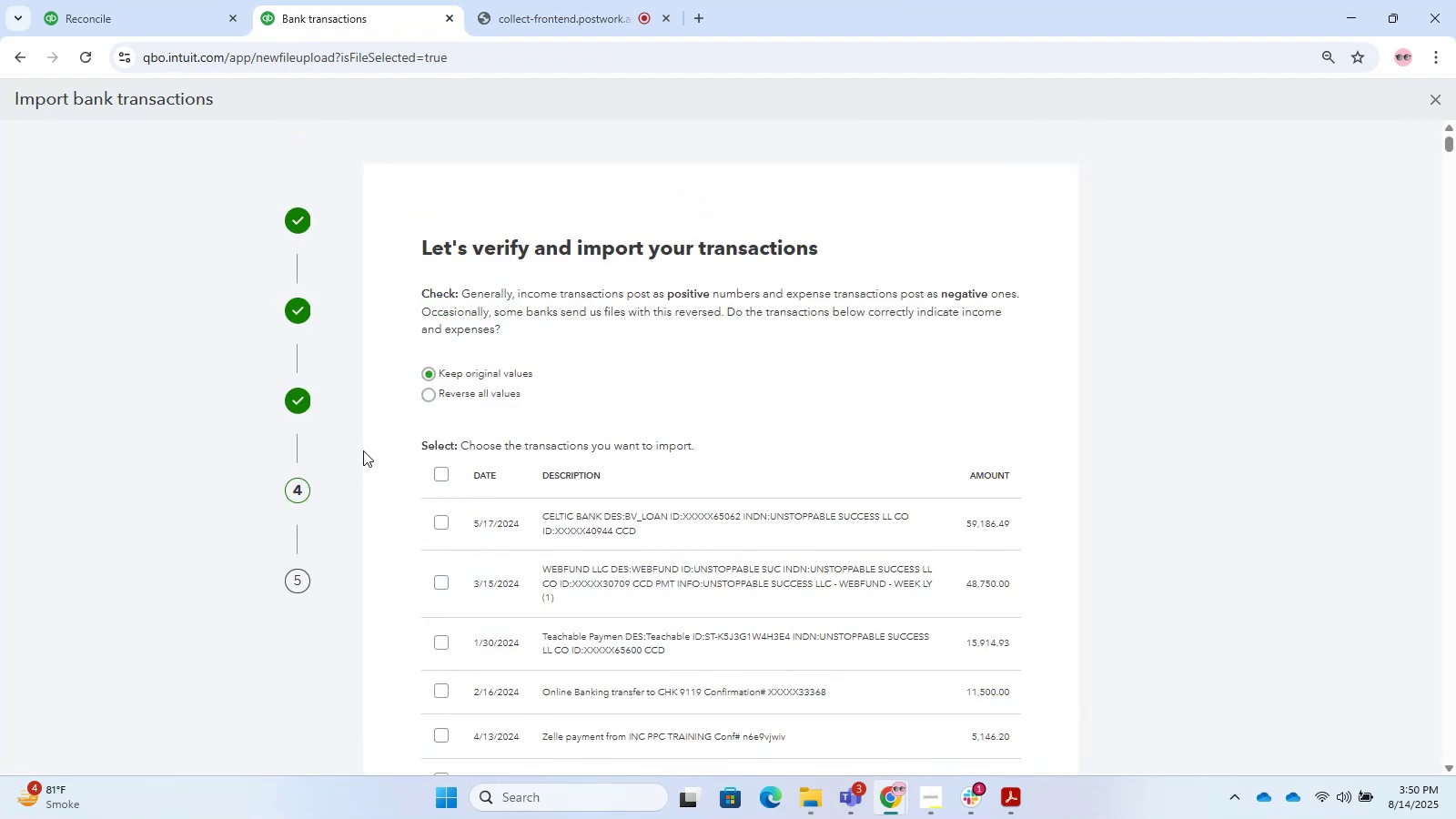 
left_click([450, 475])
 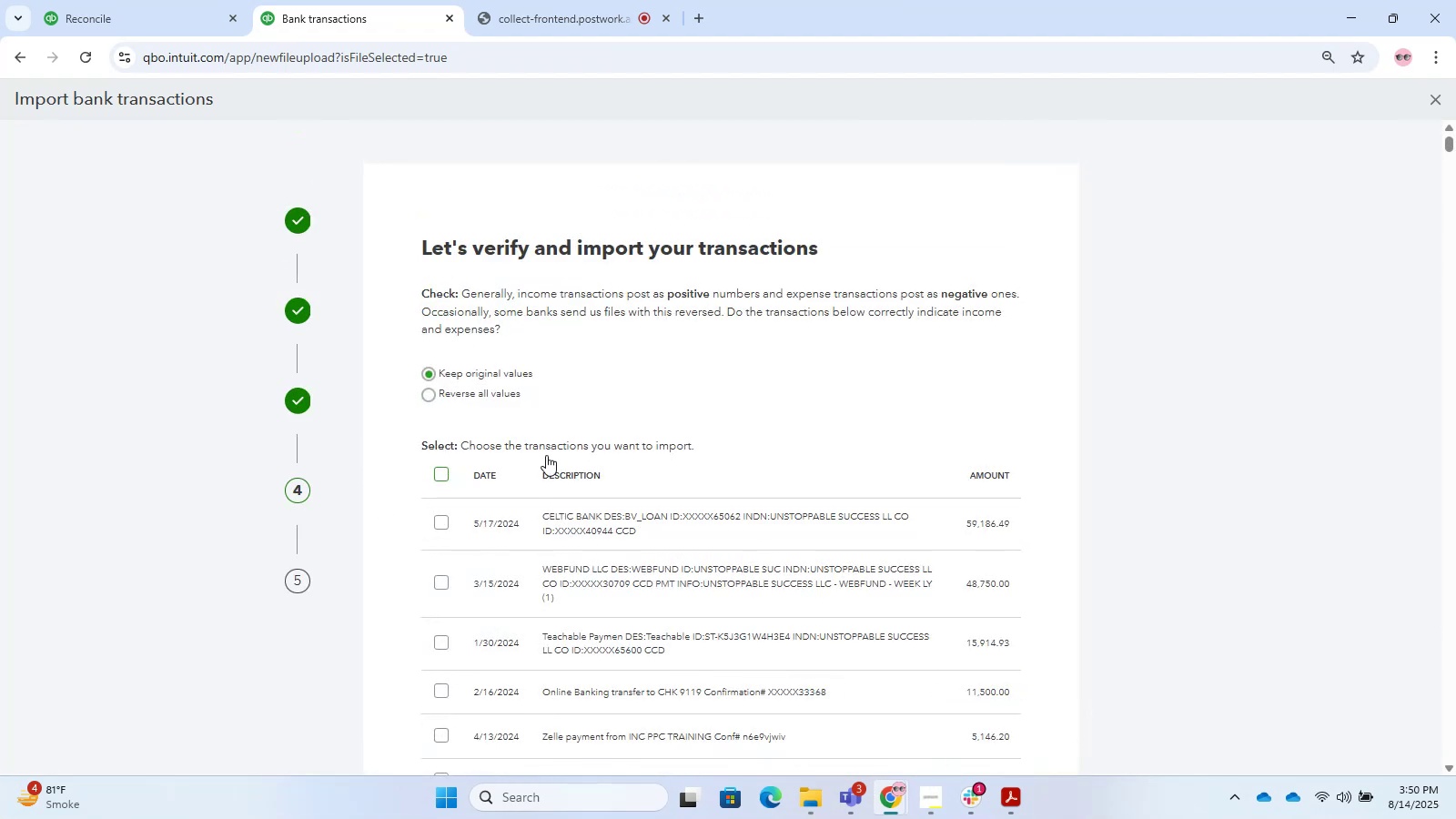 
scroll: coordinate [972, 703], scroll_direction: down, amount: 16.0
 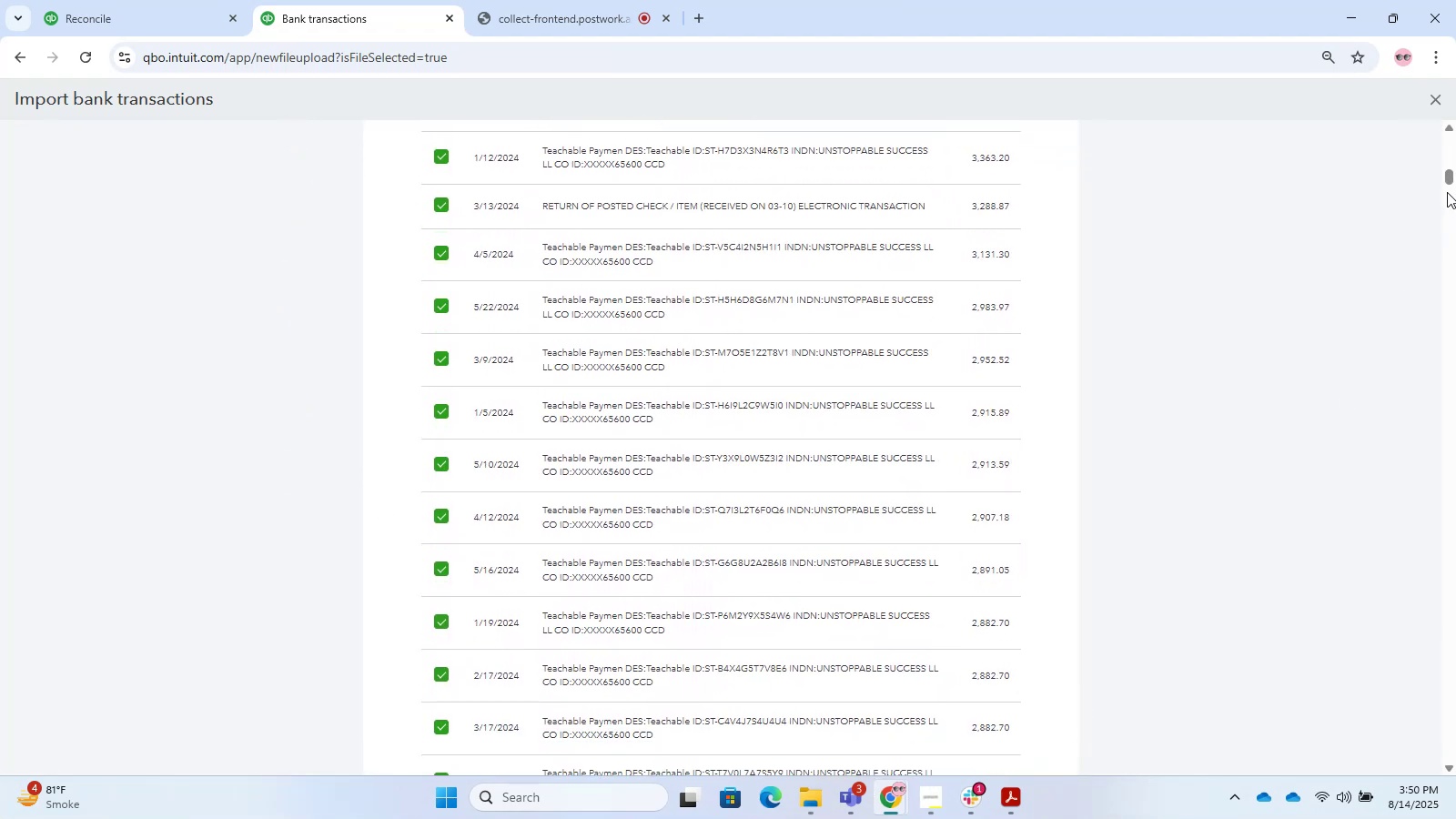 
left_click_drag(start_coordinate=[1447, 179], to_coordinate=[1455, 790])
 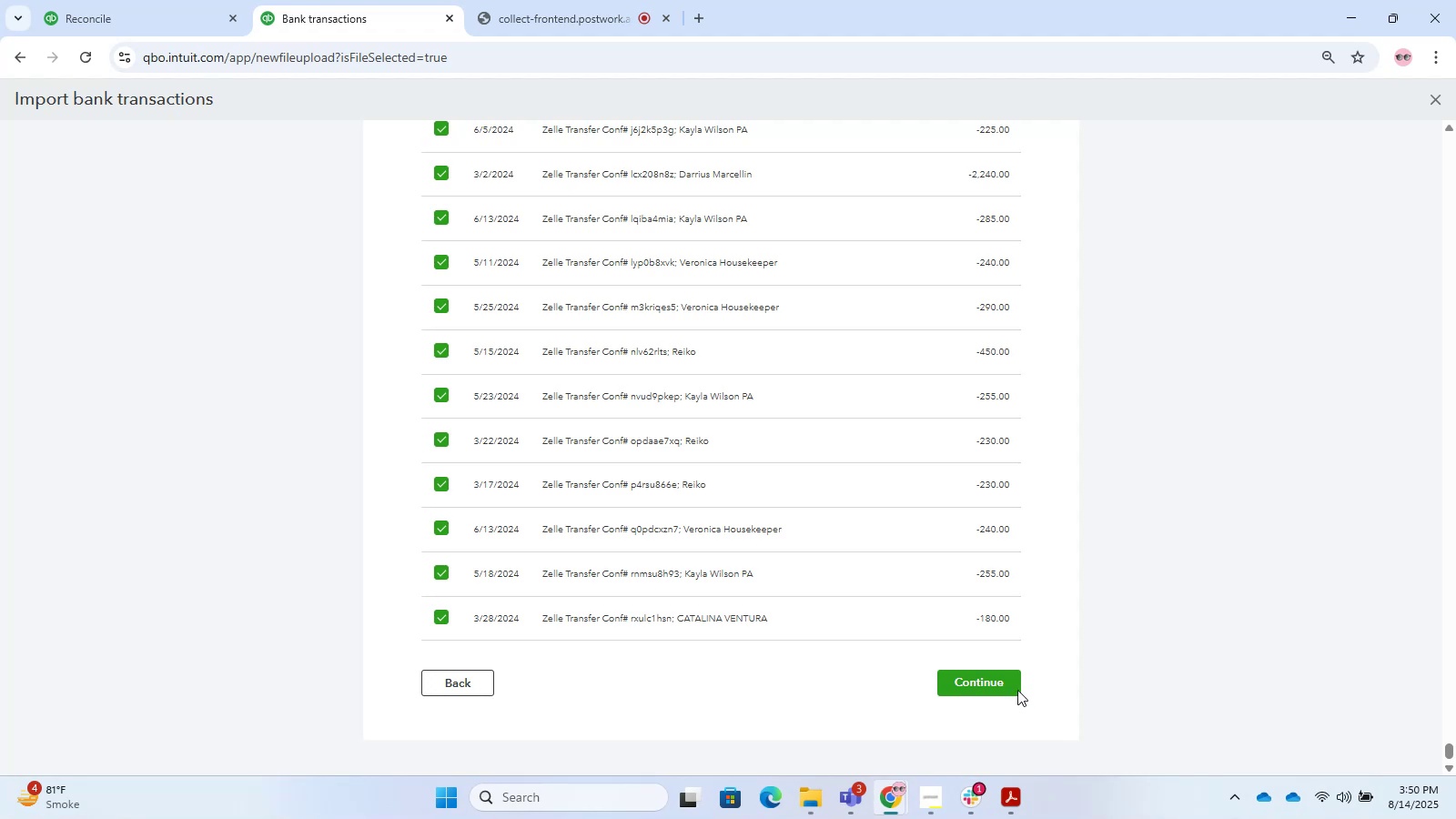 
left_click([1003, 684])
 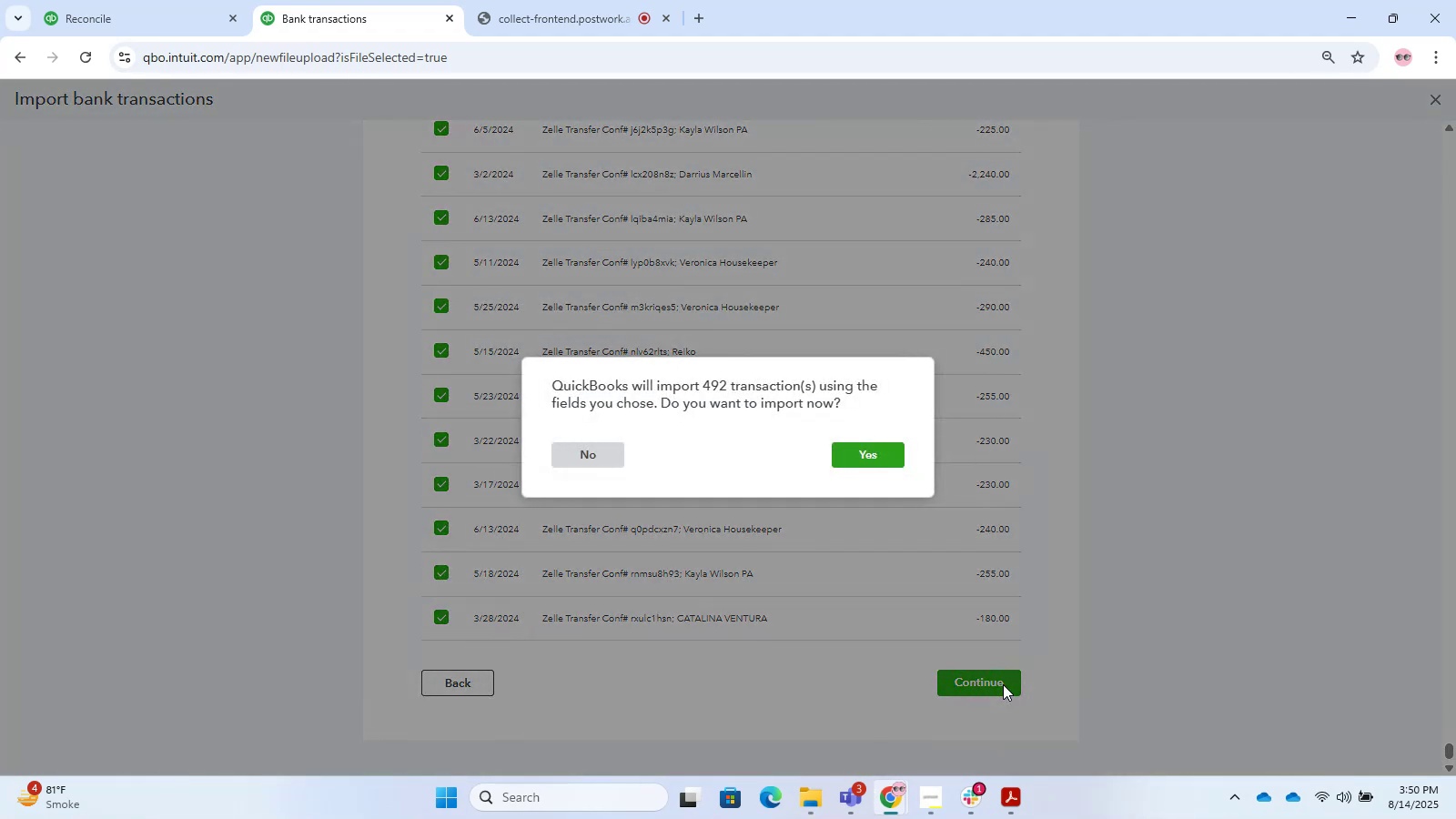 
left_click([876, 450])
 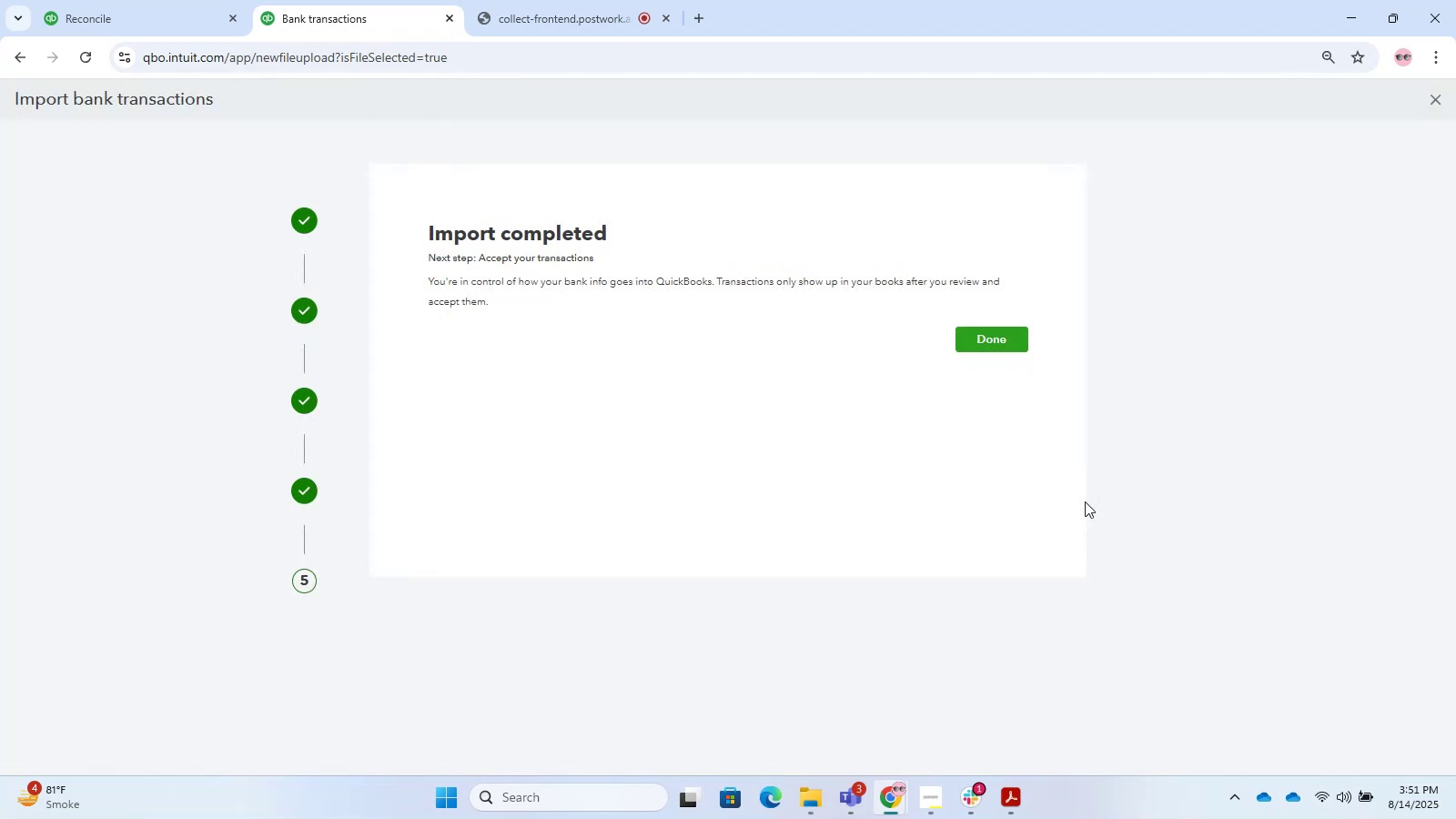 
wait(44.0)
 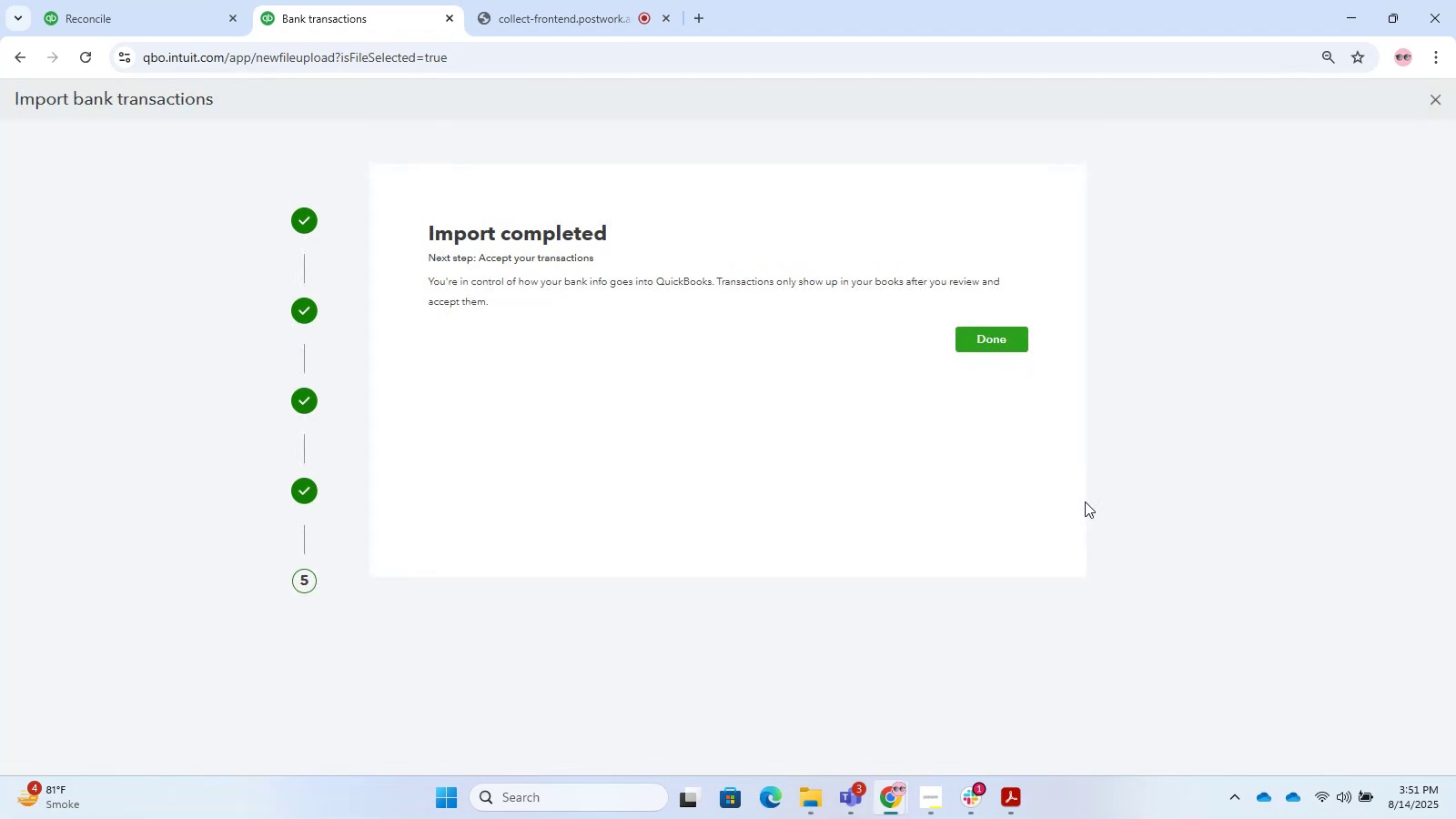 
left_click([966, 338])
 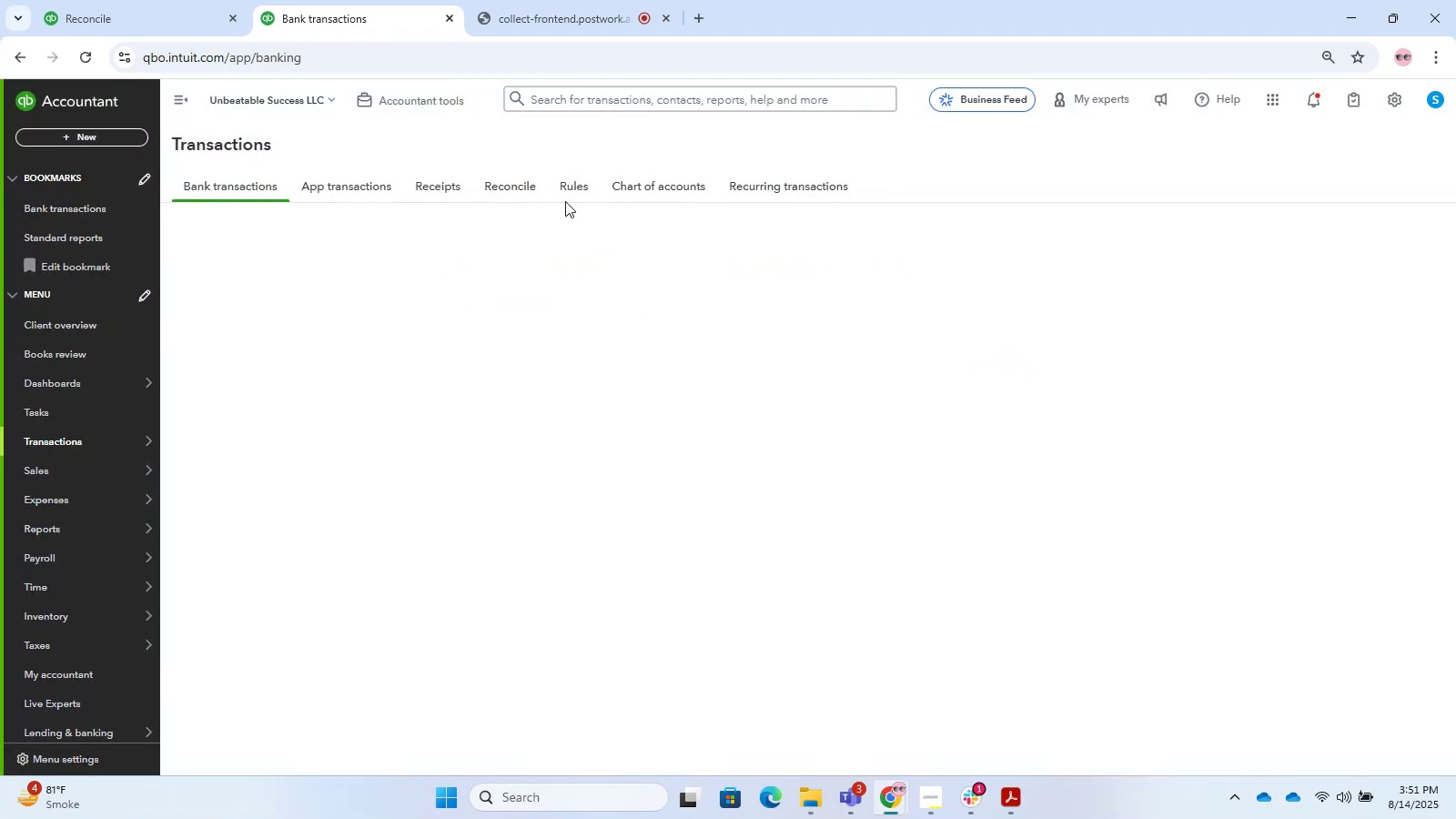 
right_click([637, 197])
 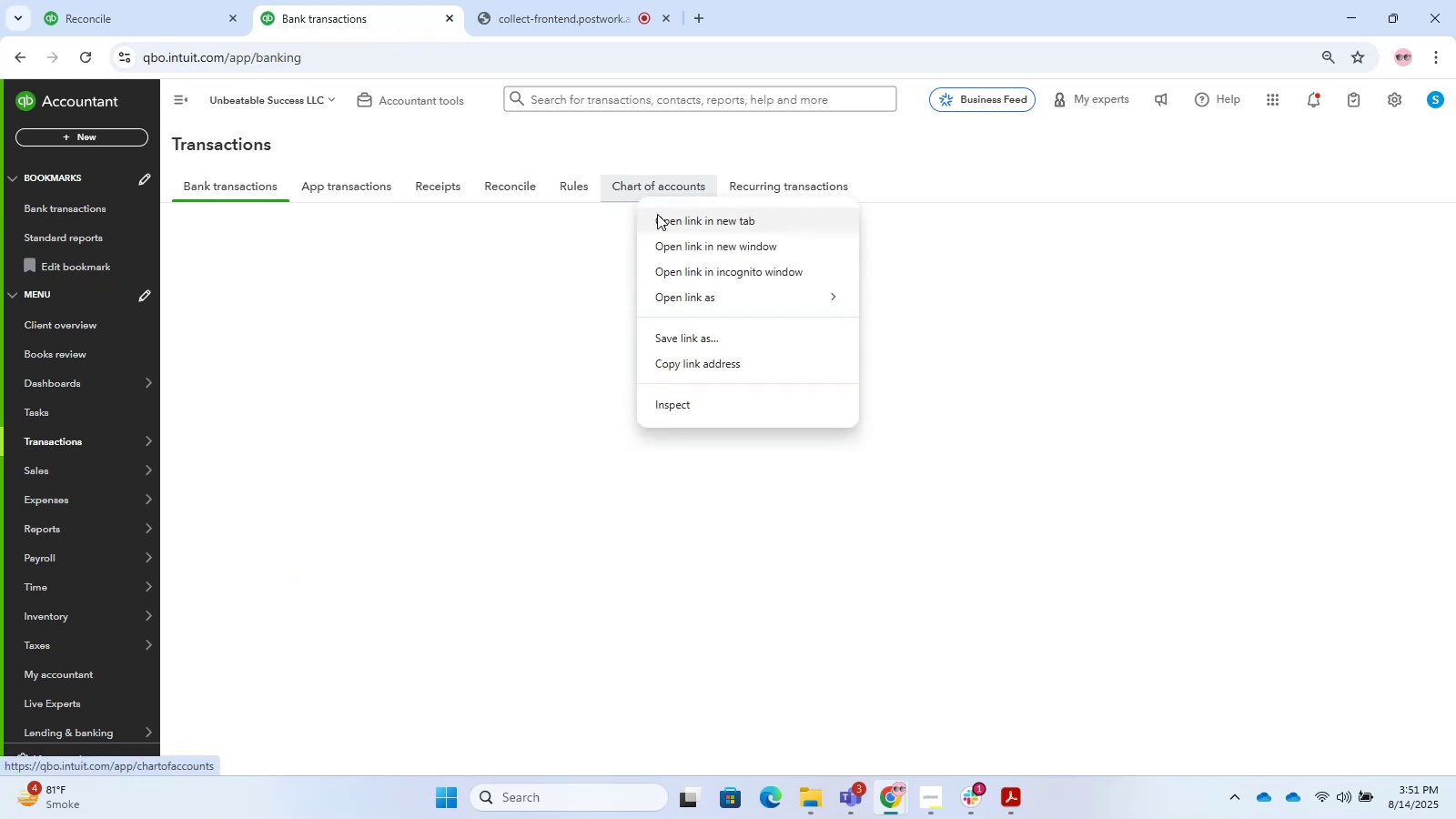 
left_click([657, 214])
 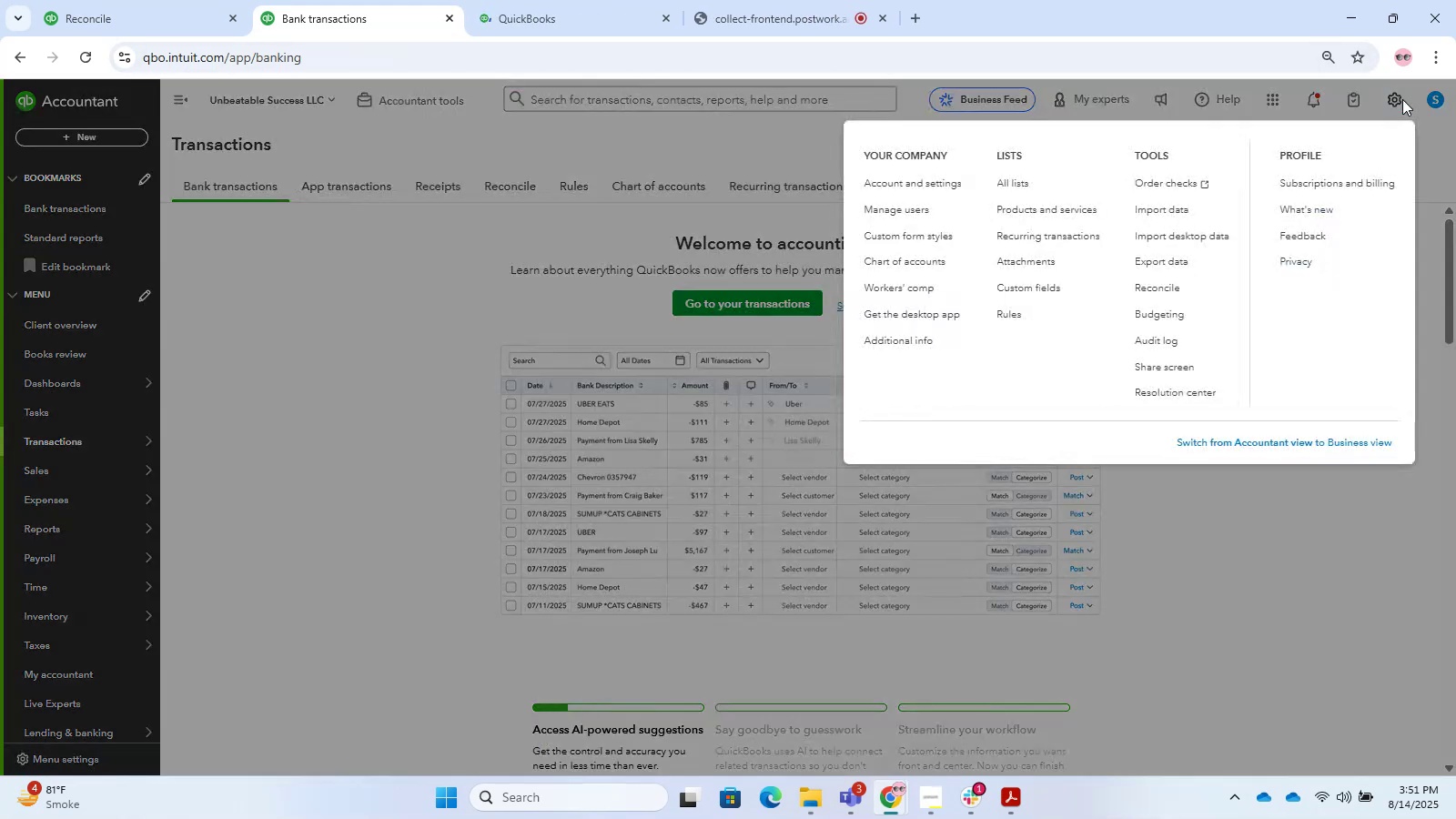 
left_click([623, 185])
 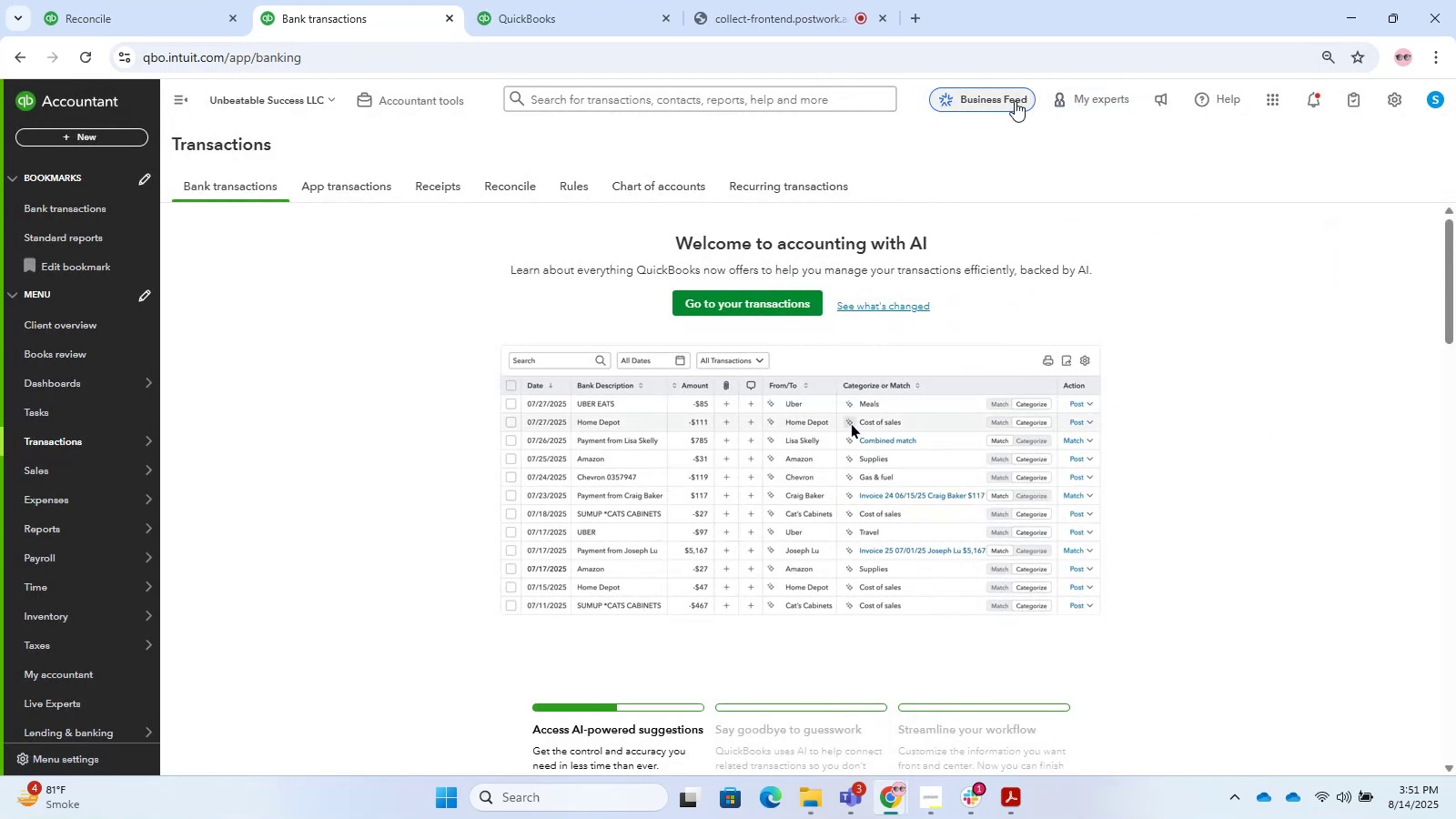 
left_click([1263, 100])
 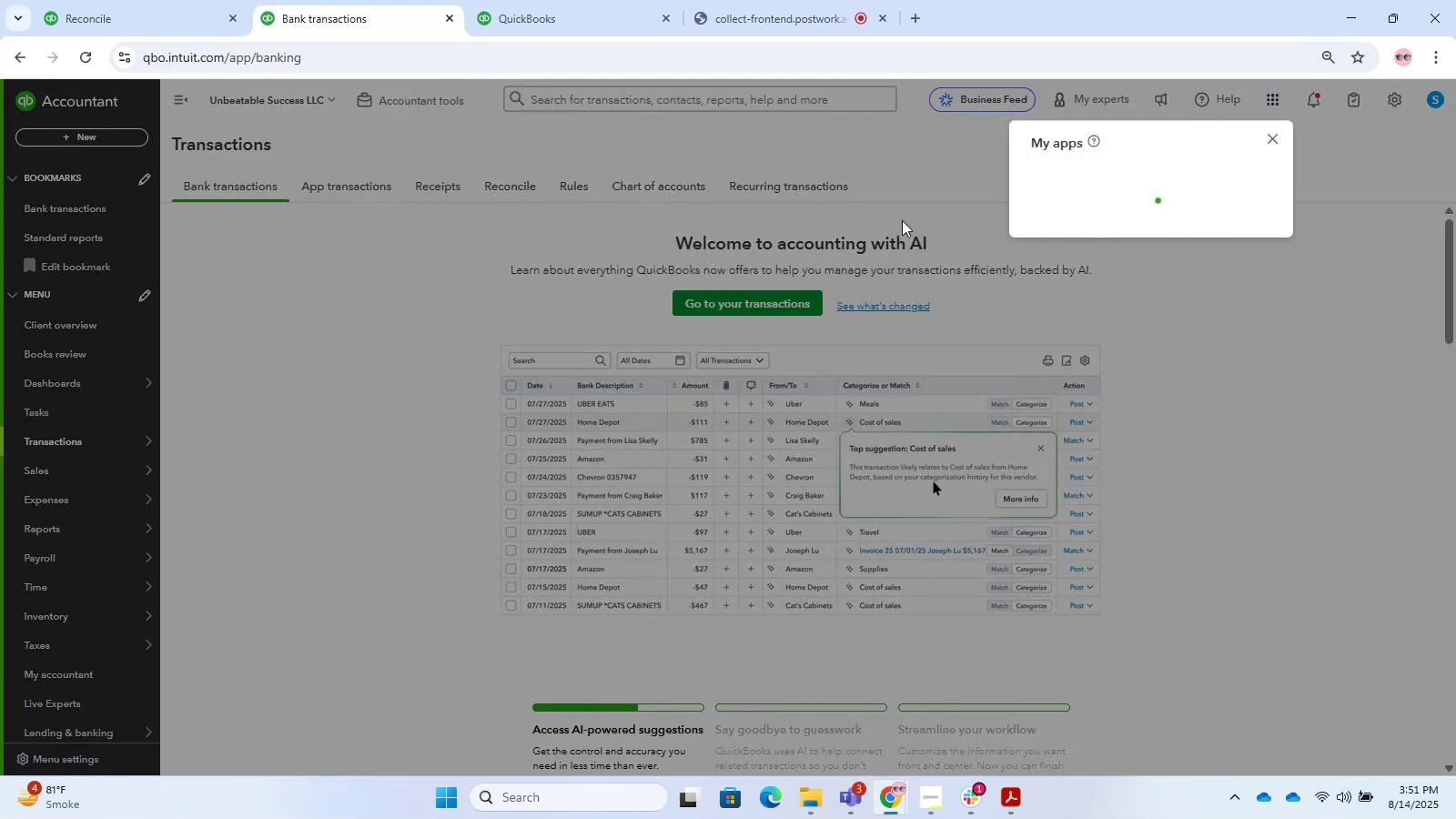 
left_click([873, 159])
 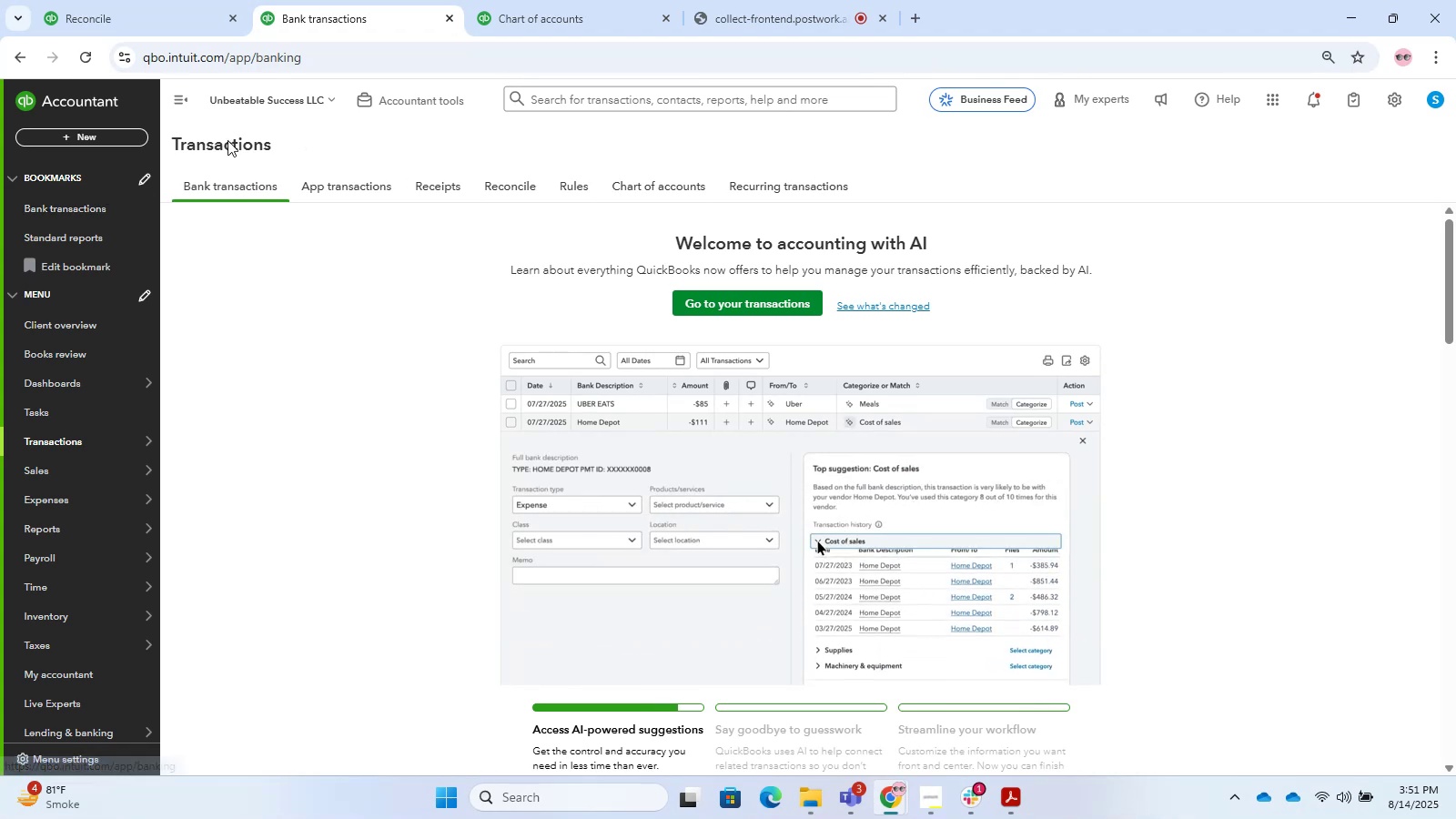 
left_click([895, 309])
 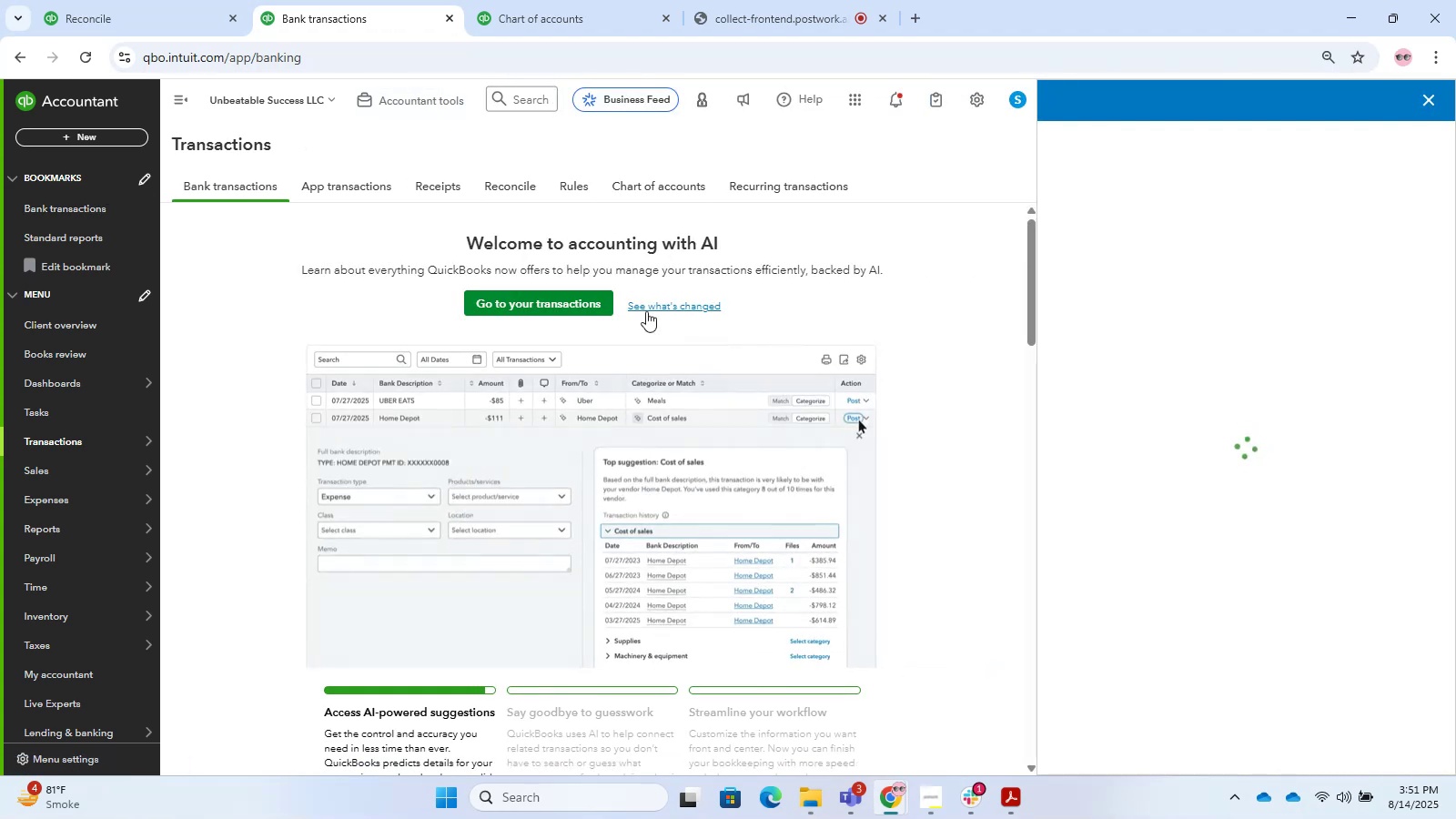 
left_click([588, 303])
 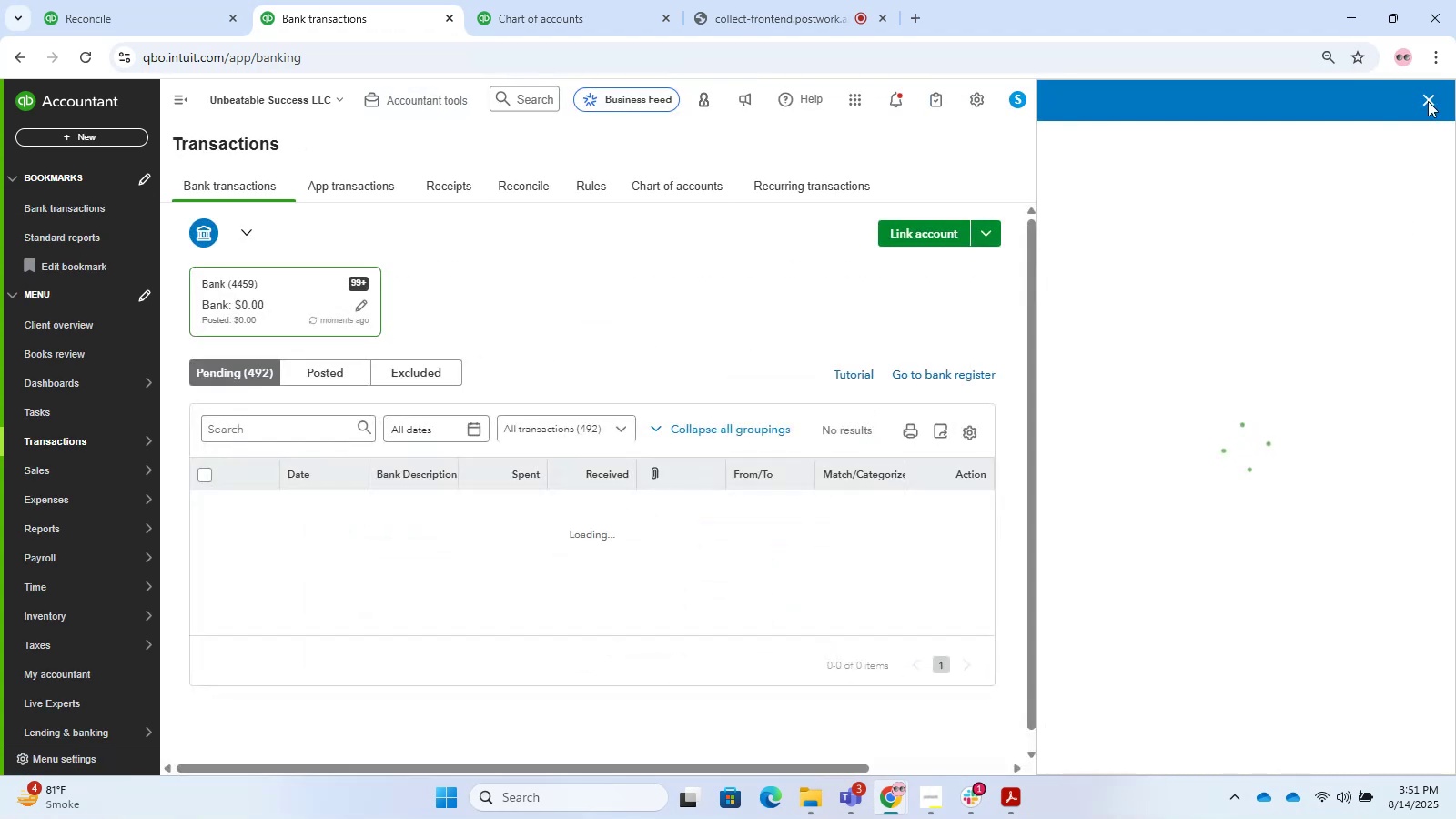 
left_click([1424, 105])
 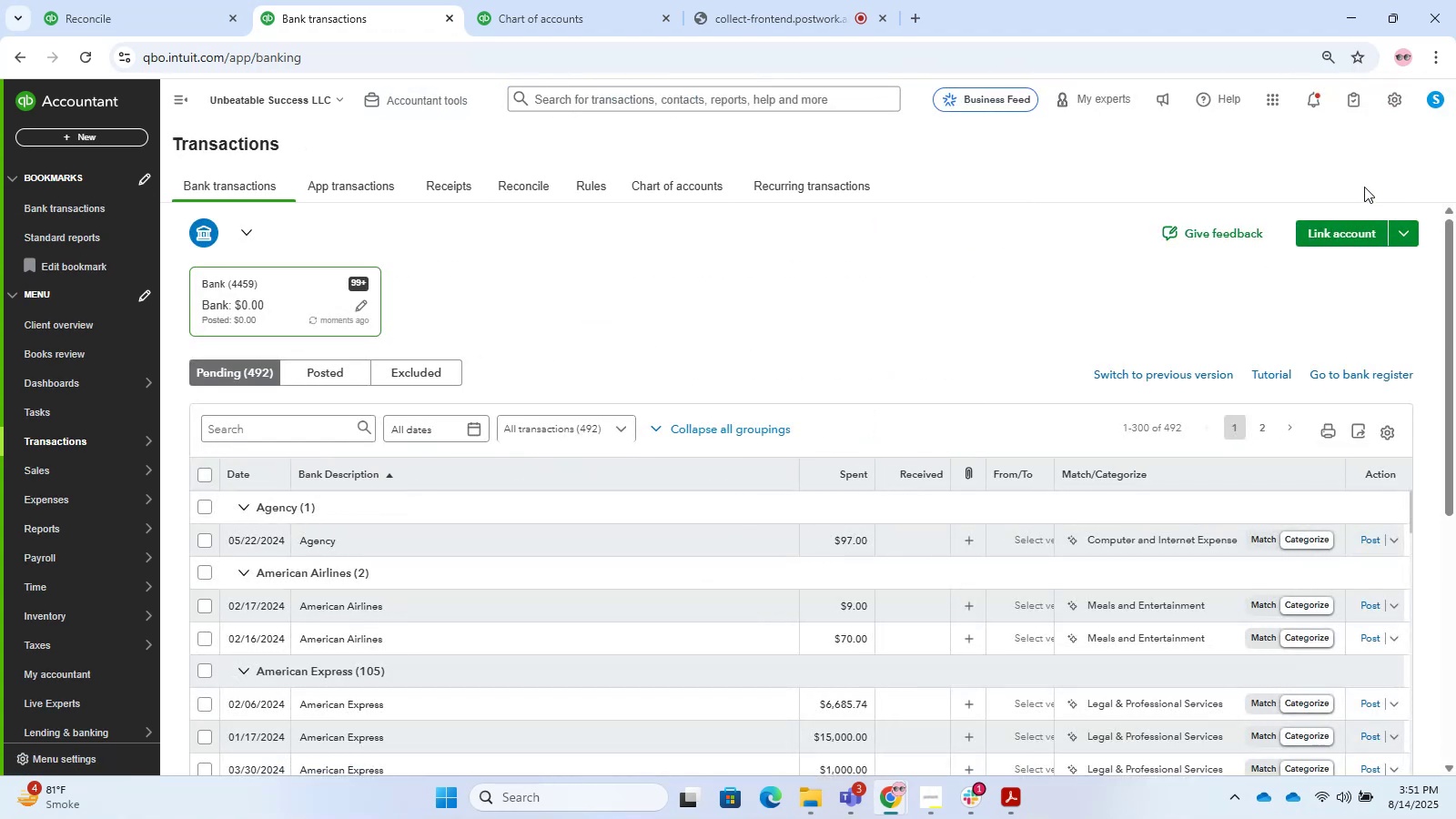 
left_click([1399, 110])
 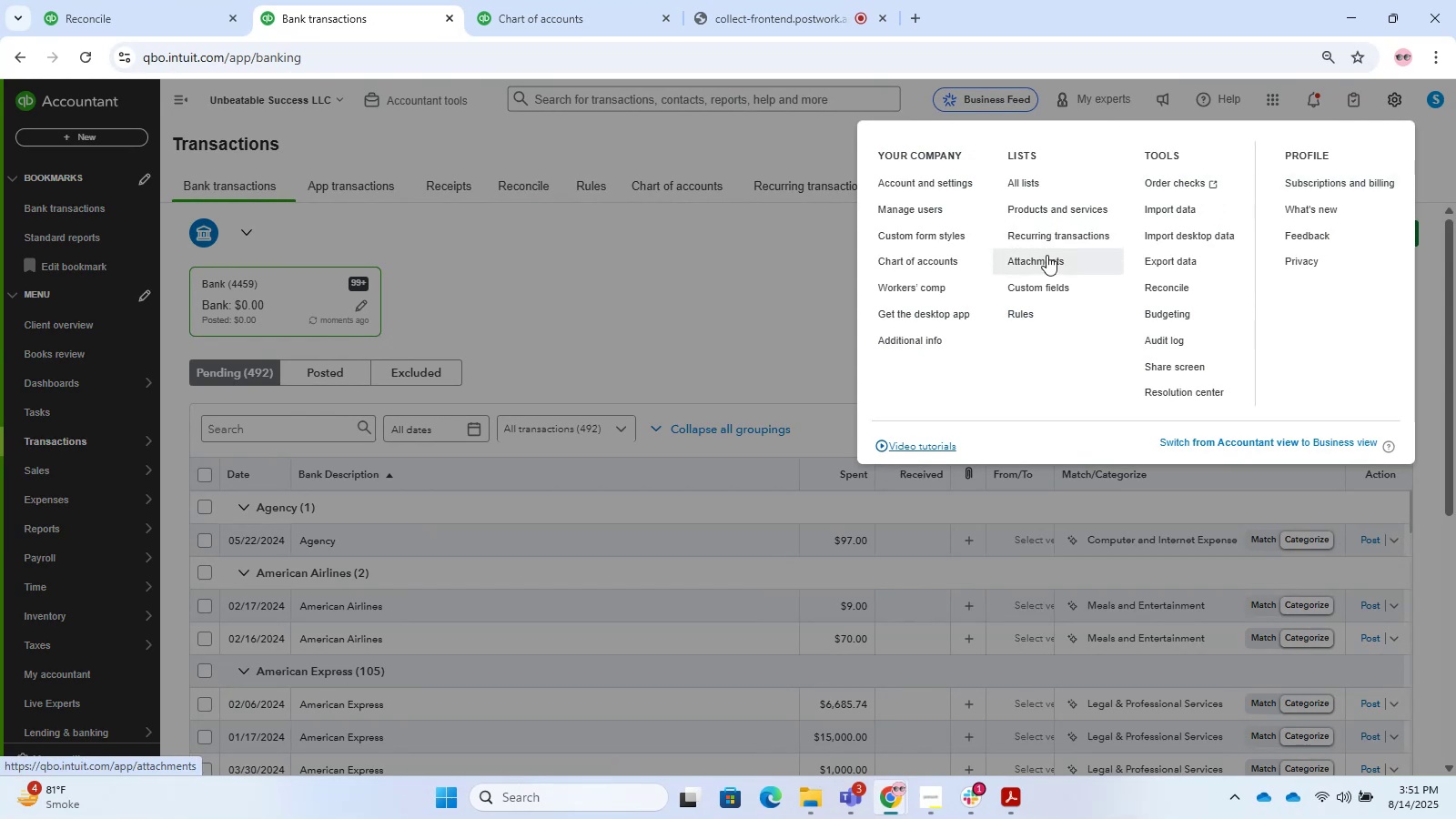 
wait(8.03)
 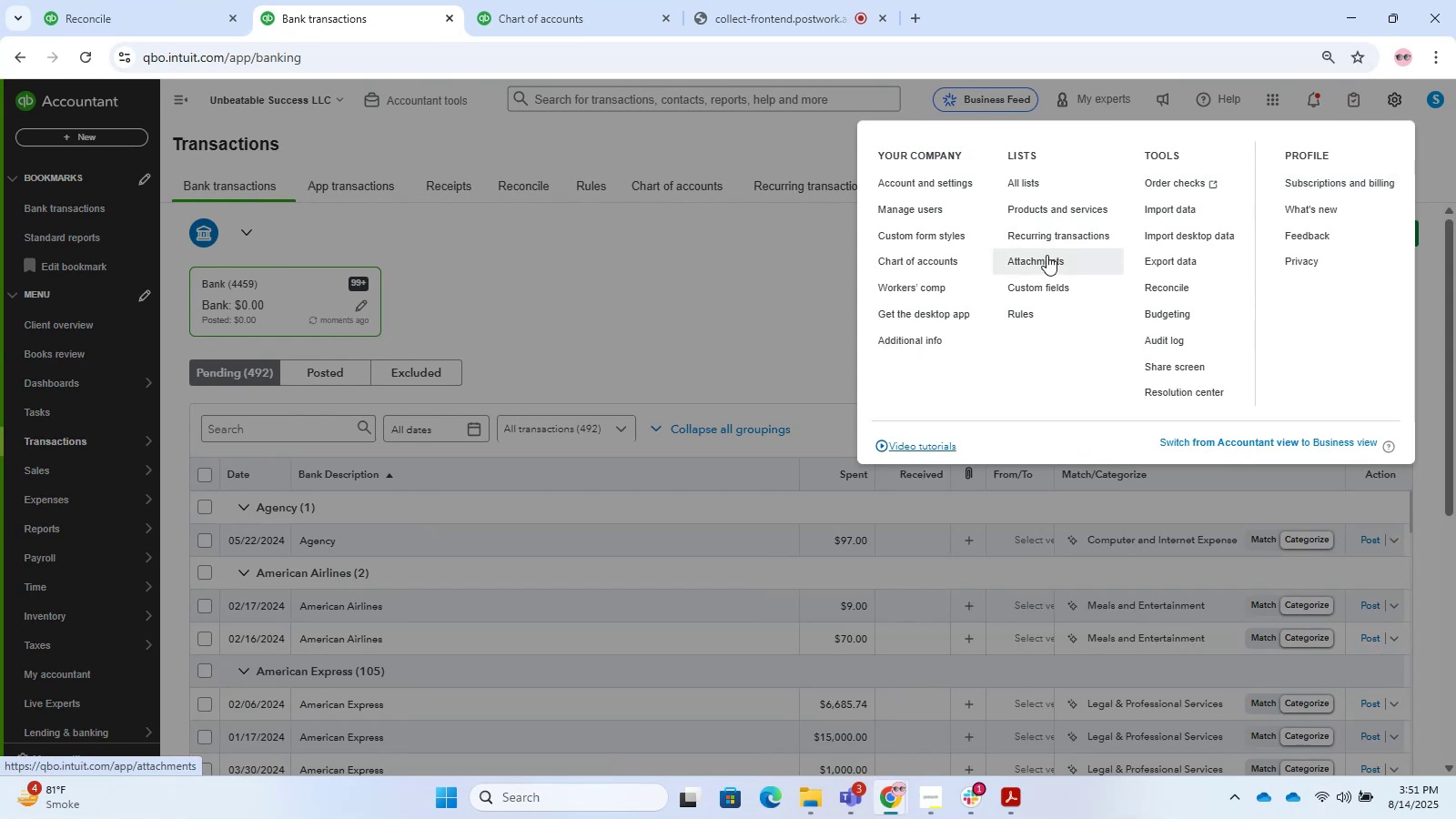 
left_click([741, 269])
 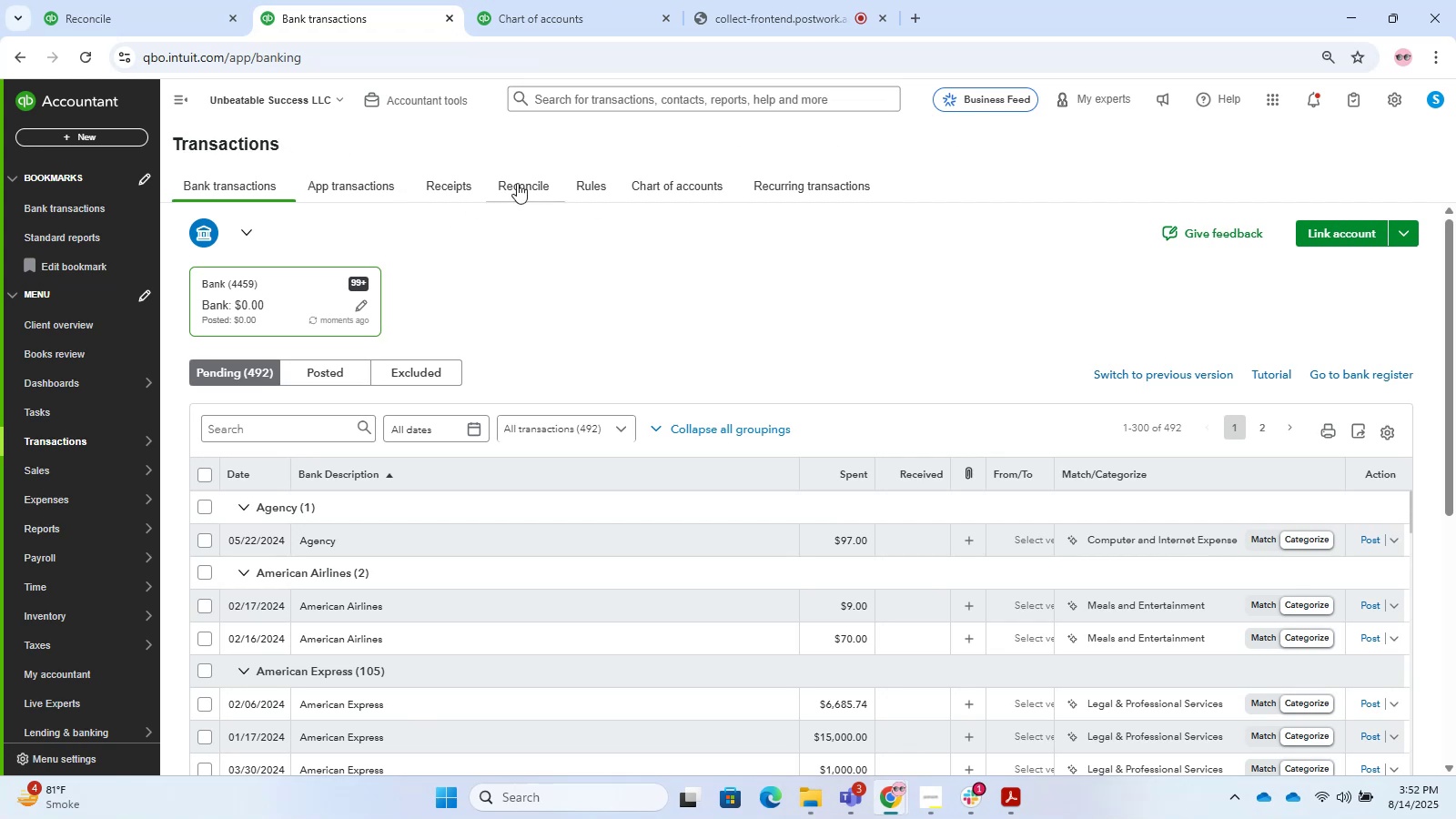 
wait(5.81)
 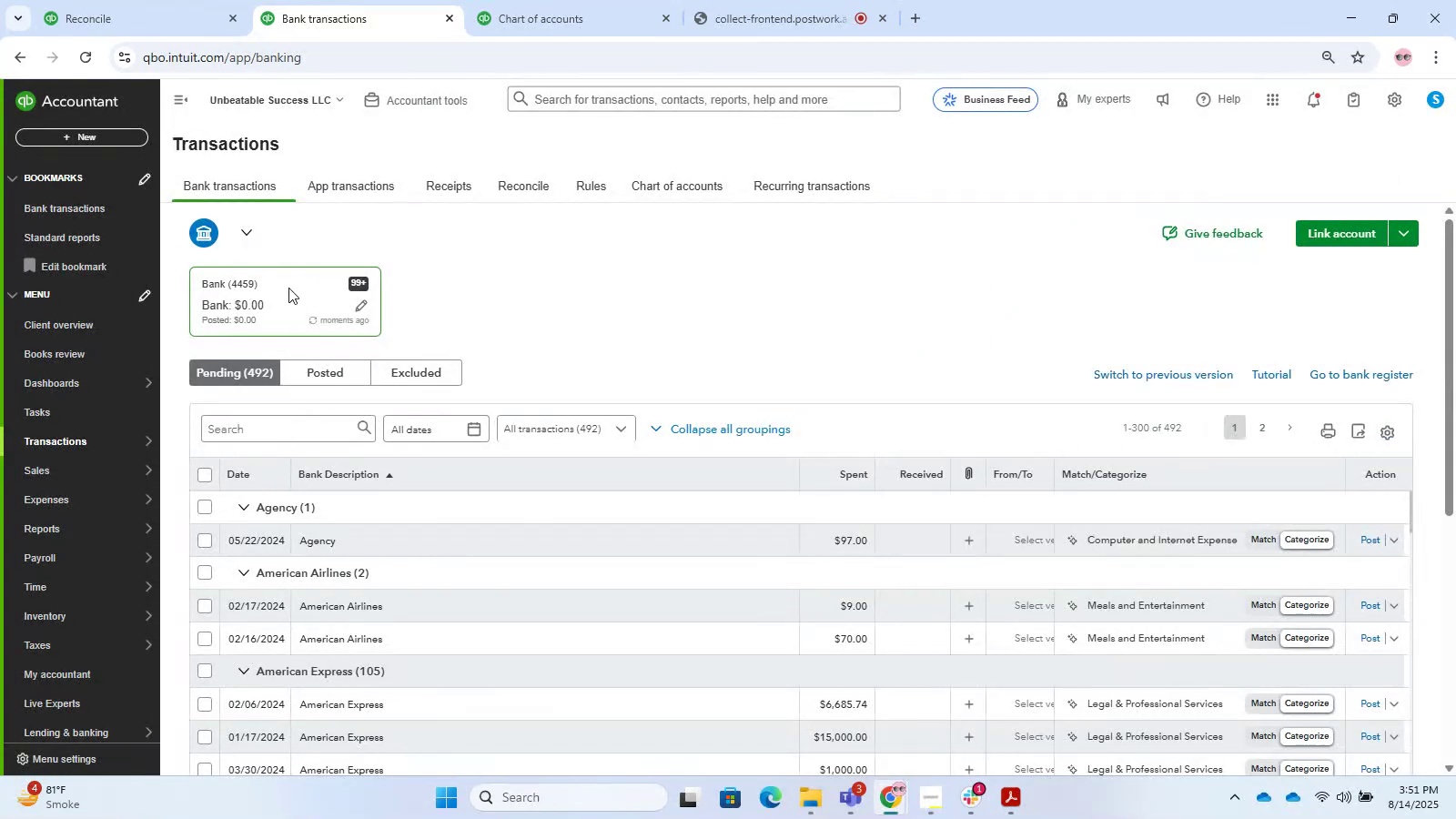 
right_click([703, 187])
 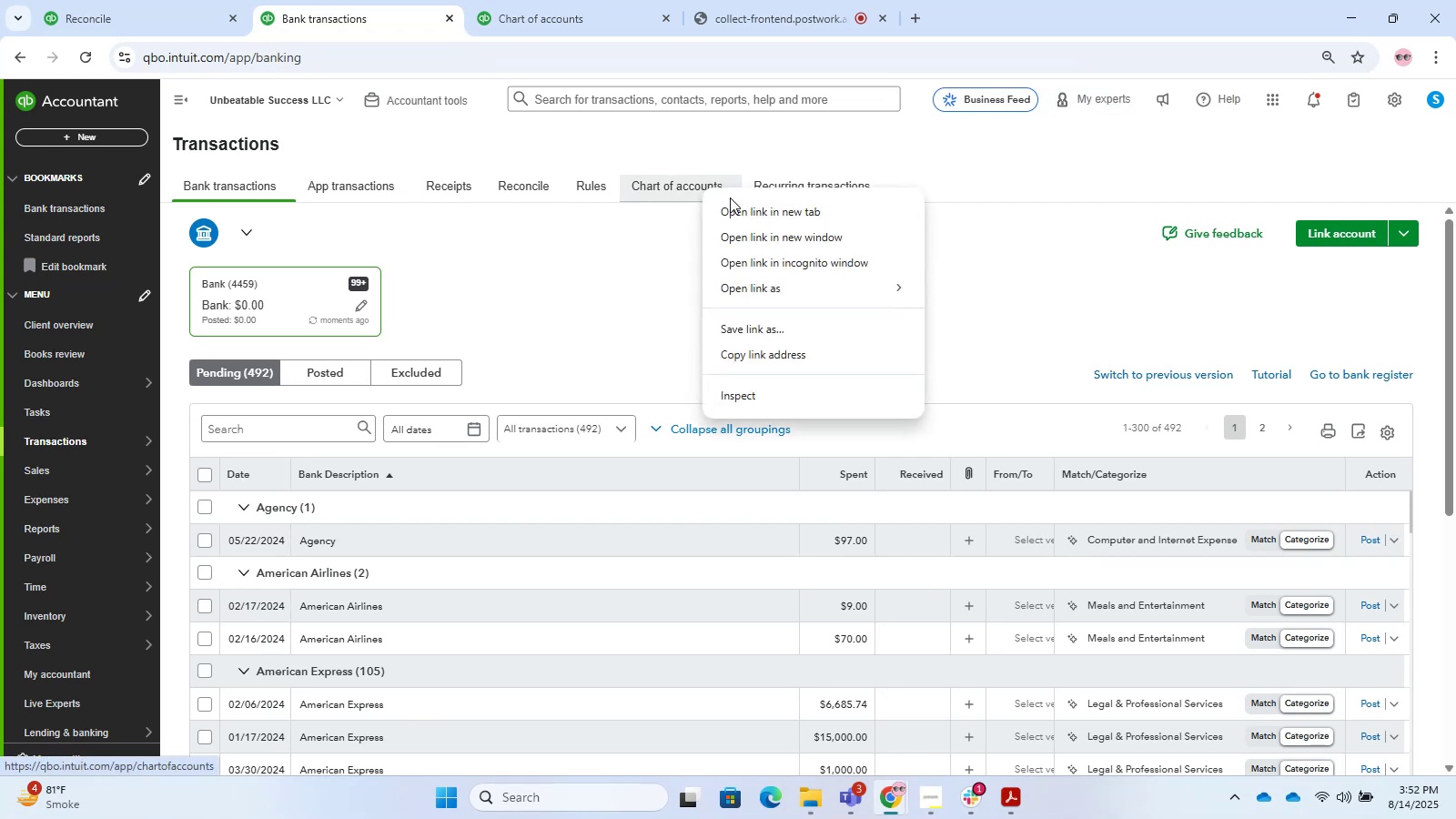 
left_click([730, 197])
 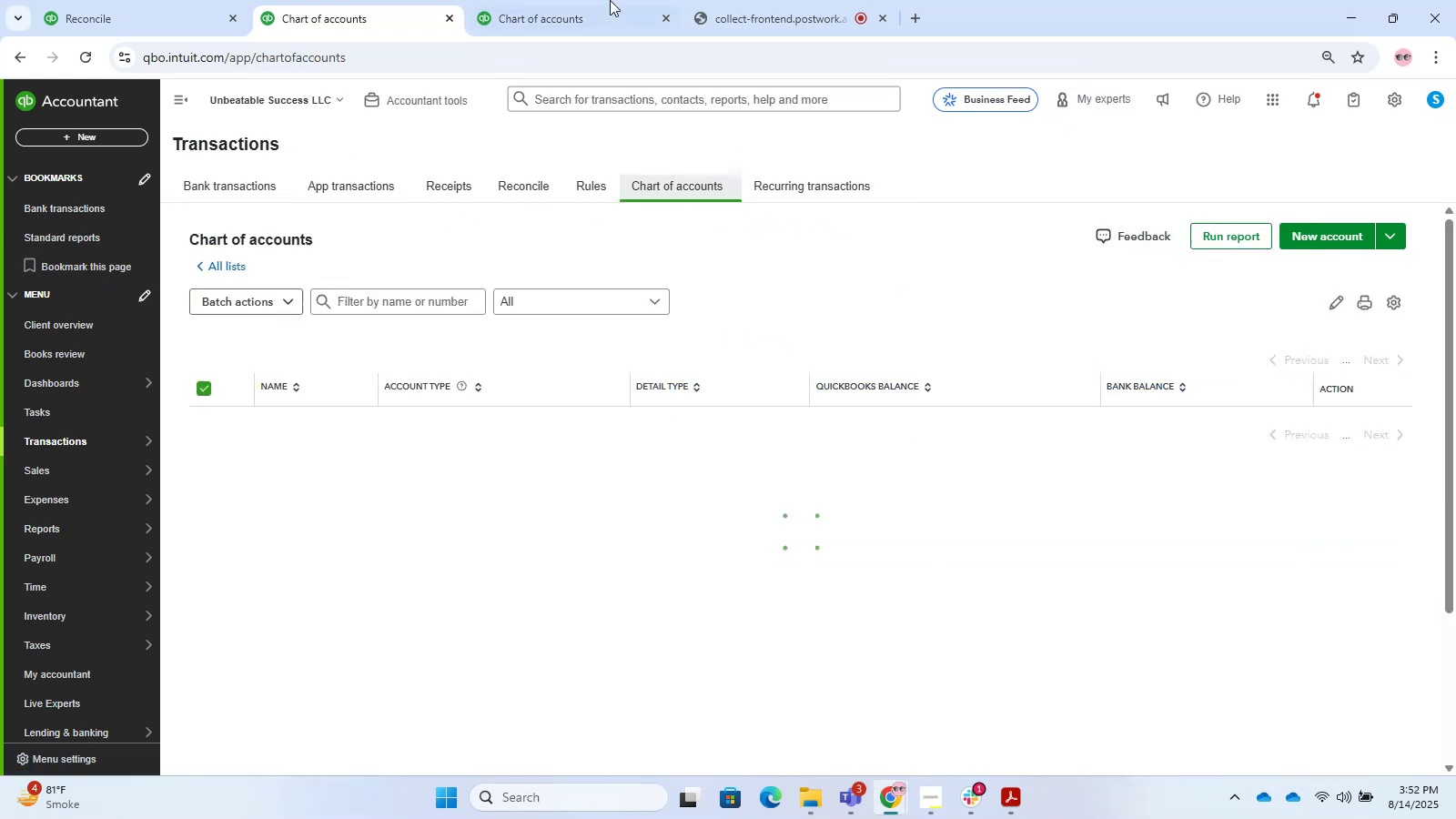 
left_click([604, 0])
 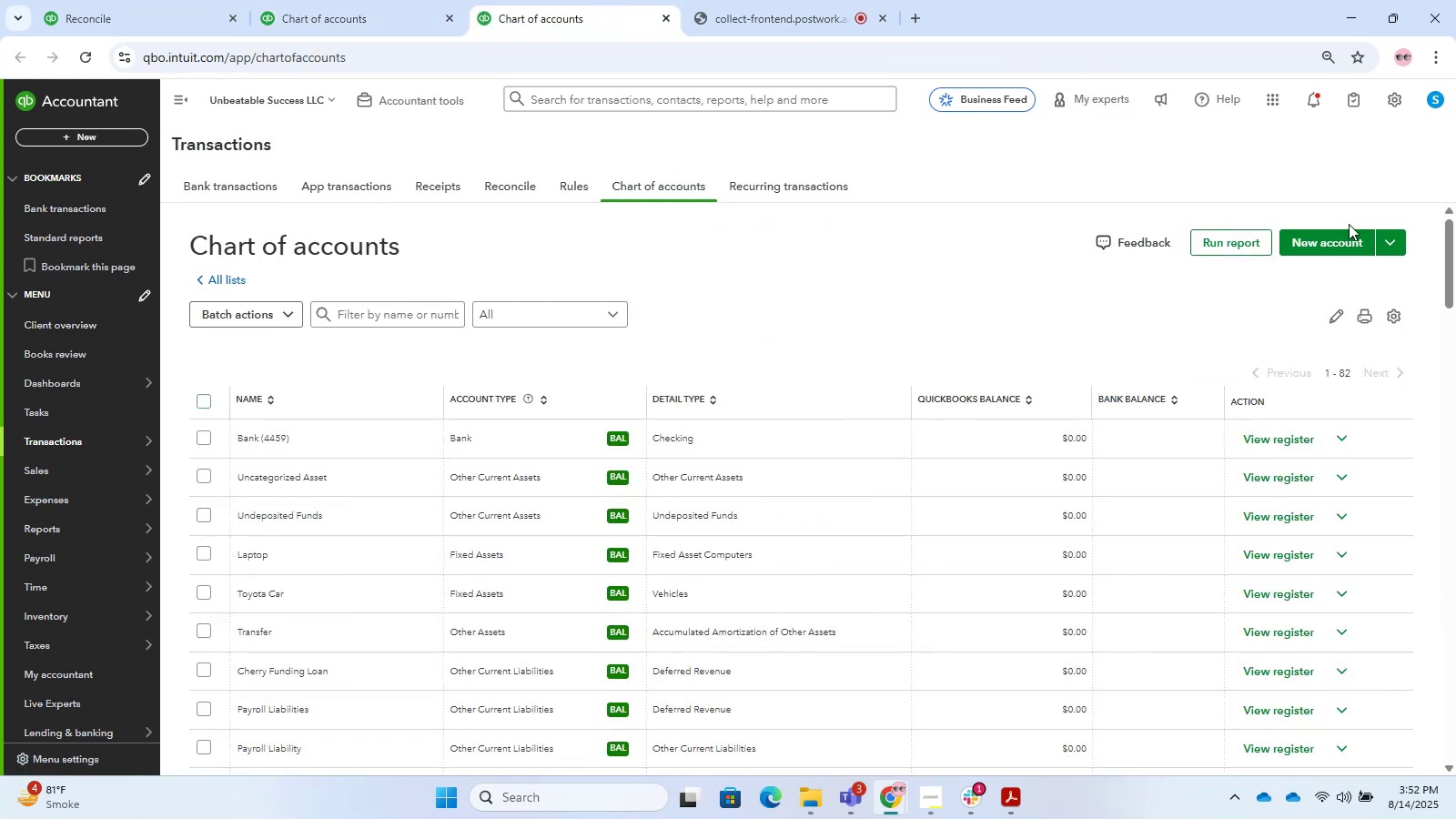 
double_click([1347, 236])
 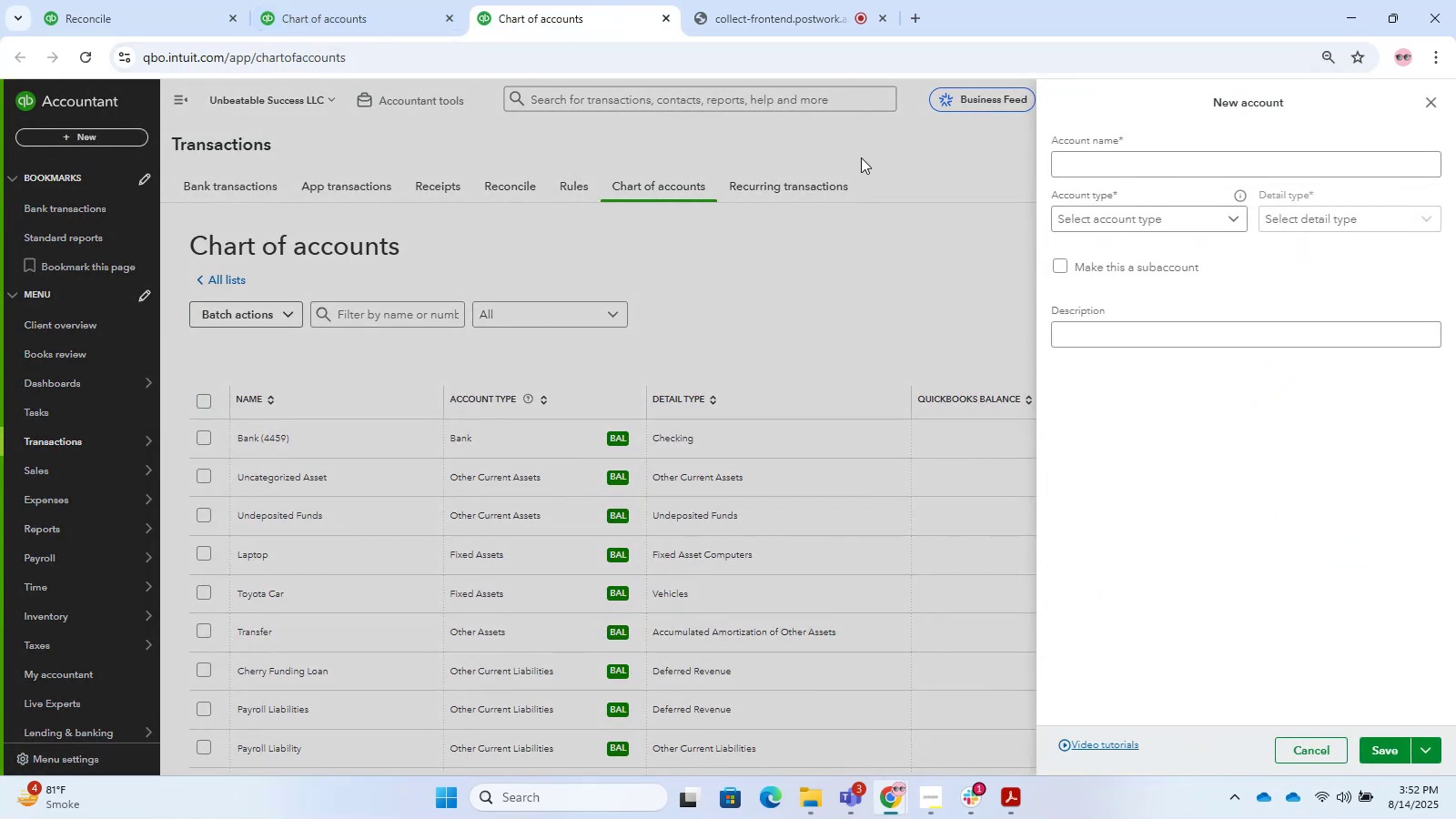 
left_click([1102, 171])
 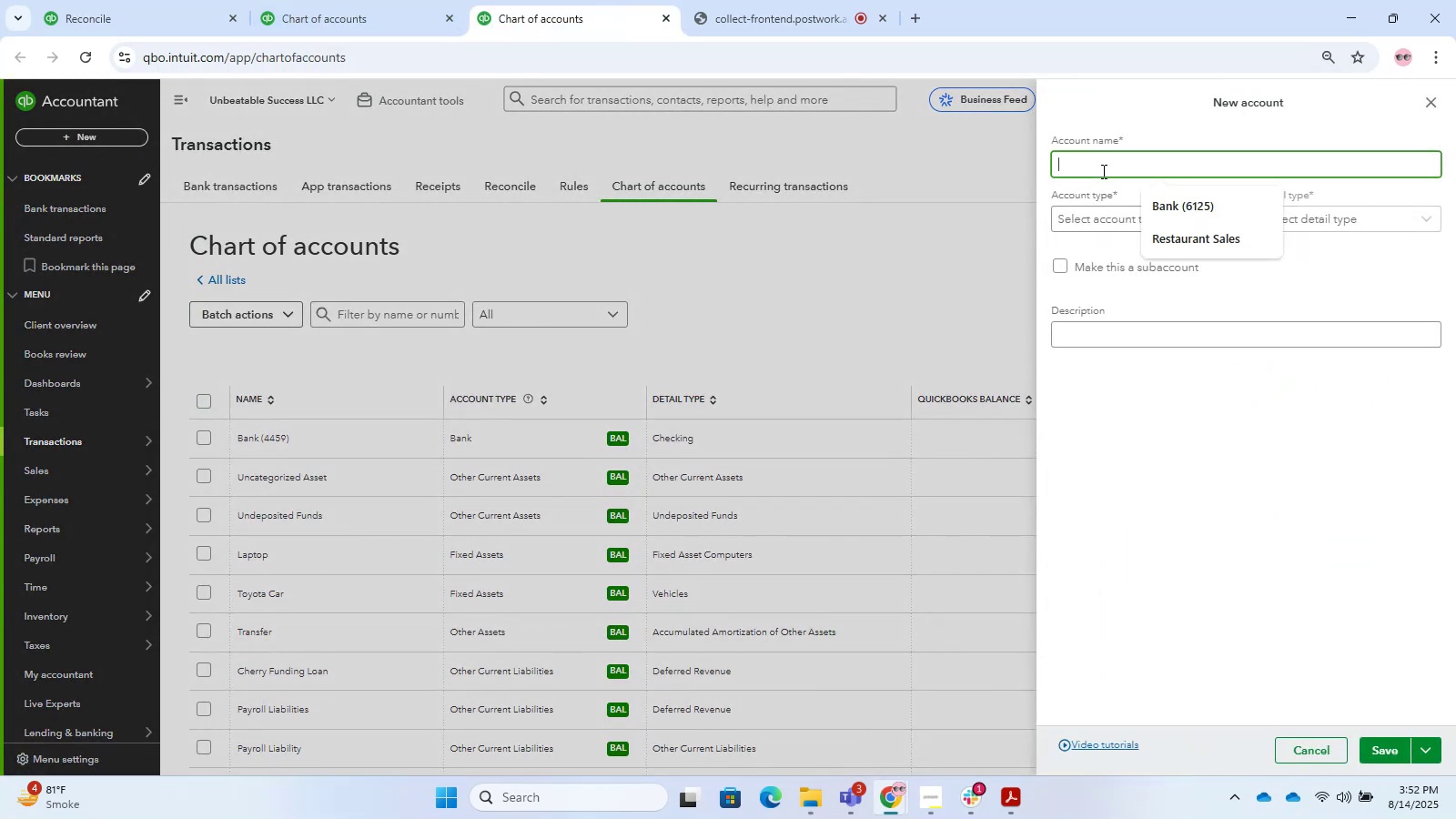 
type(CC ()
 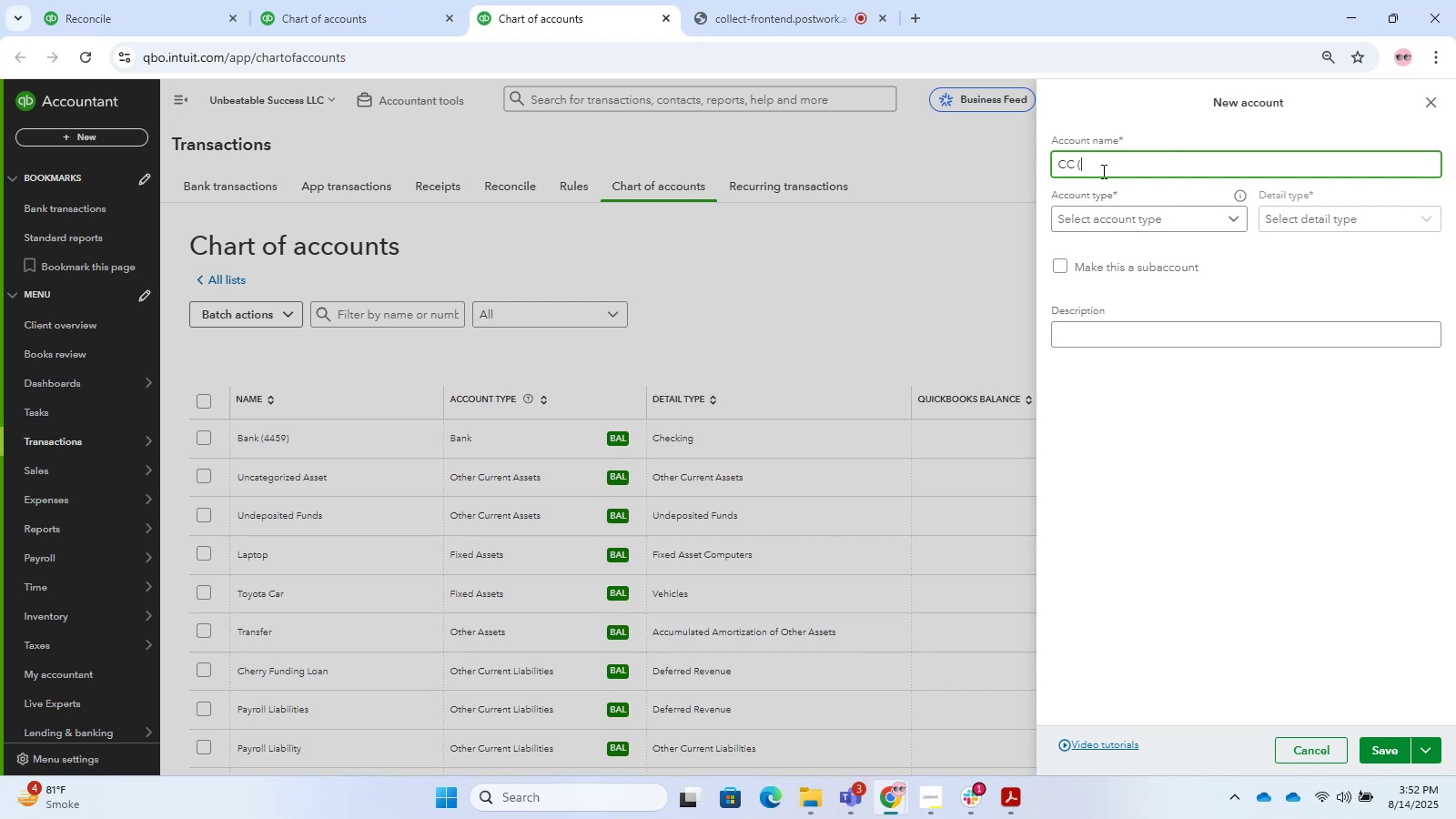 
left_click([819, 807])
 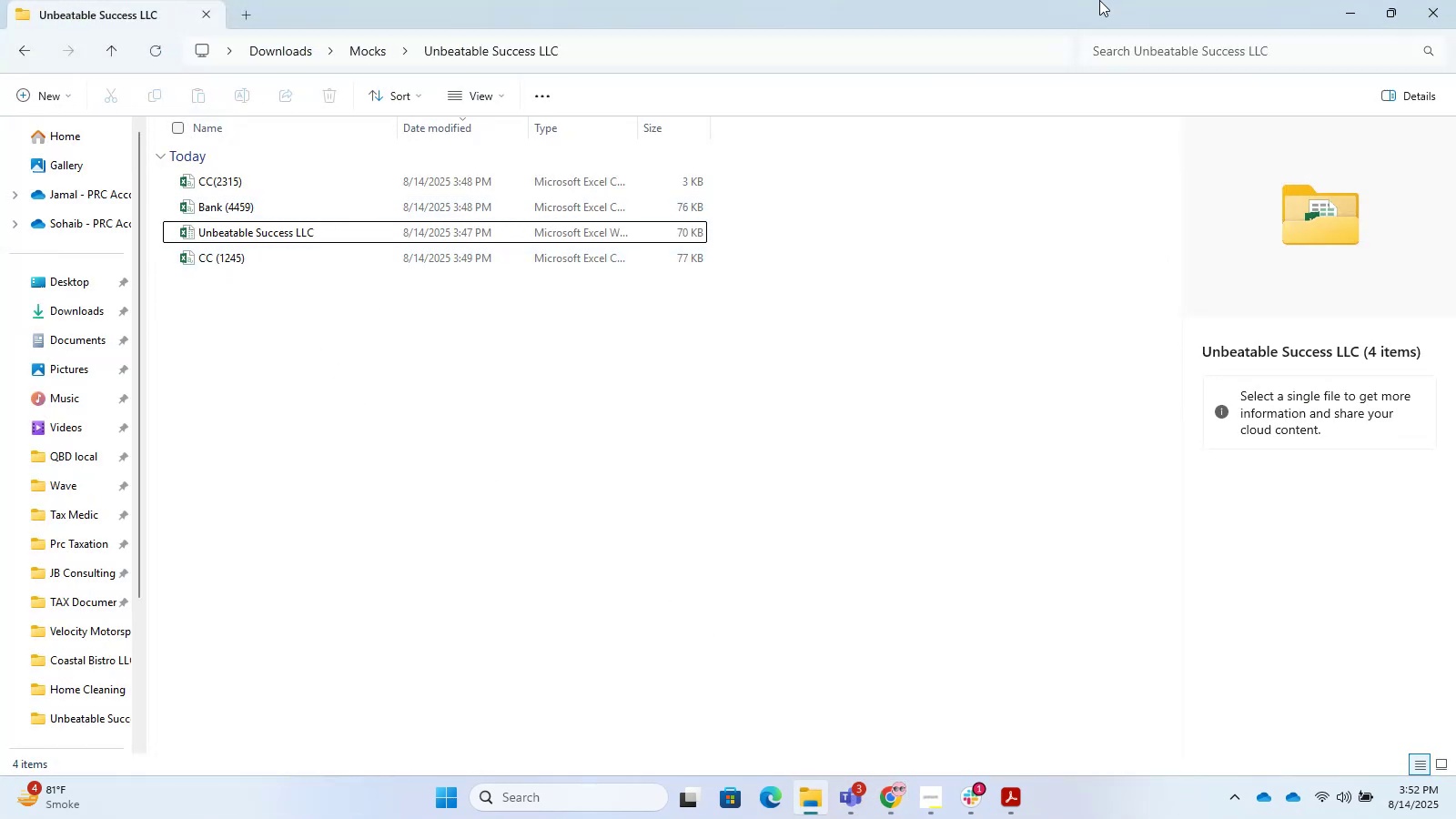 
left_click([1347, 0])
 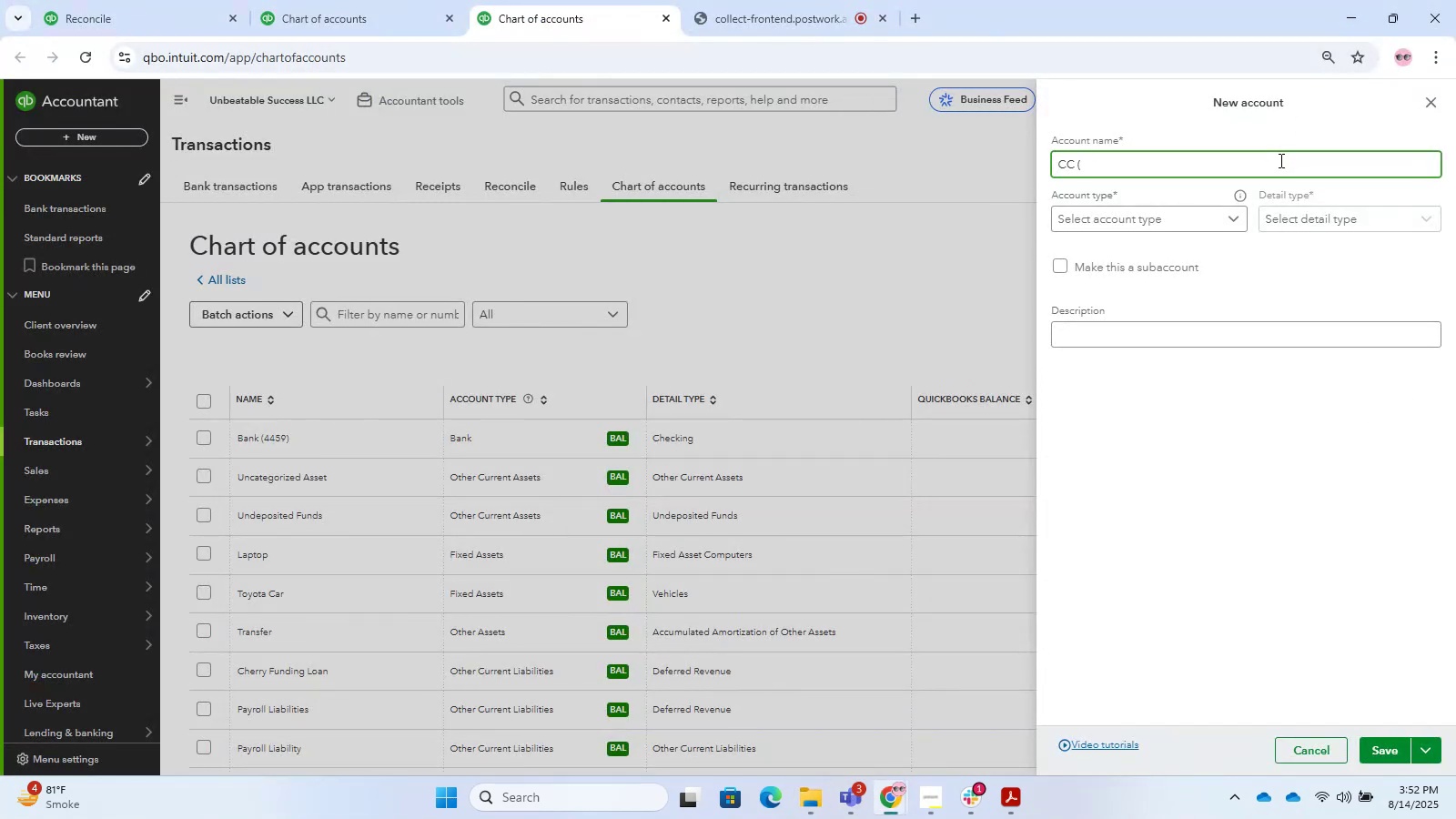 
key(Numpad1)
 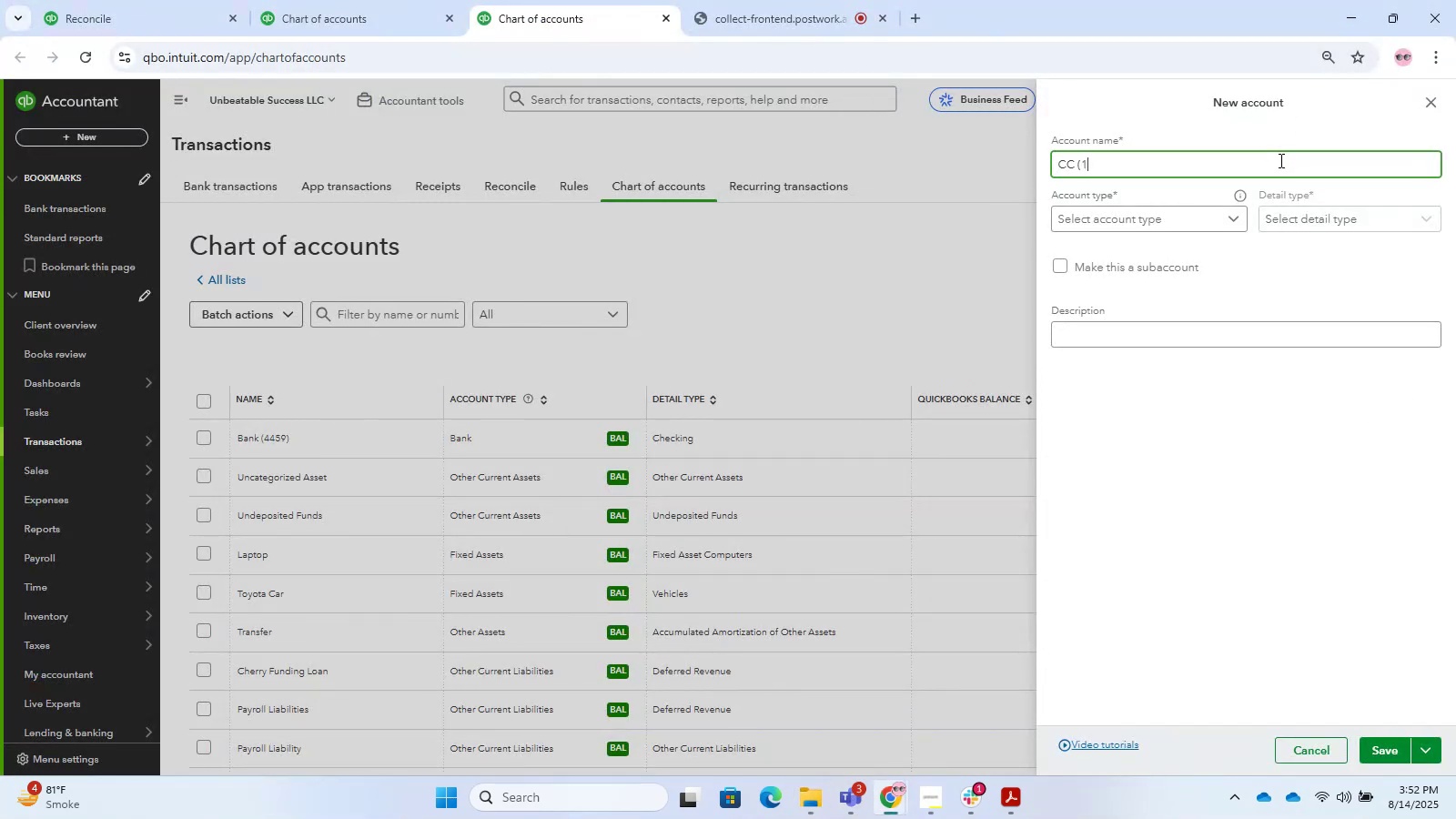 
key(Numpad2)
 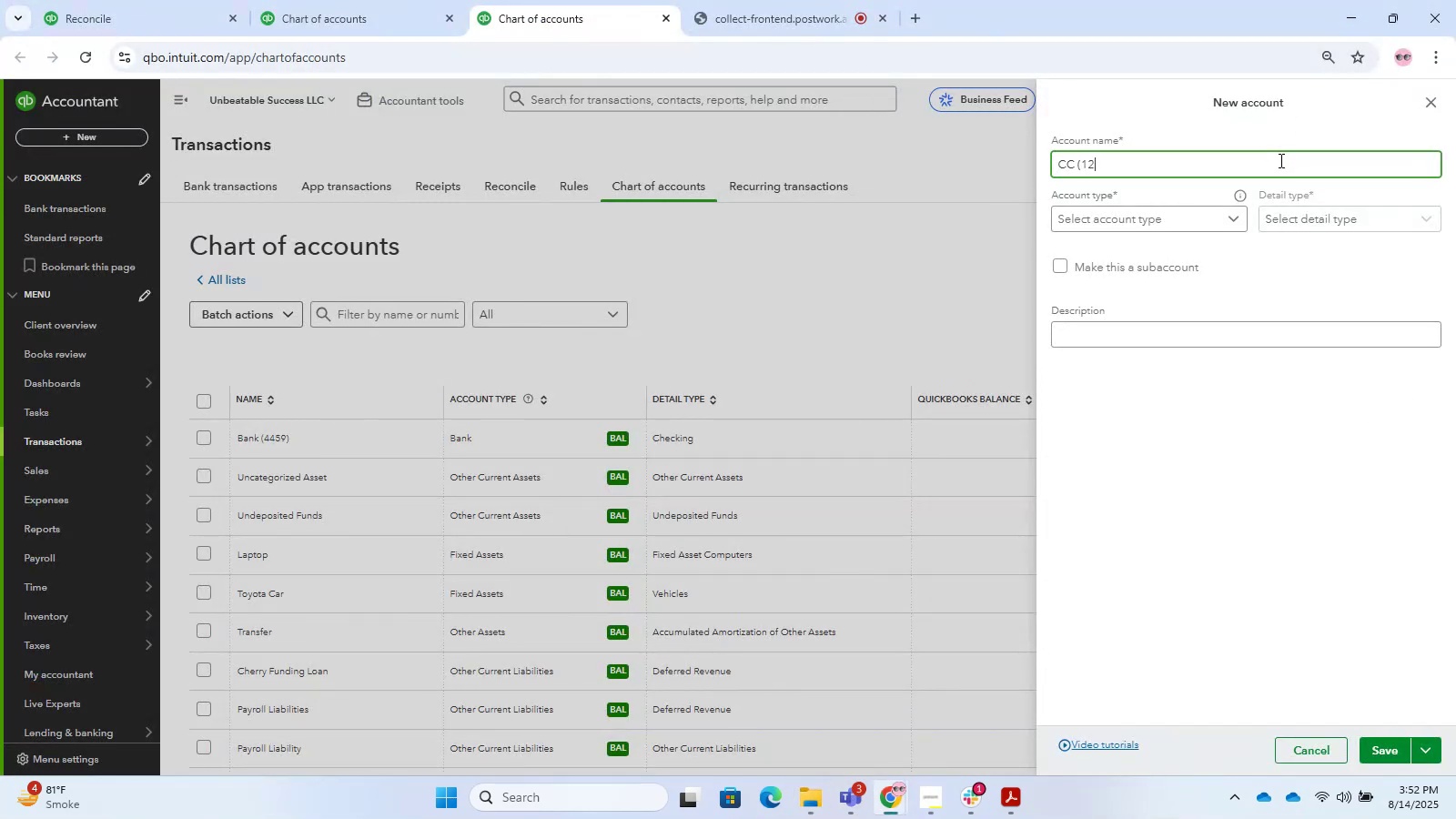 
key(Numpad4)
 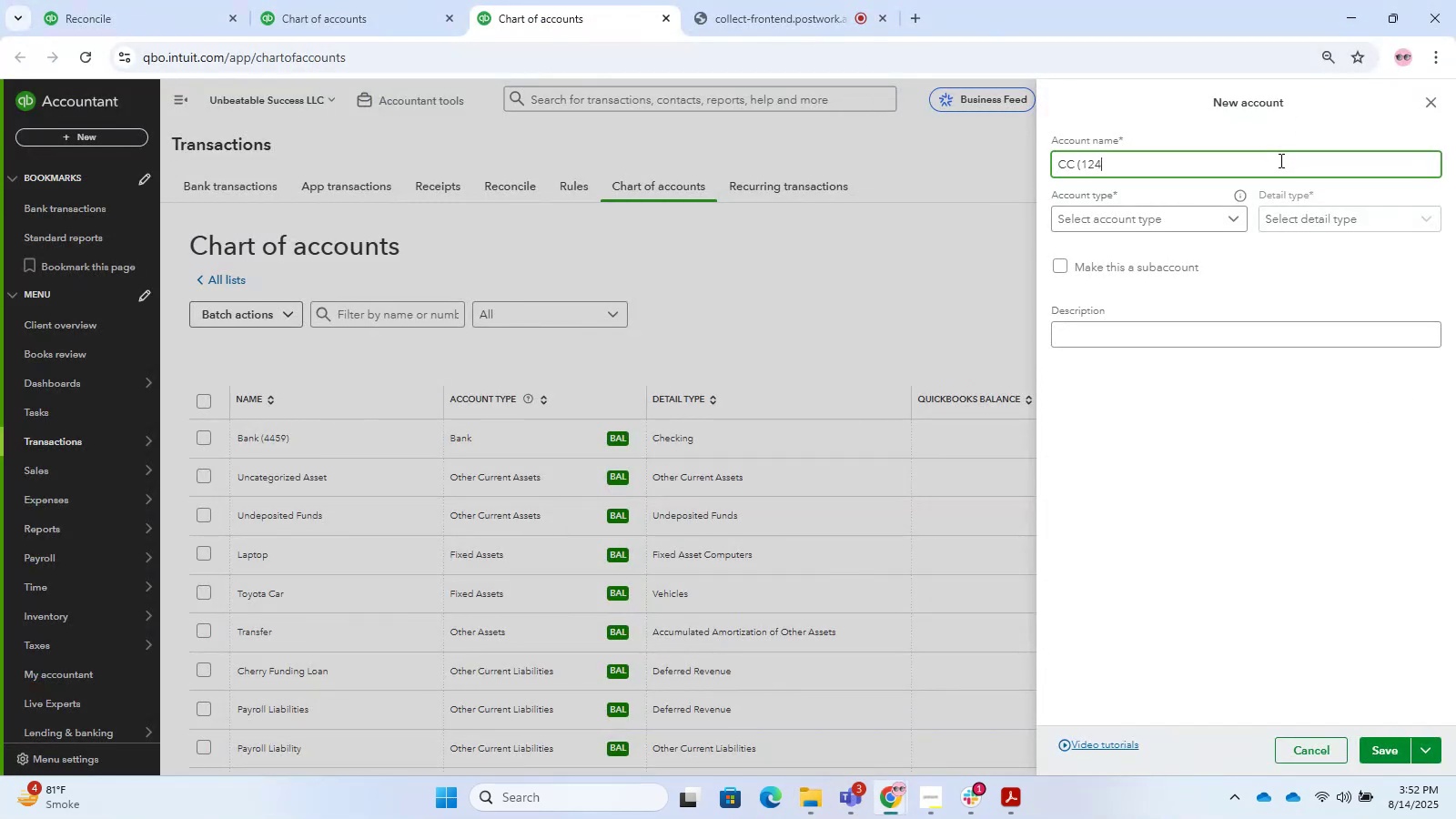 
key(Numpad5)
 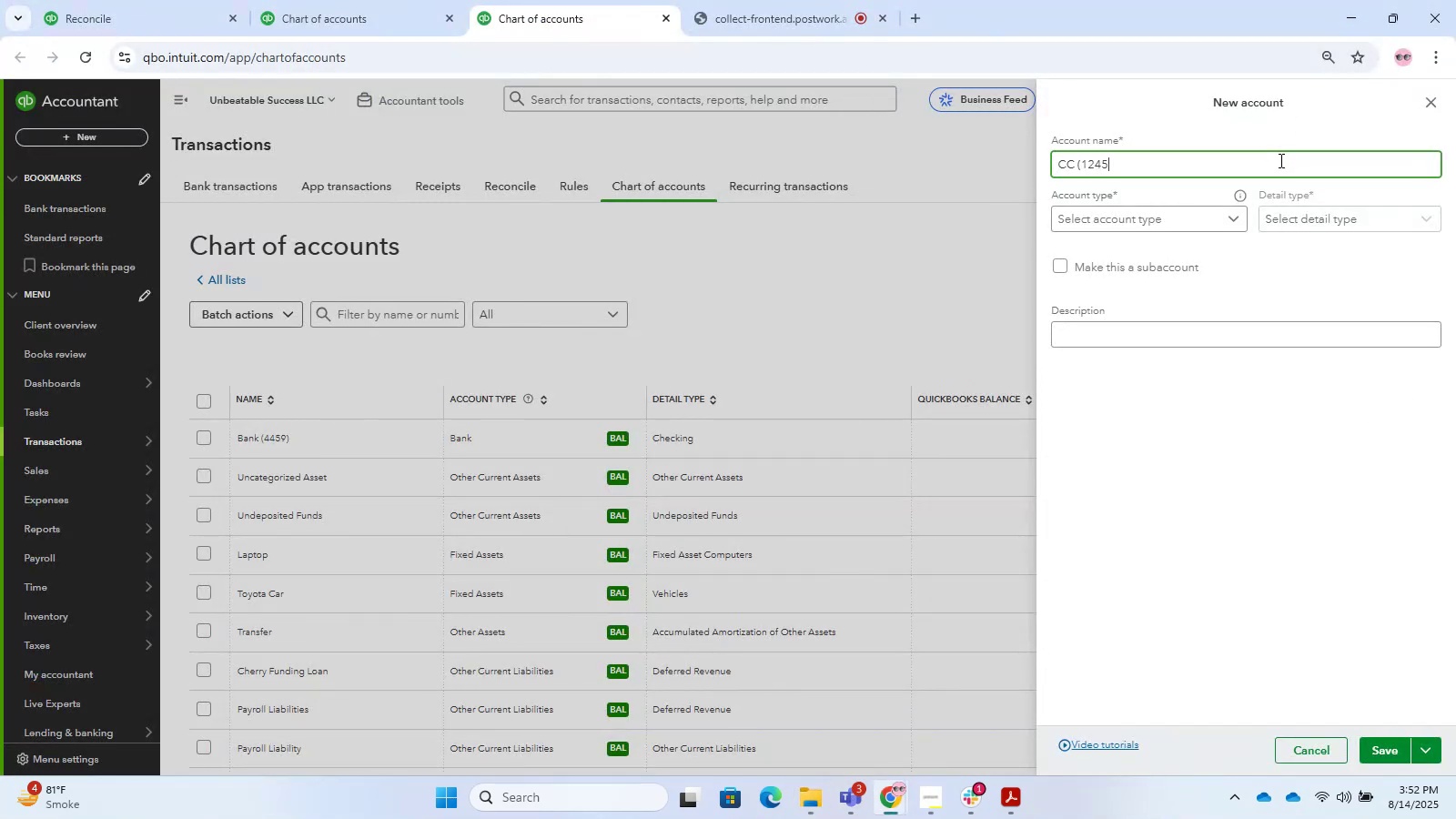 
key(Shift+0)
 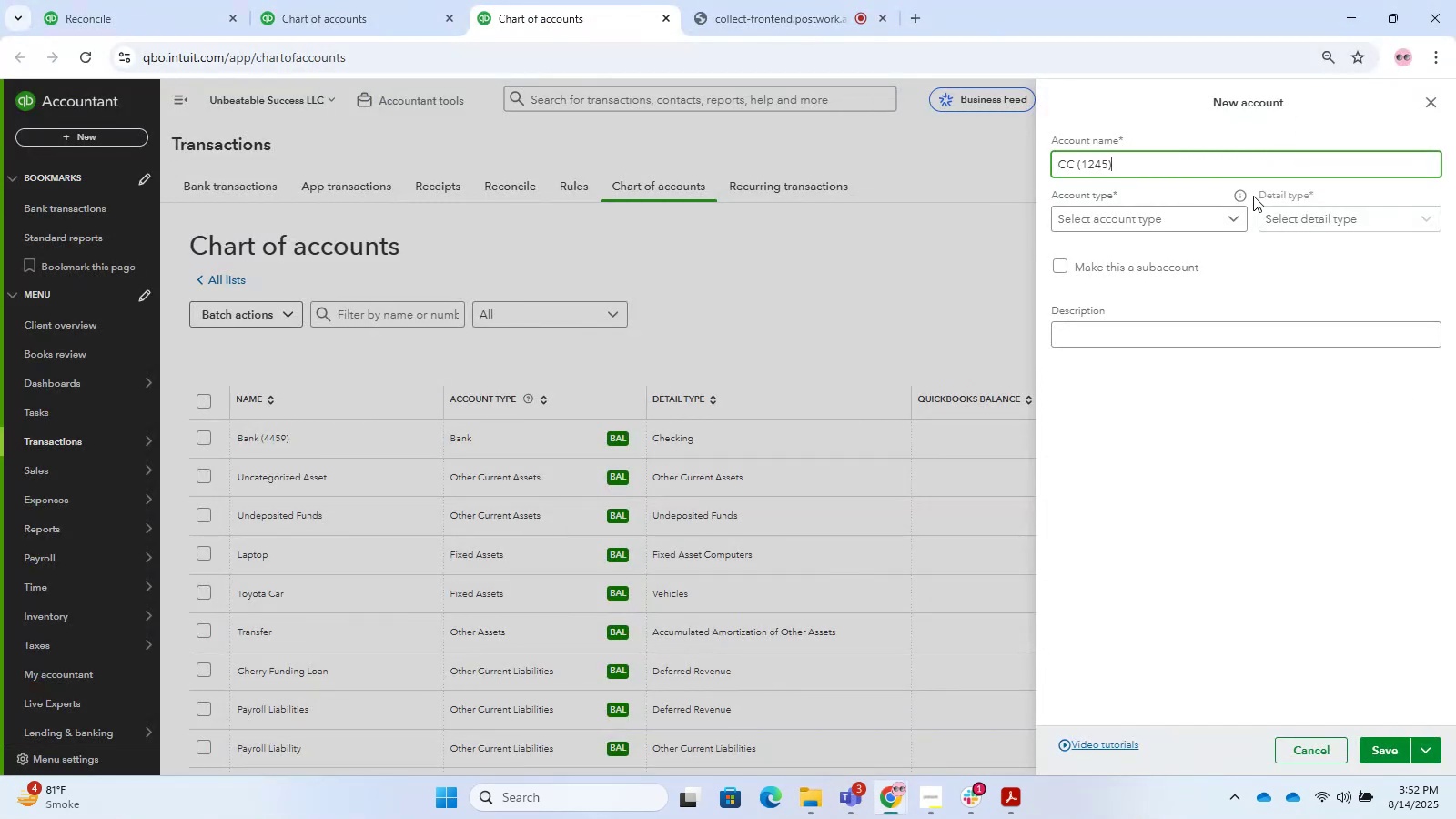 
left_click([1219, 214])
 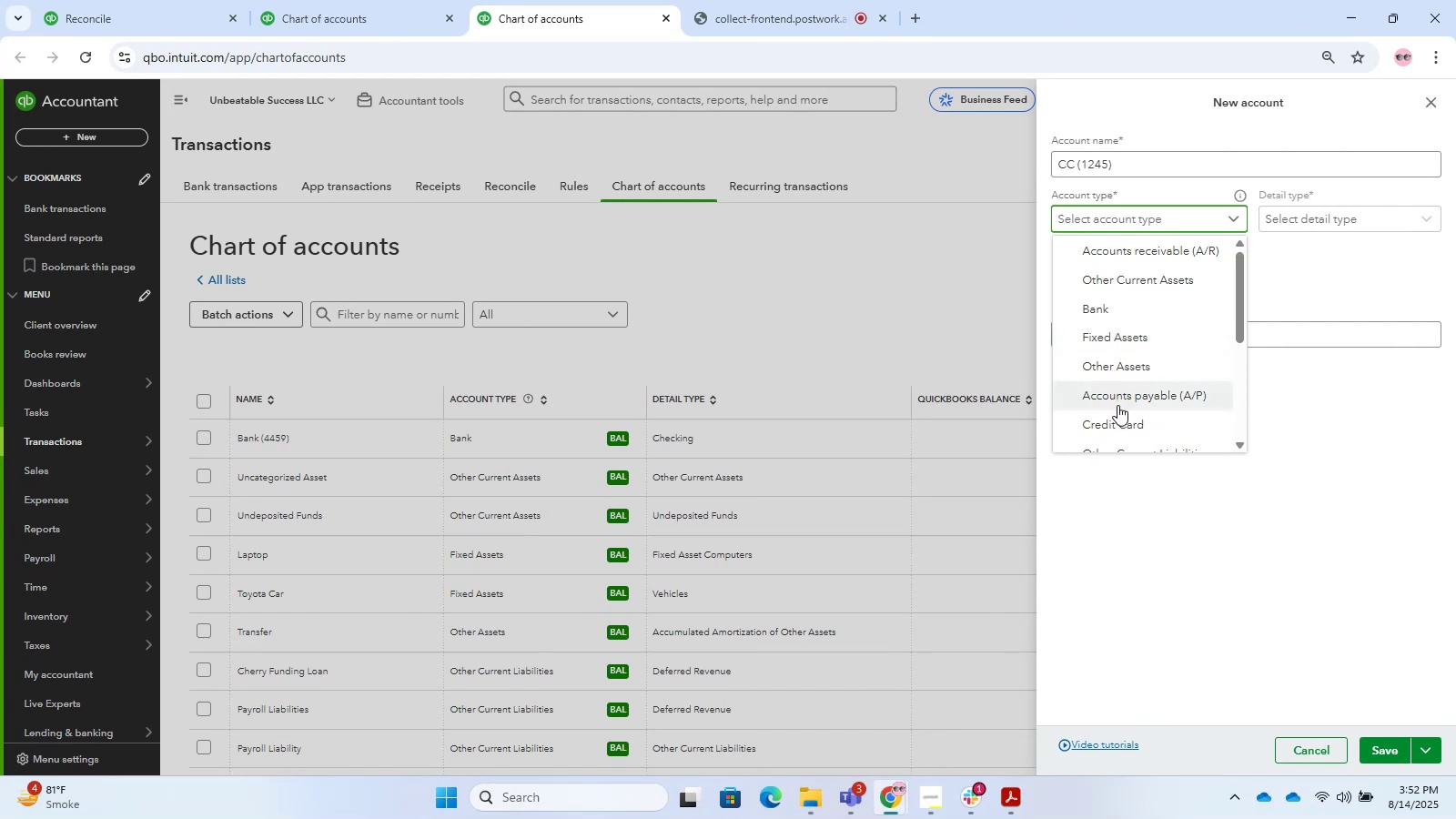 
left_click([1121, 415])
 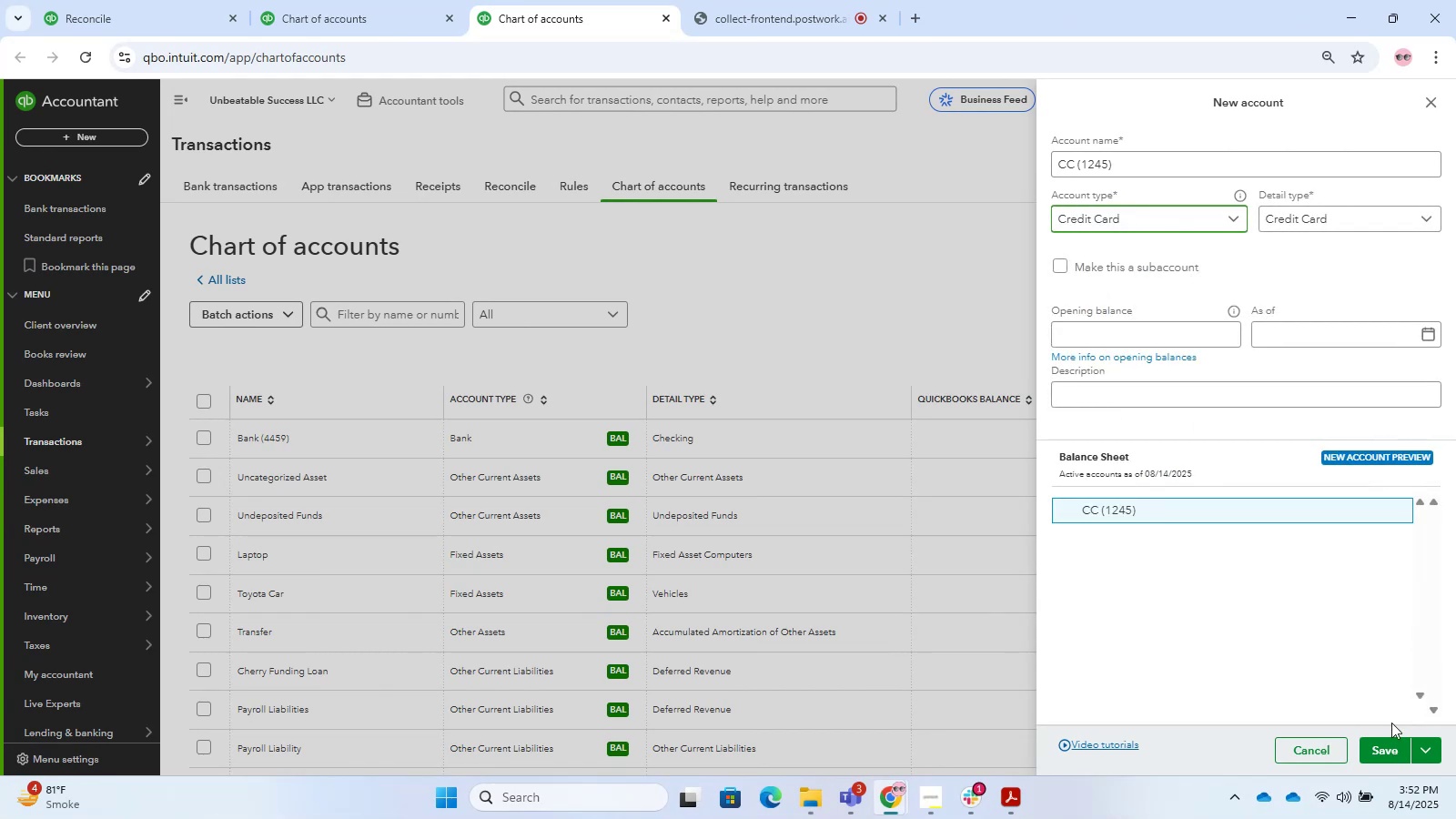 
left_click([1377, 746])
 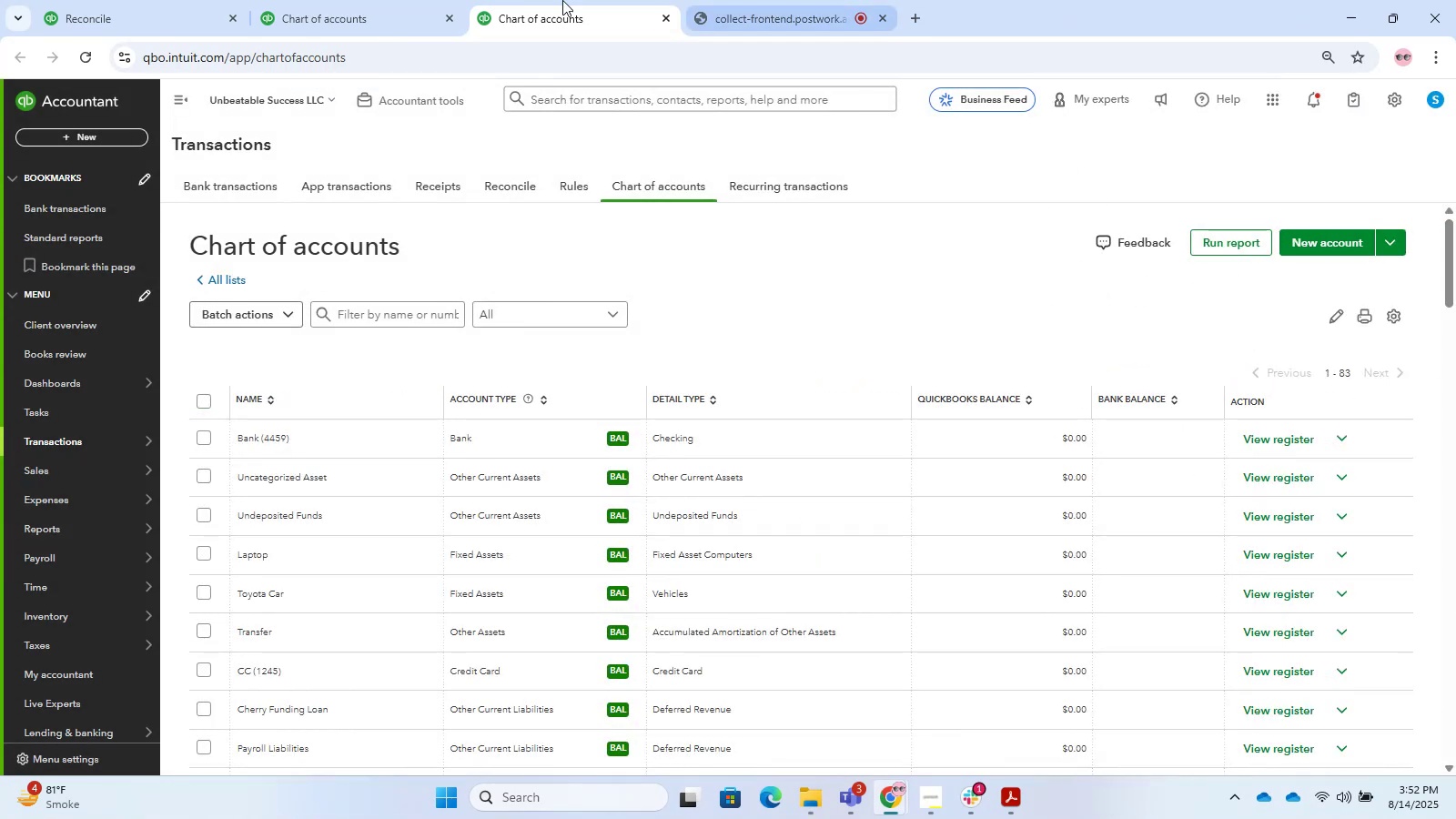 
left_click([1319, 235])
 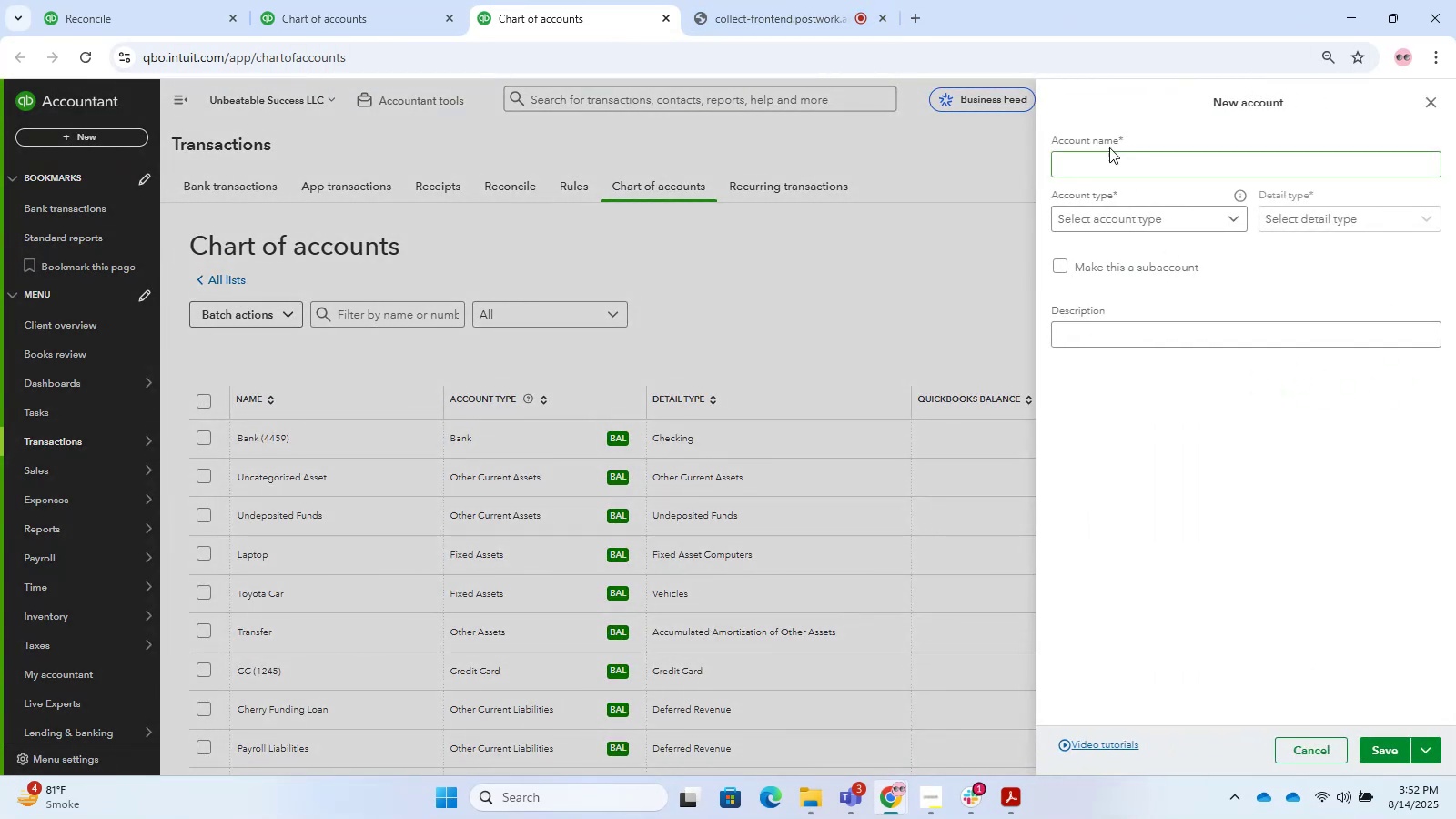 
double_click([1111, 152])
 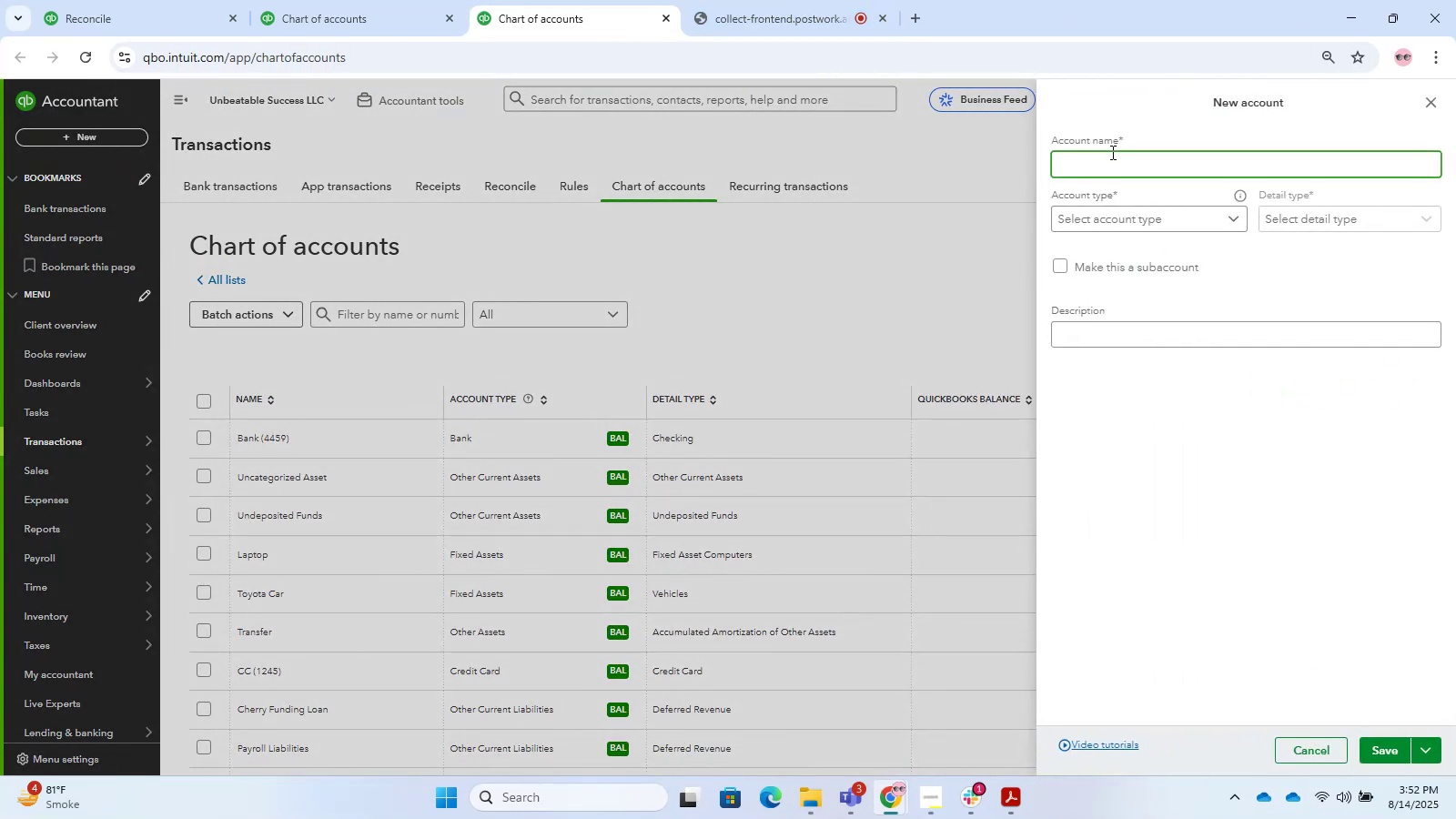 
type(CC ()
 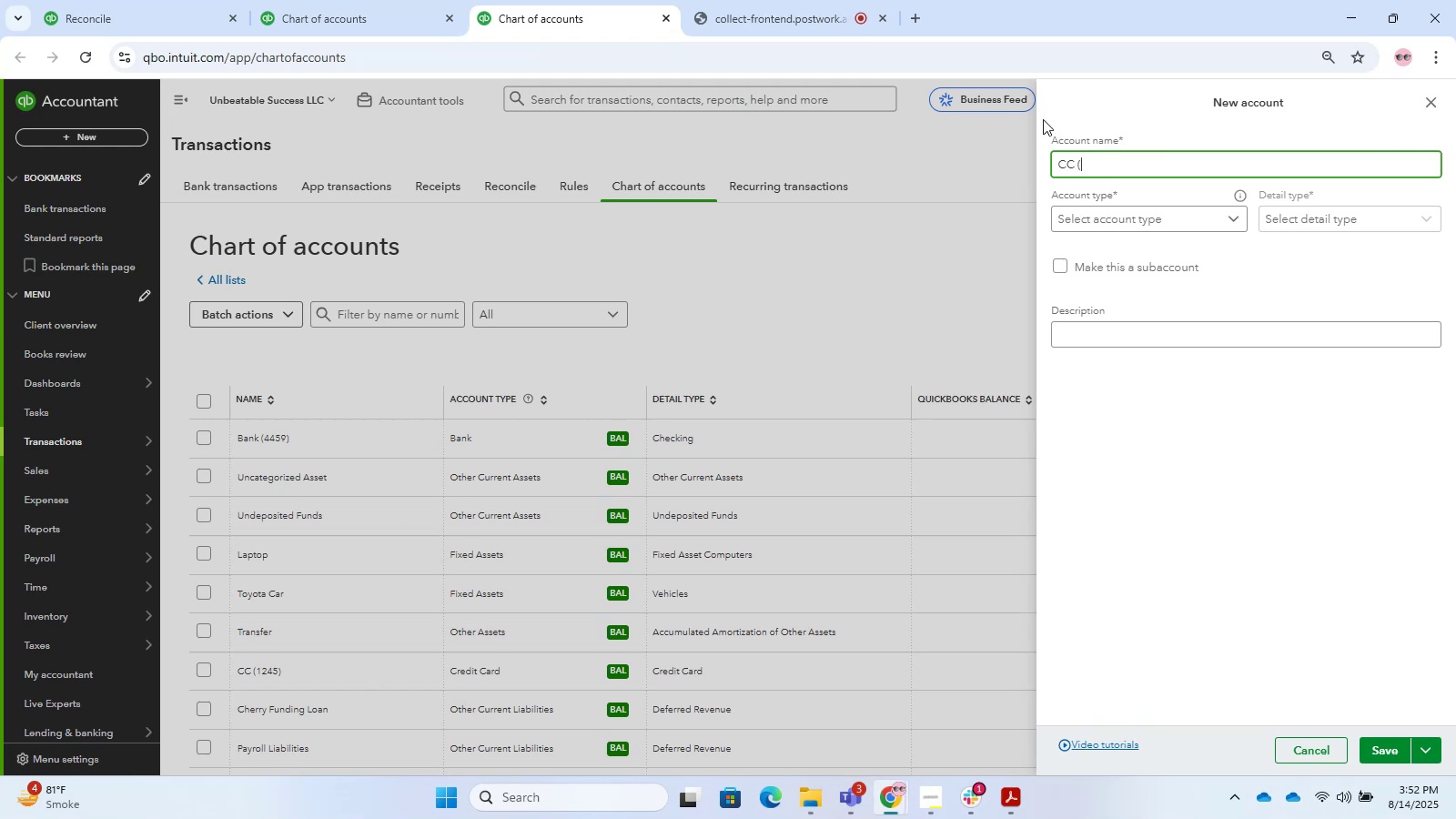 
wait(13.32)
 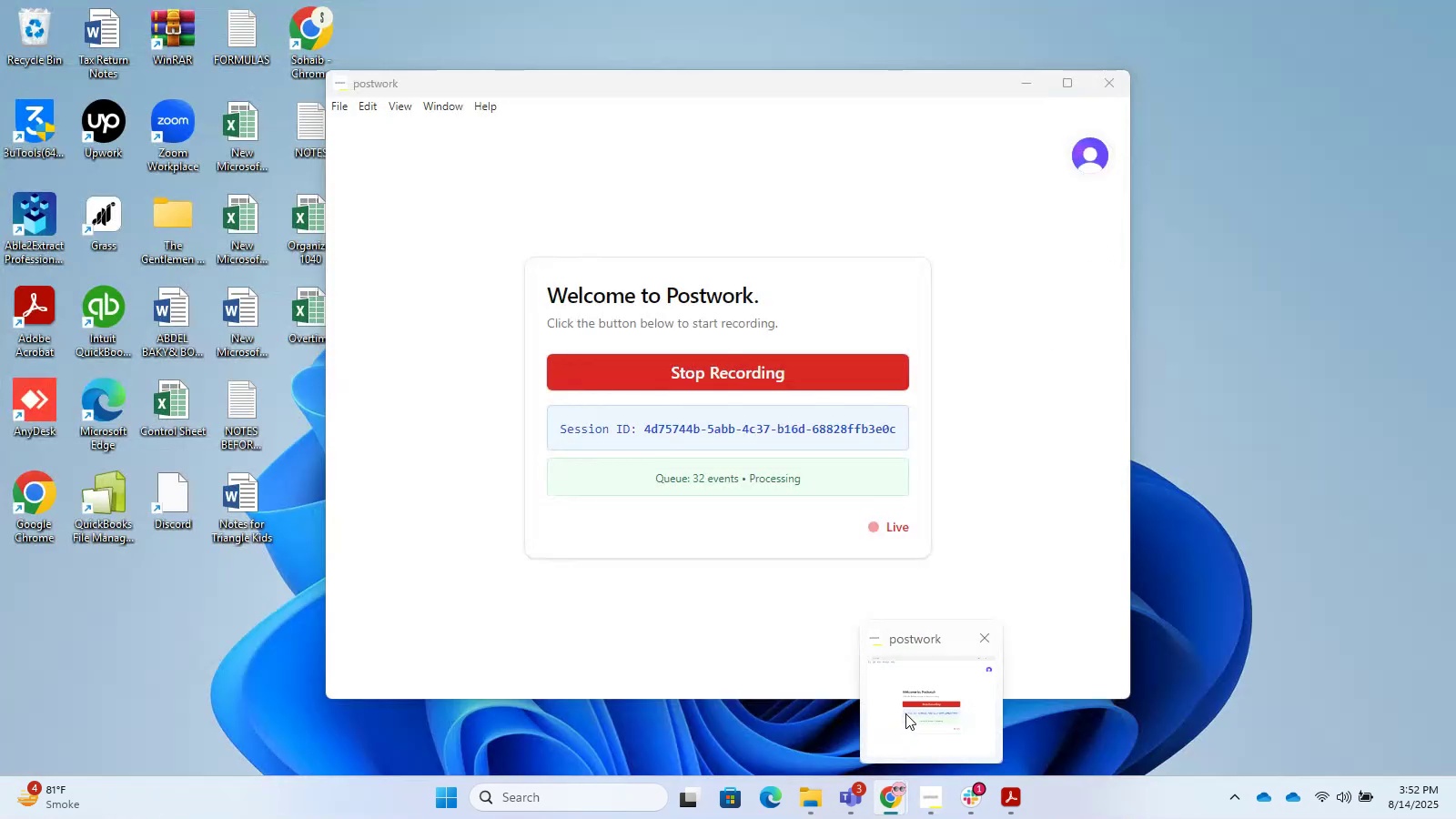 
key(Alt+Tab)
 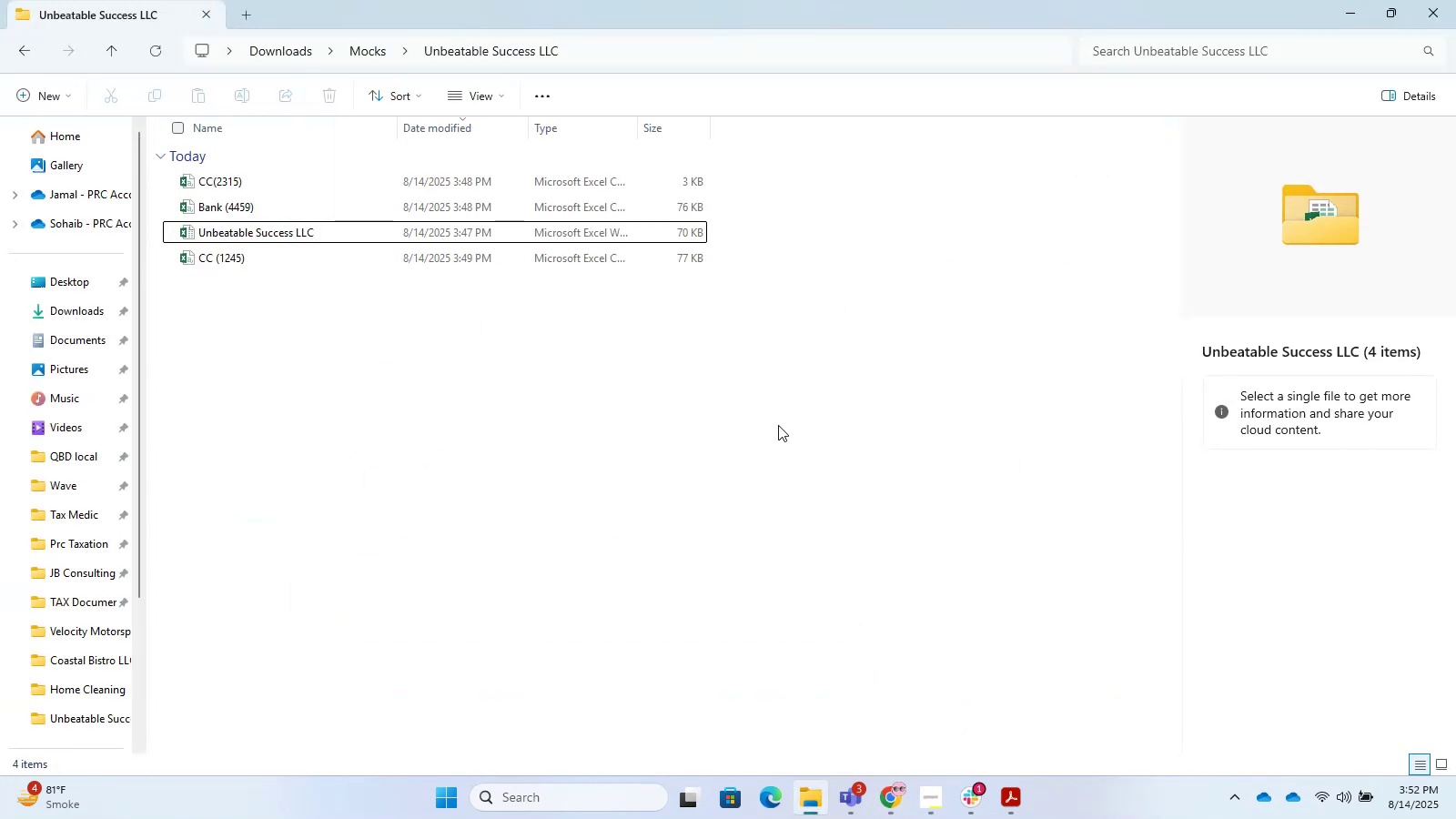 
left_click([430, 363])
 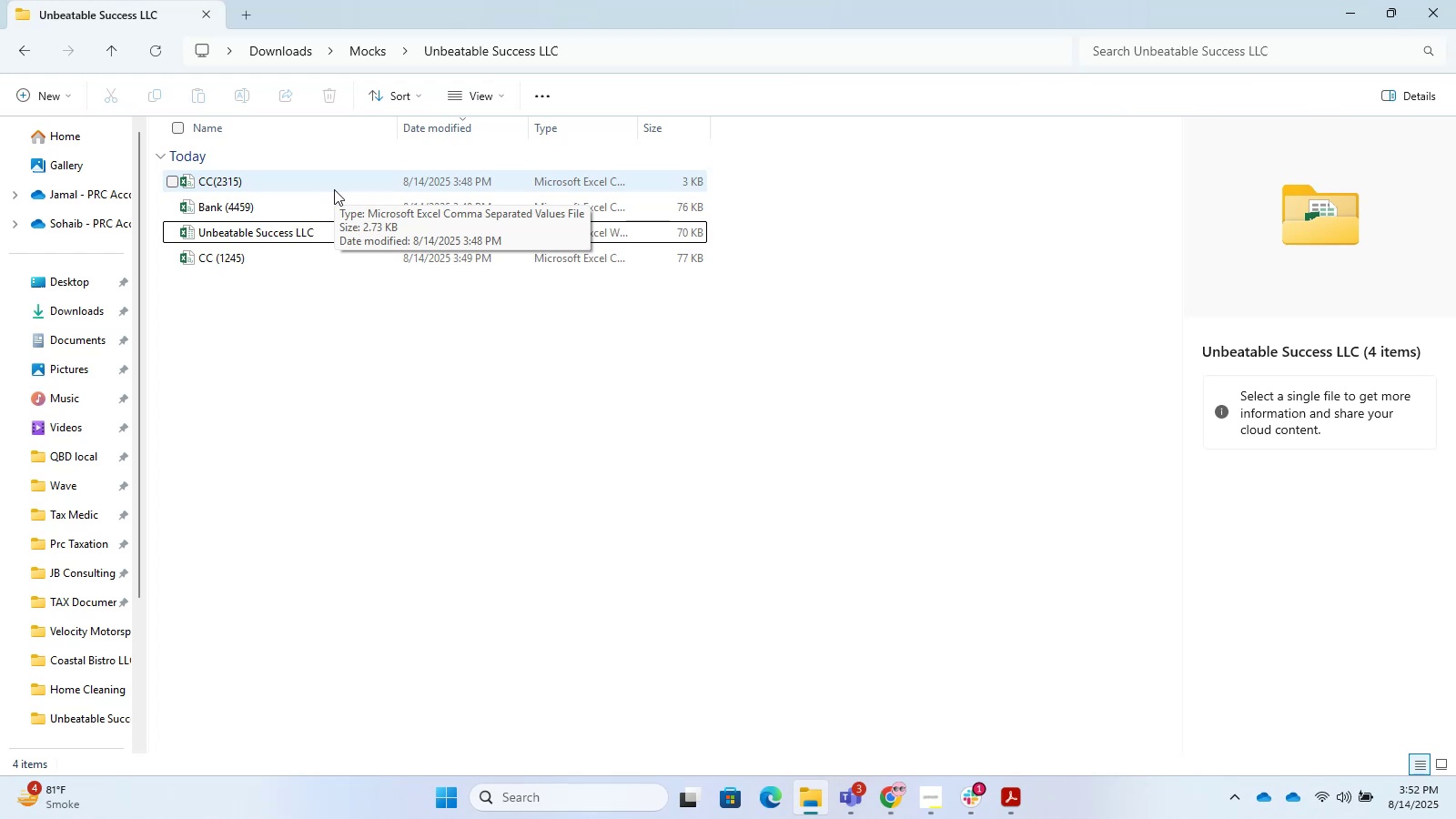 
key(Alt+Tab)
 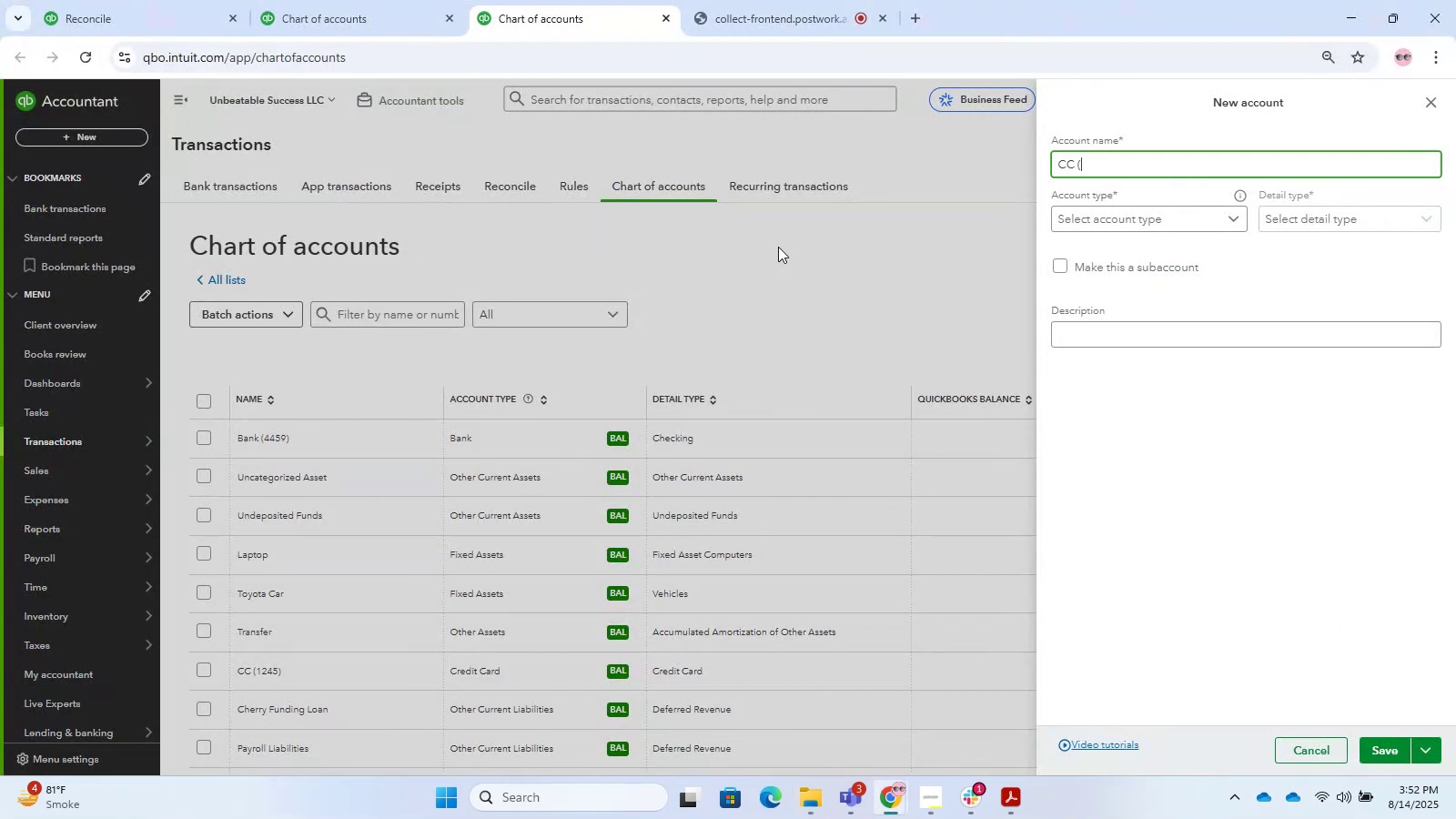 
key(Numpad2)
 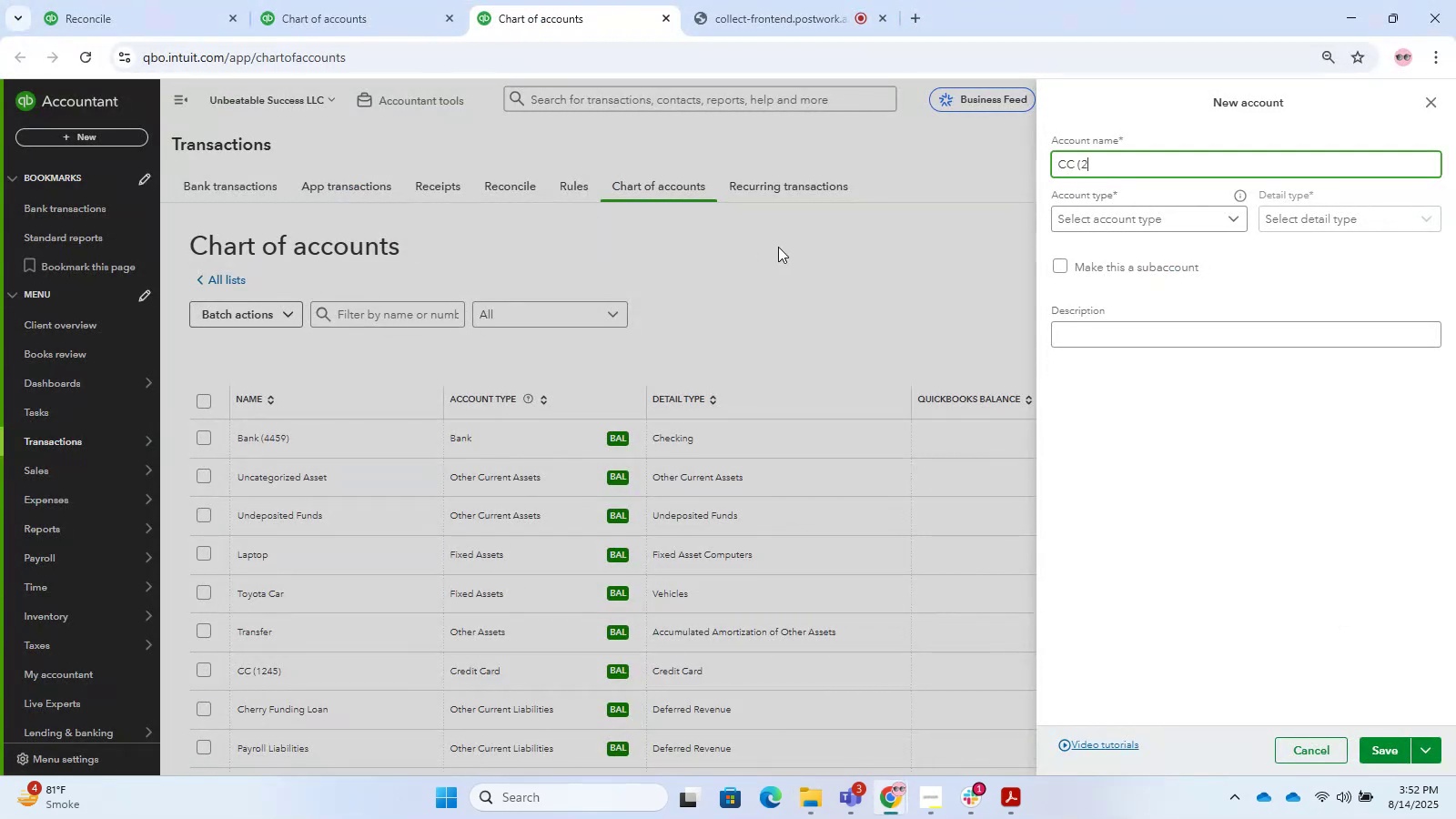 
key(Numpad3)
 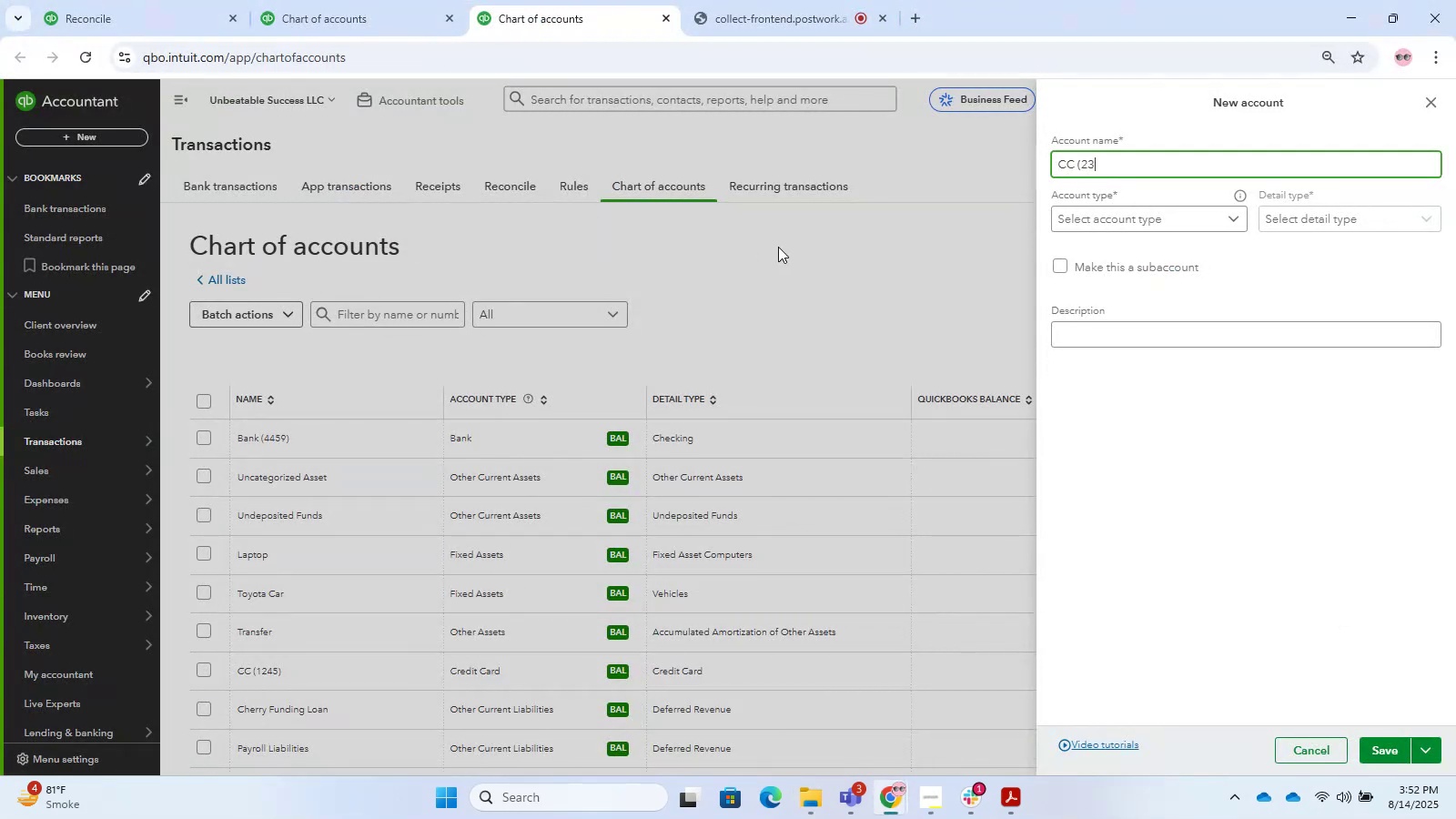 
key(Numpad1)
 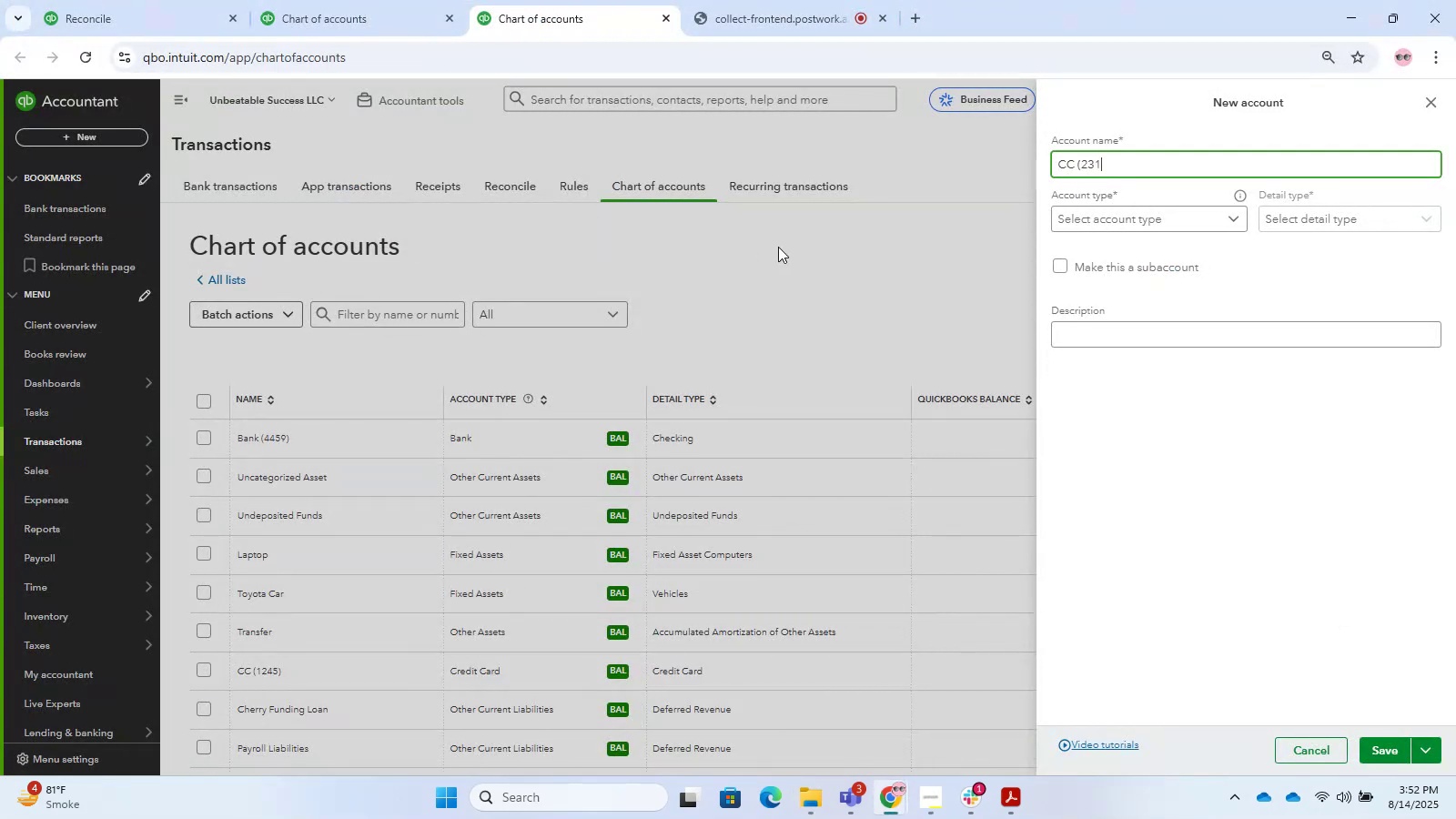 
key(Numpad5)
 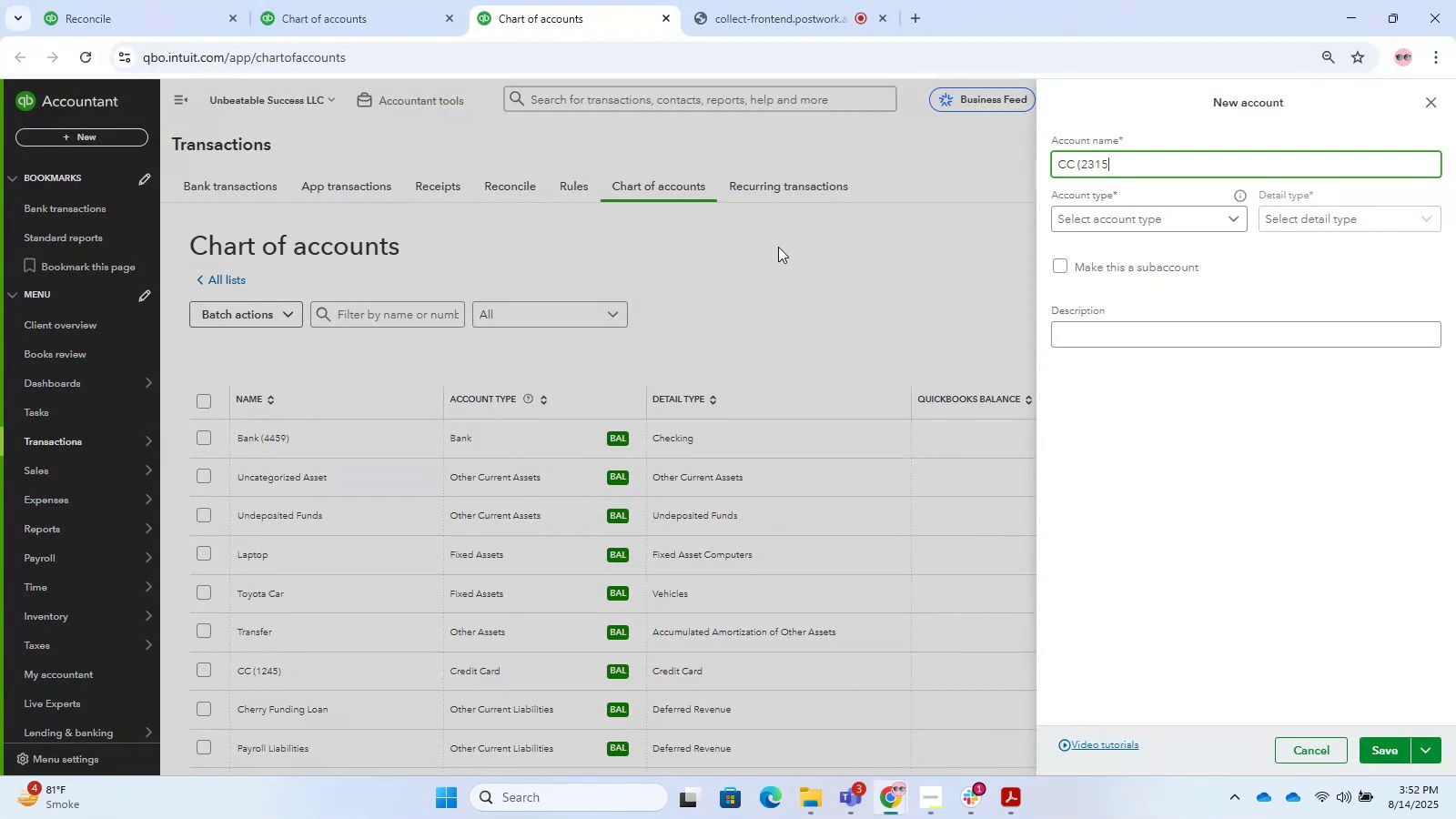 
key(Shift+0)
 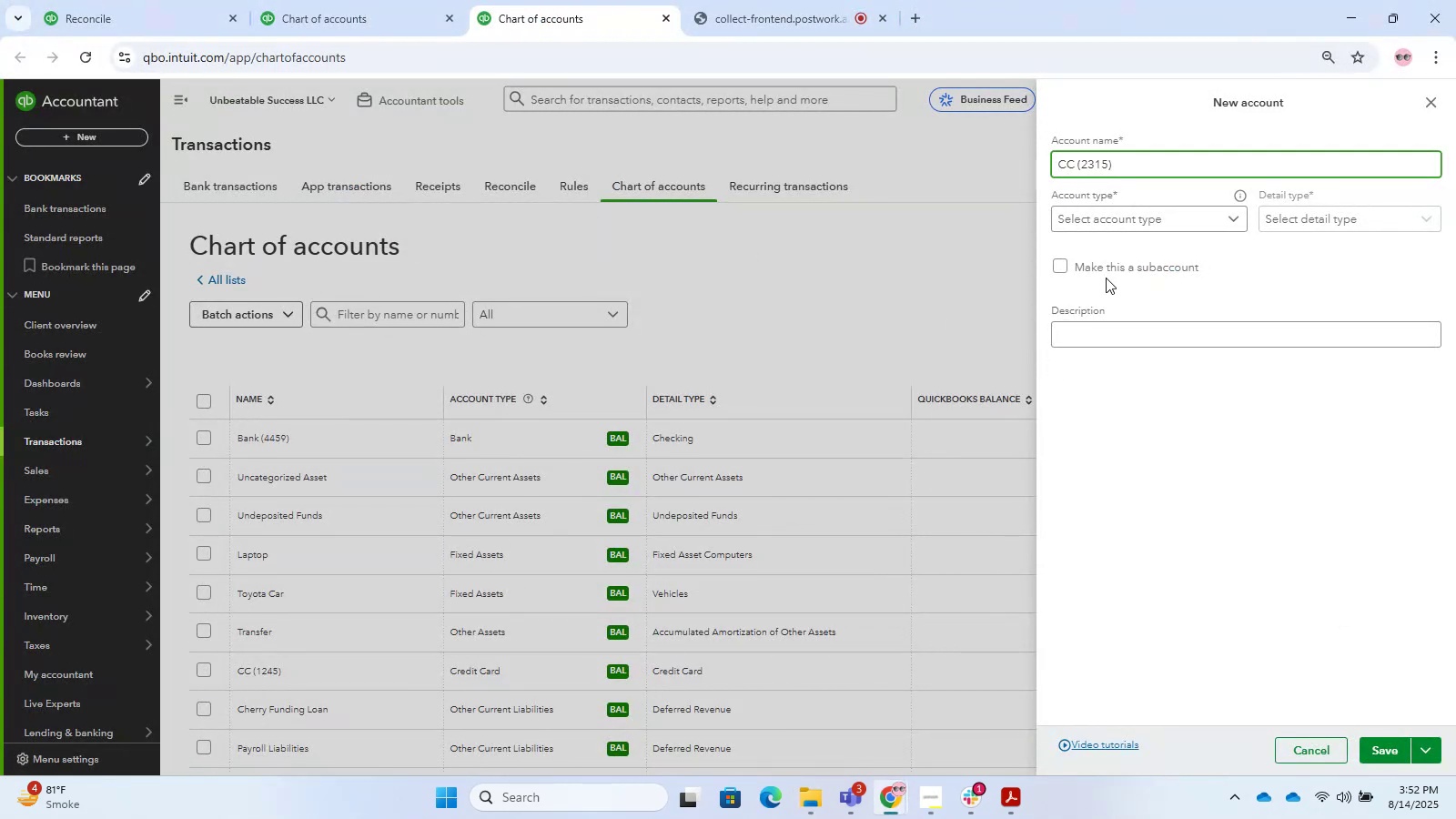 
left_click([1131, 214])
 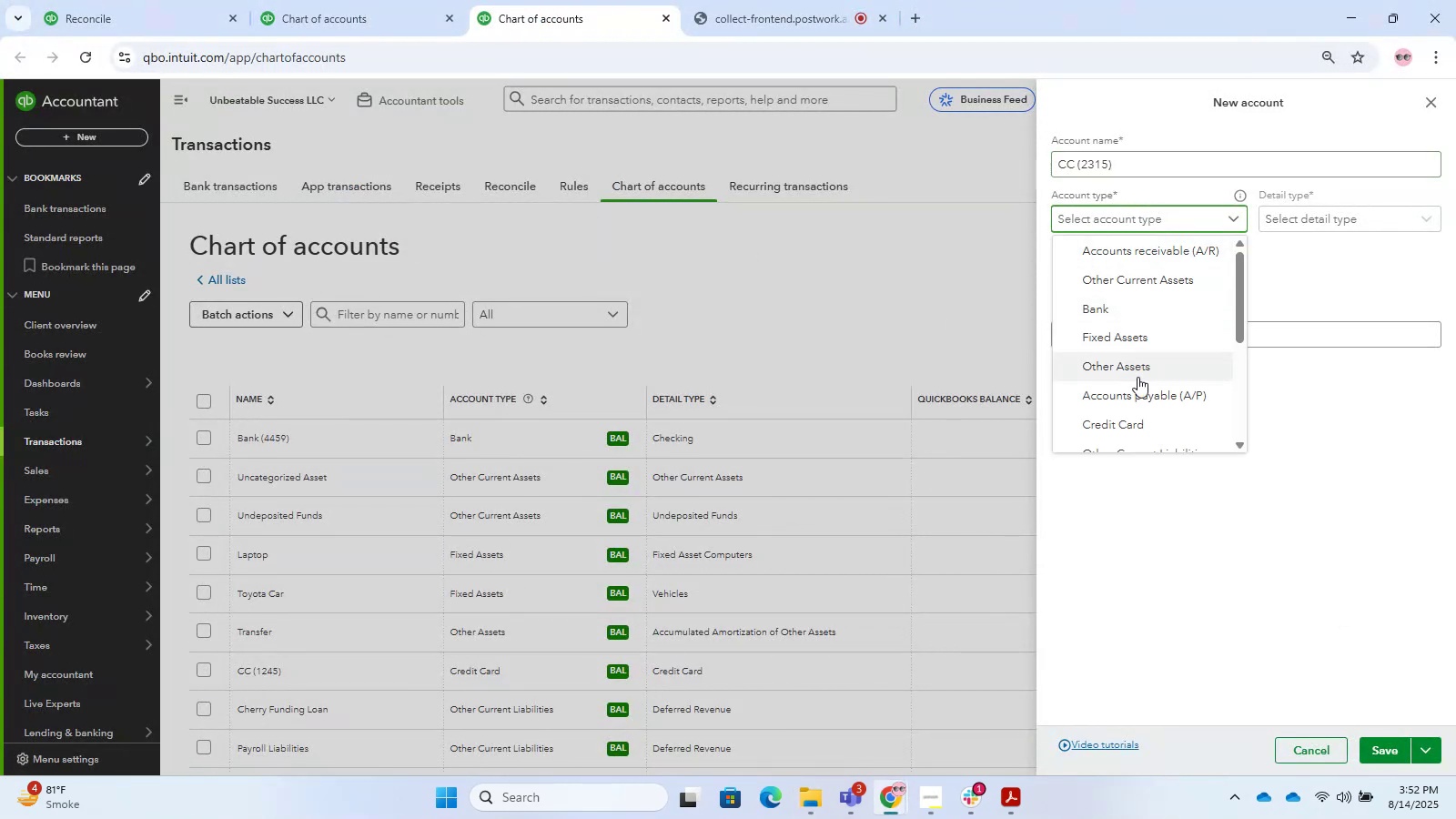 
left_click([1131, 437])
 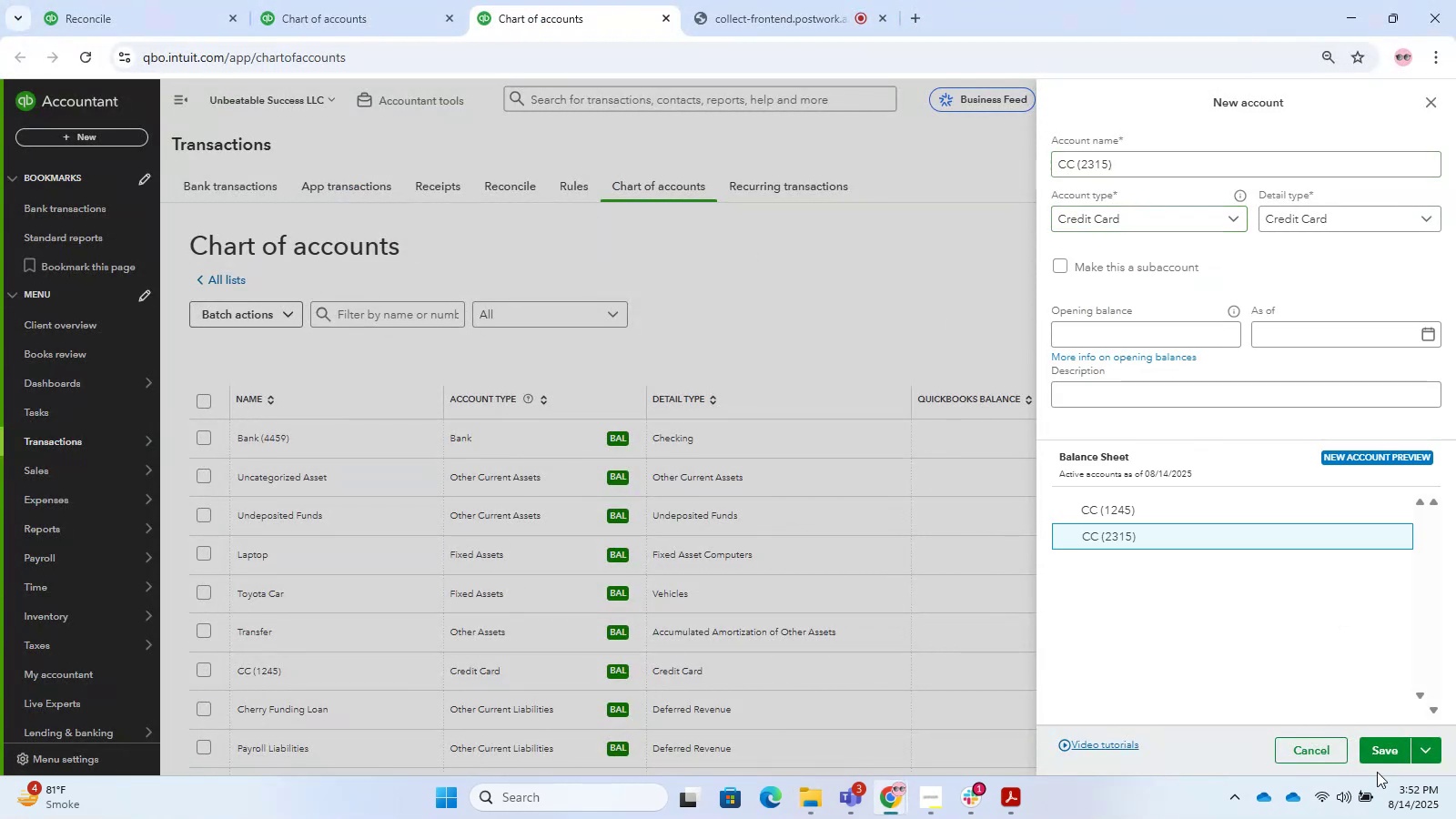 
double_click([1381, 763])
 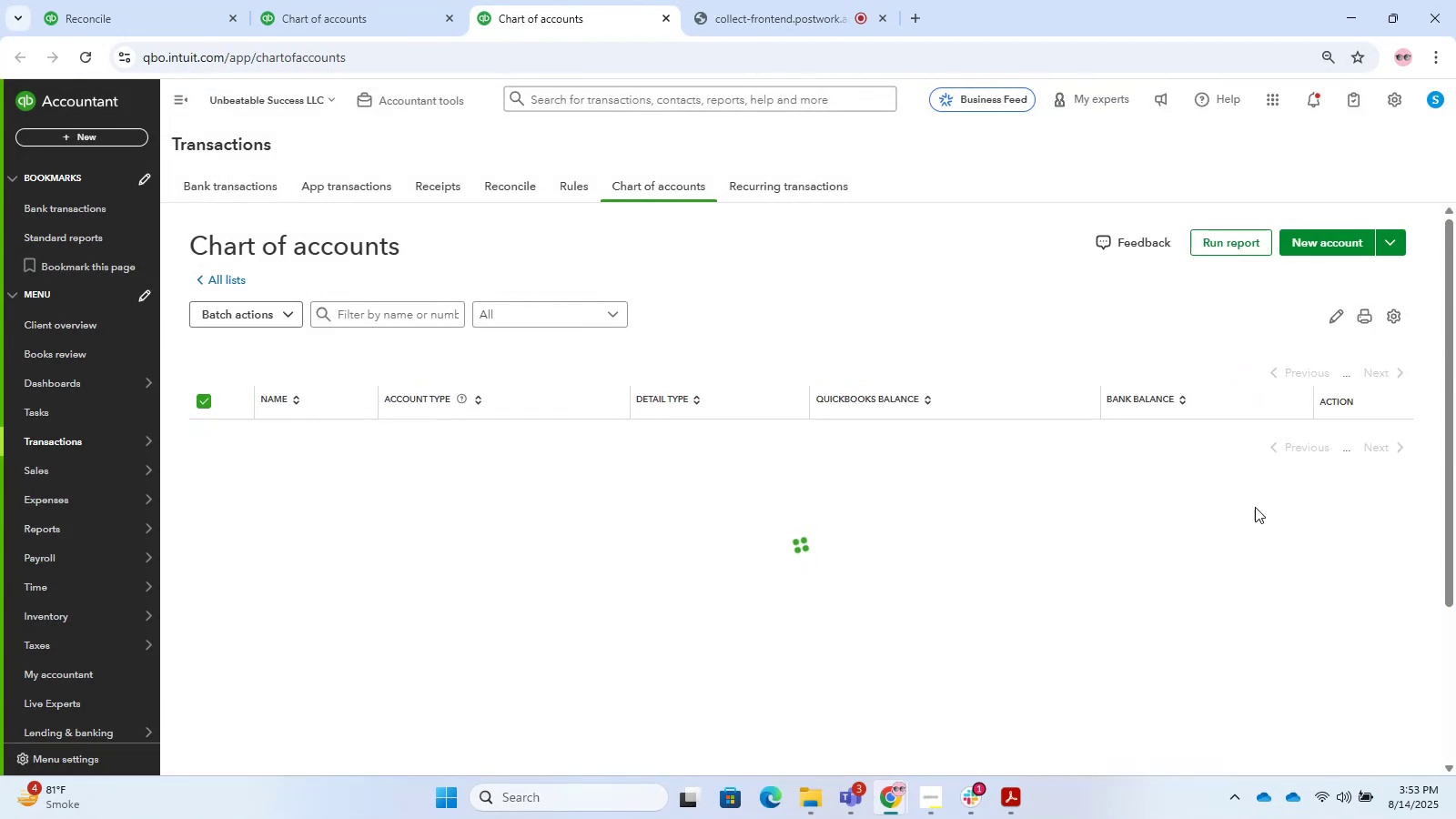 
scroll: coordinate [799, 317], scroll_direction: down, amount: 6.0
 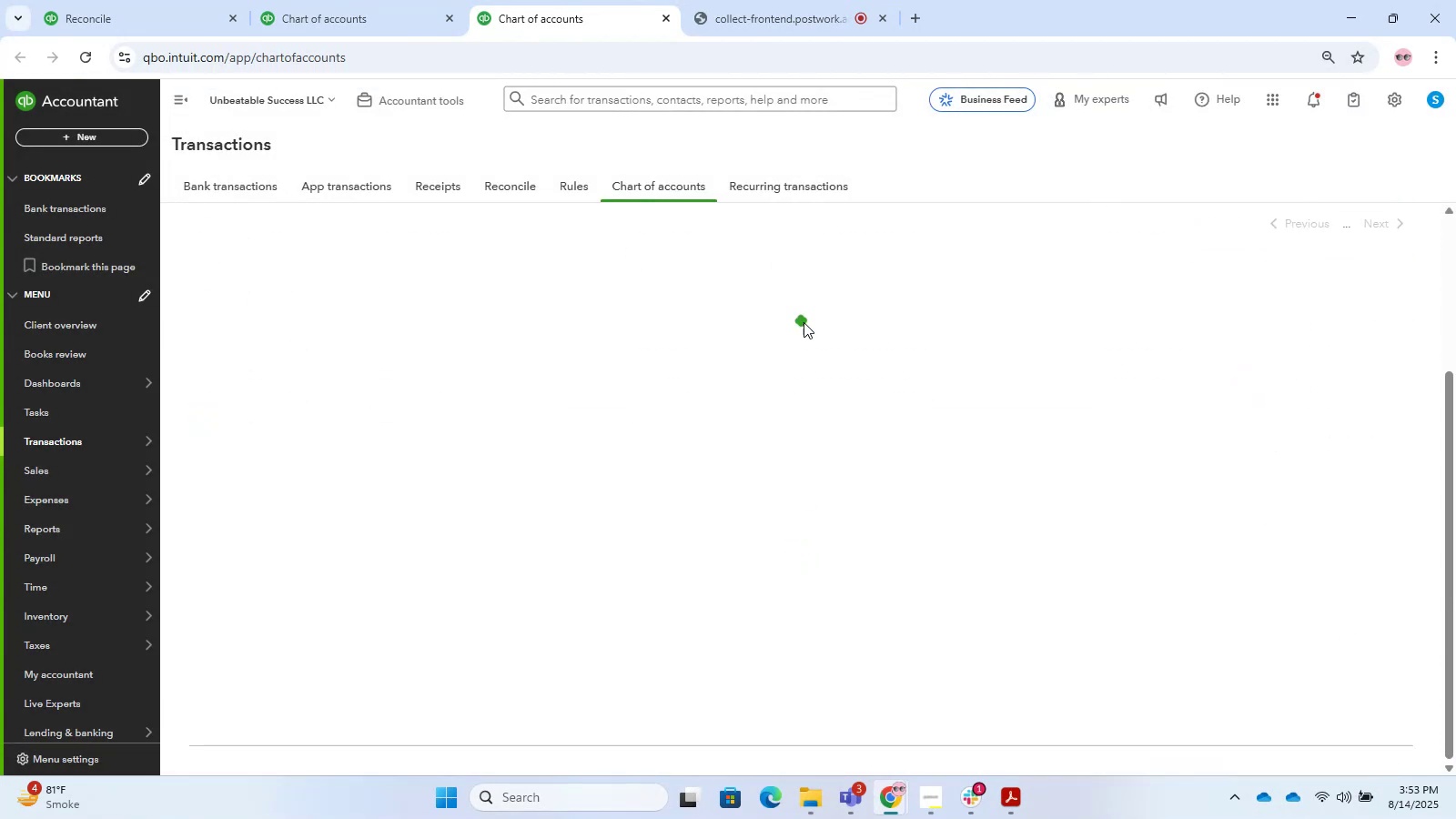 
scroll: coordinate [799, 357], scroll_direction: up, amount: 7.0
 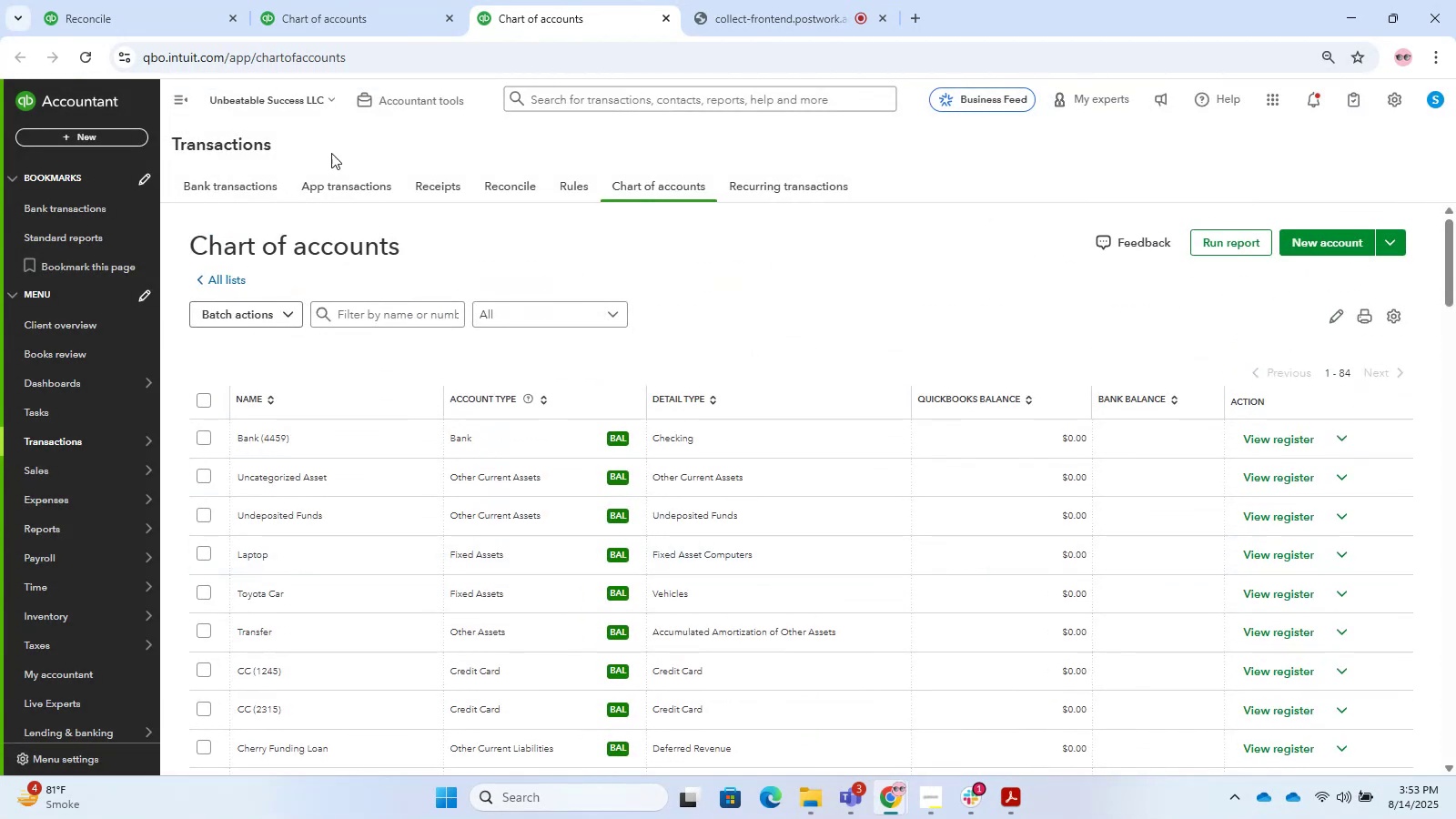 
left_click([174, 116])
 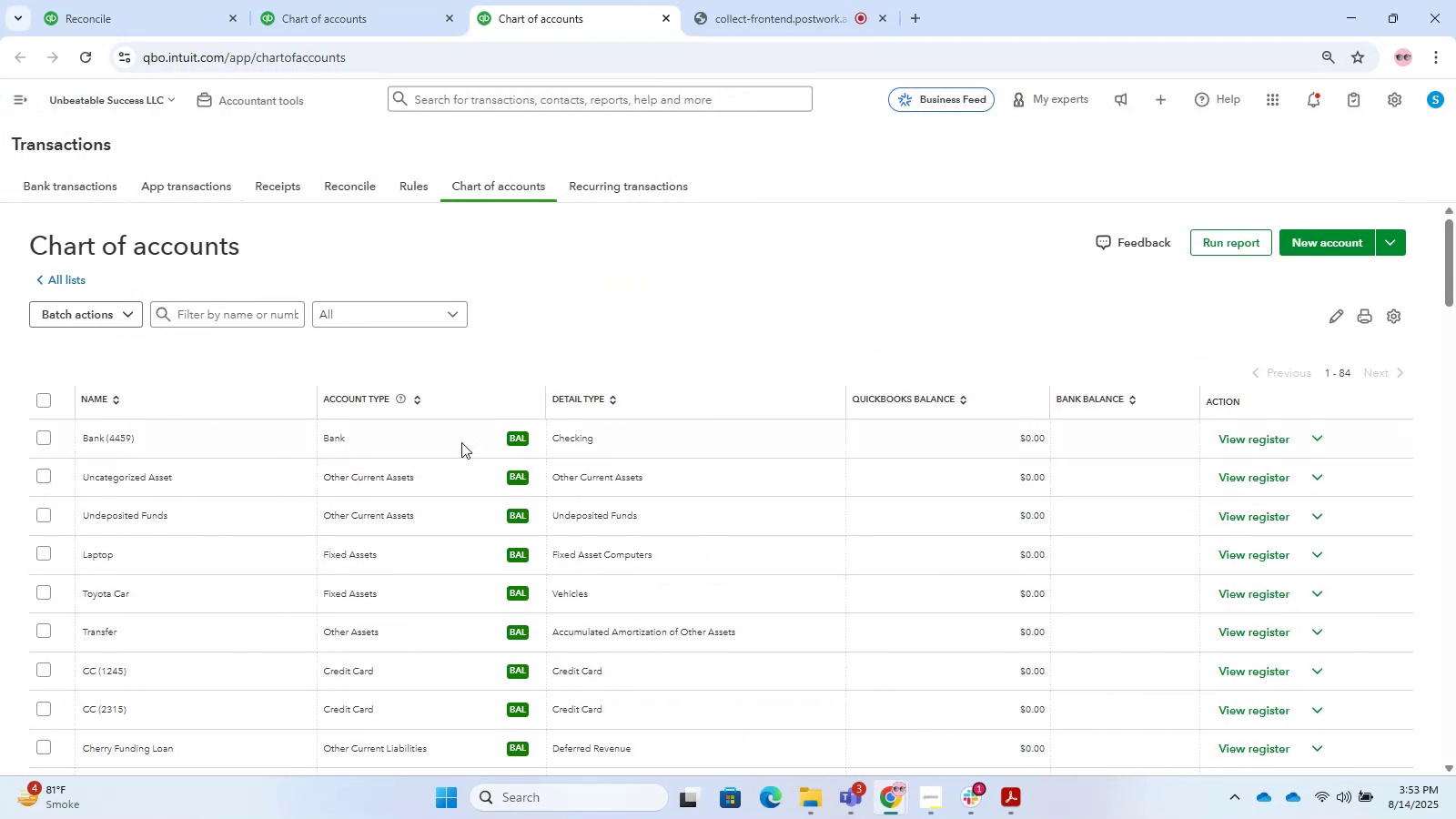 
scroll: coordinate [456, 391], scroll_direction: up, amount: 3.0
 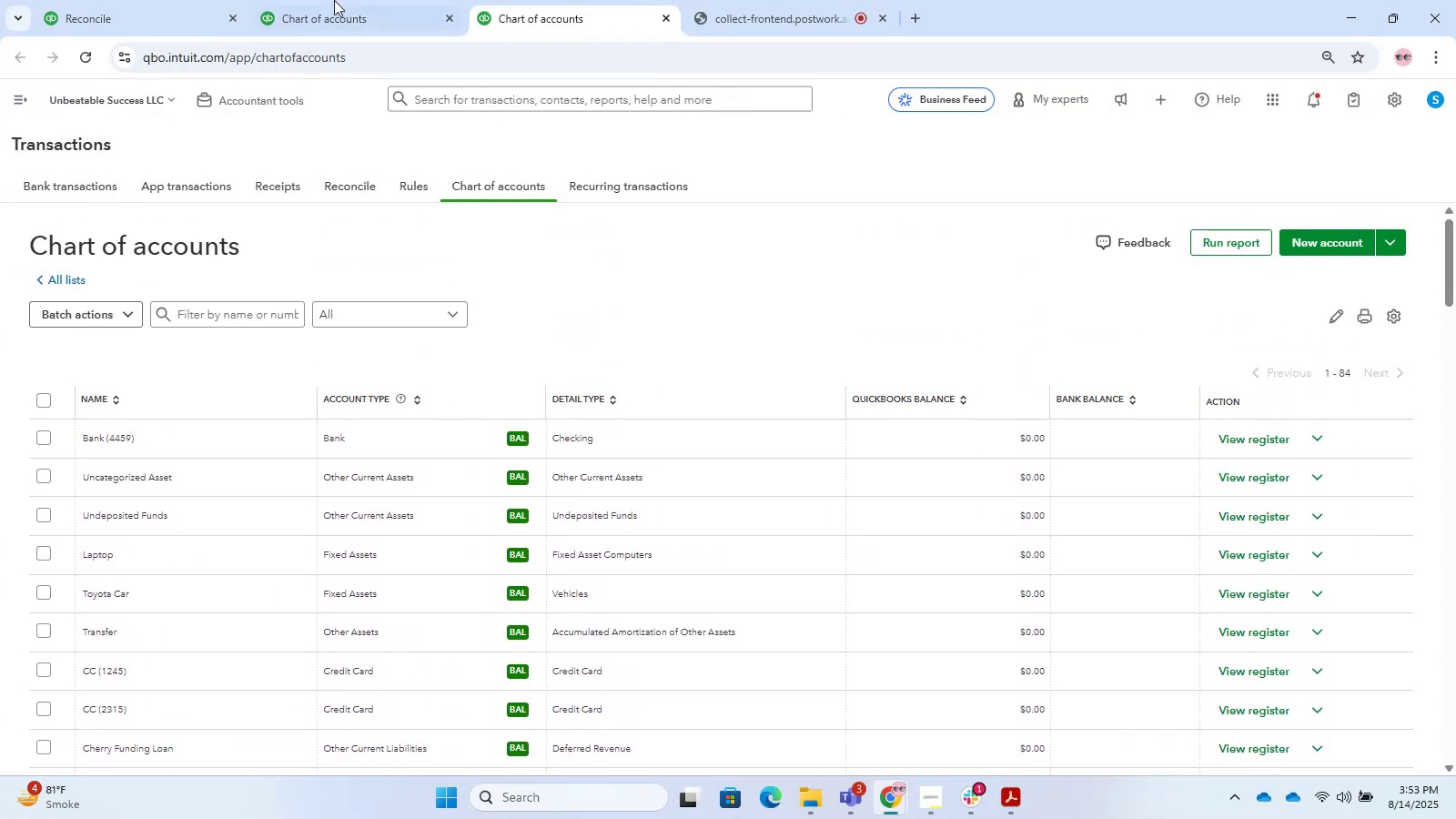 
left_click([321, 0])
 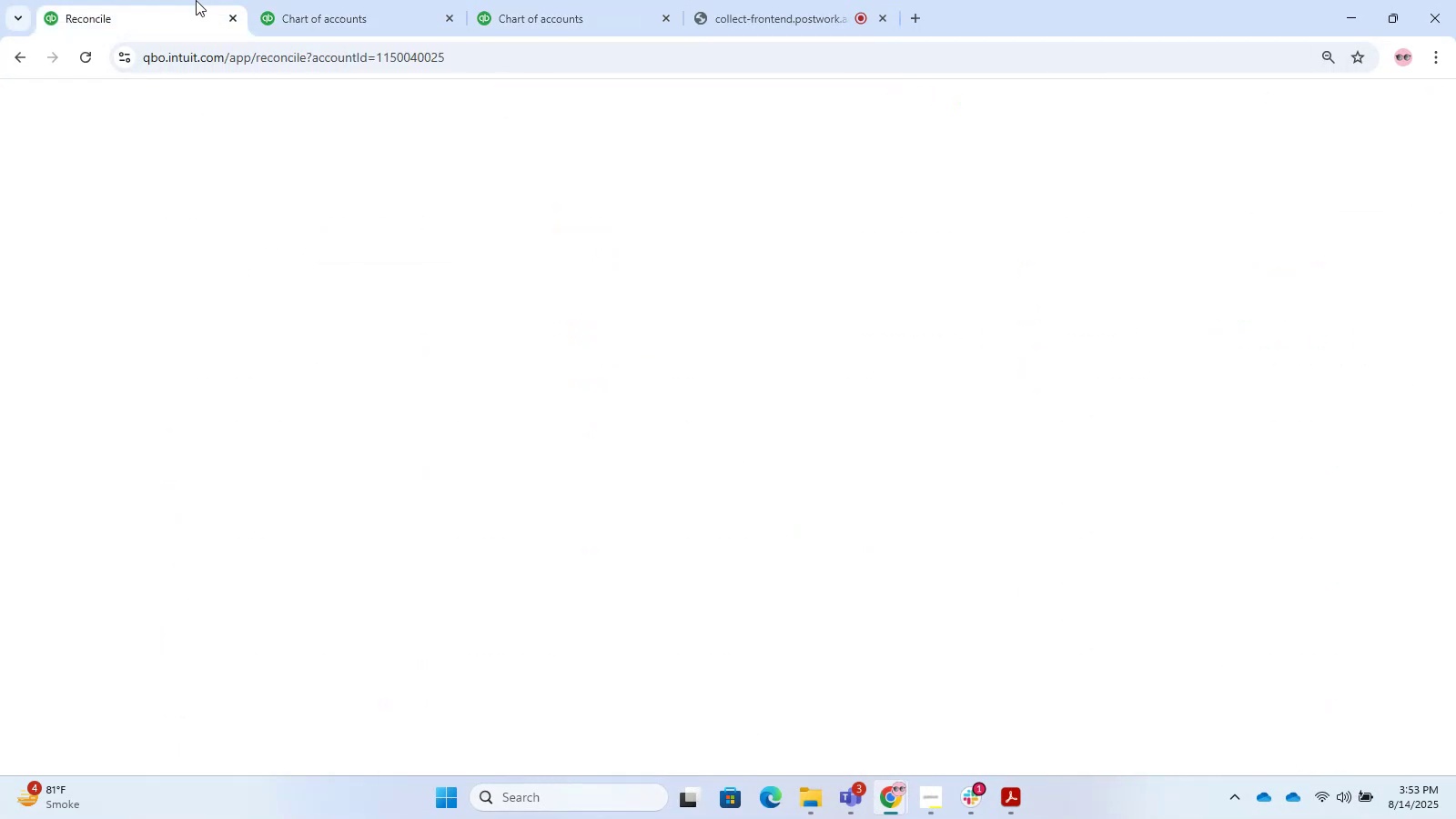 
double_click([296, 0])
 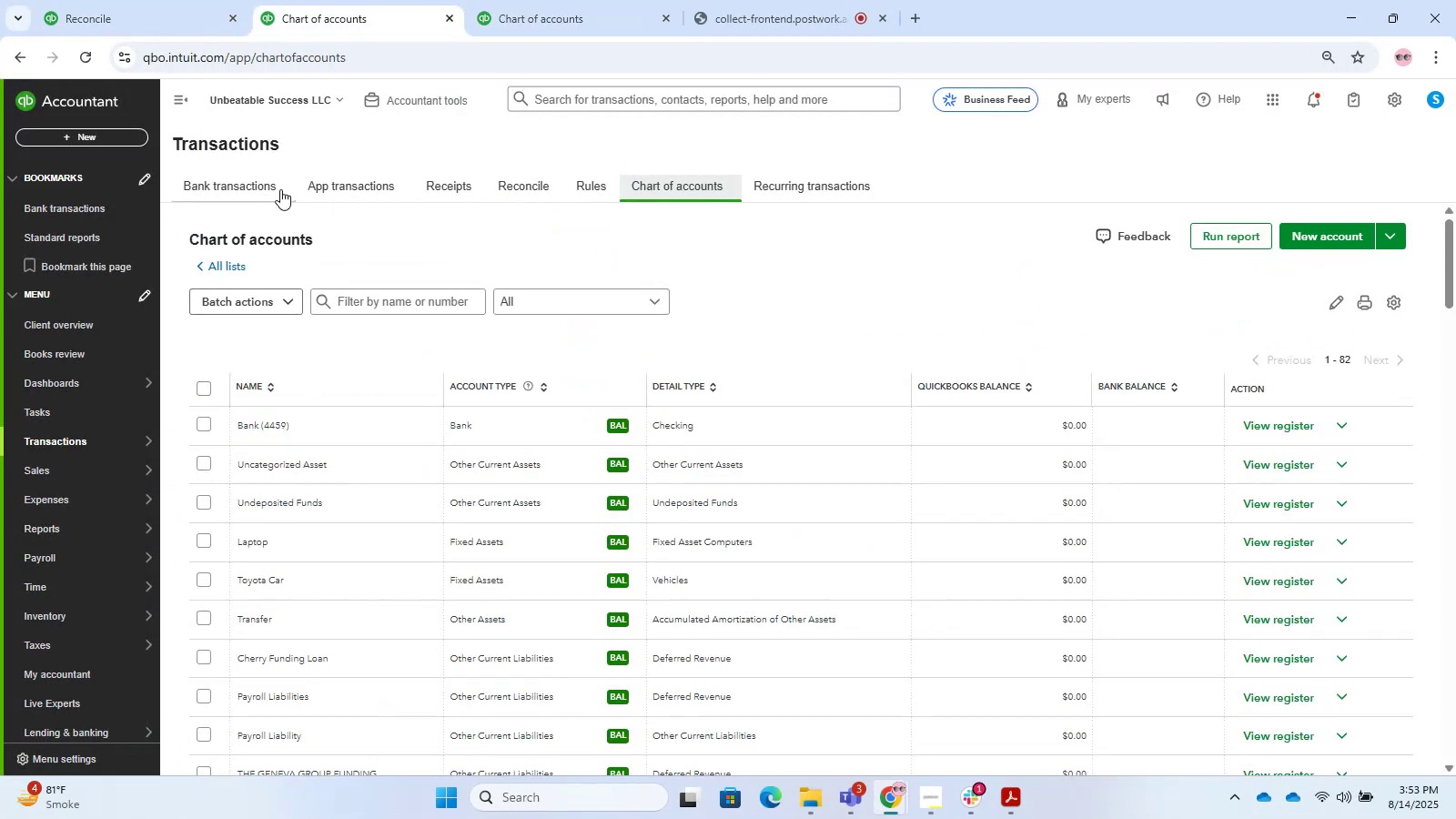 
left_click([262, 185])
 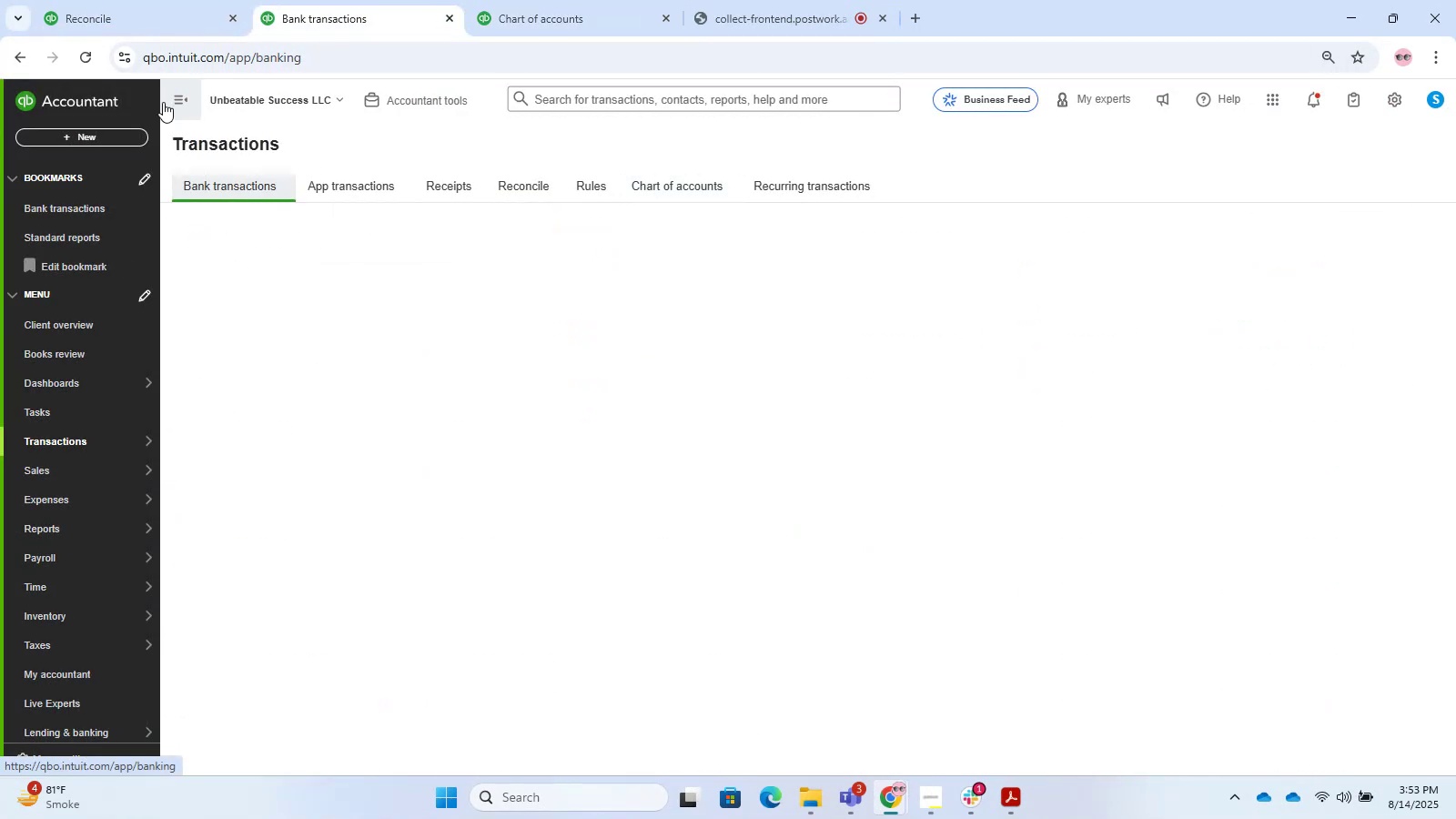 
left_click([161, 94])
 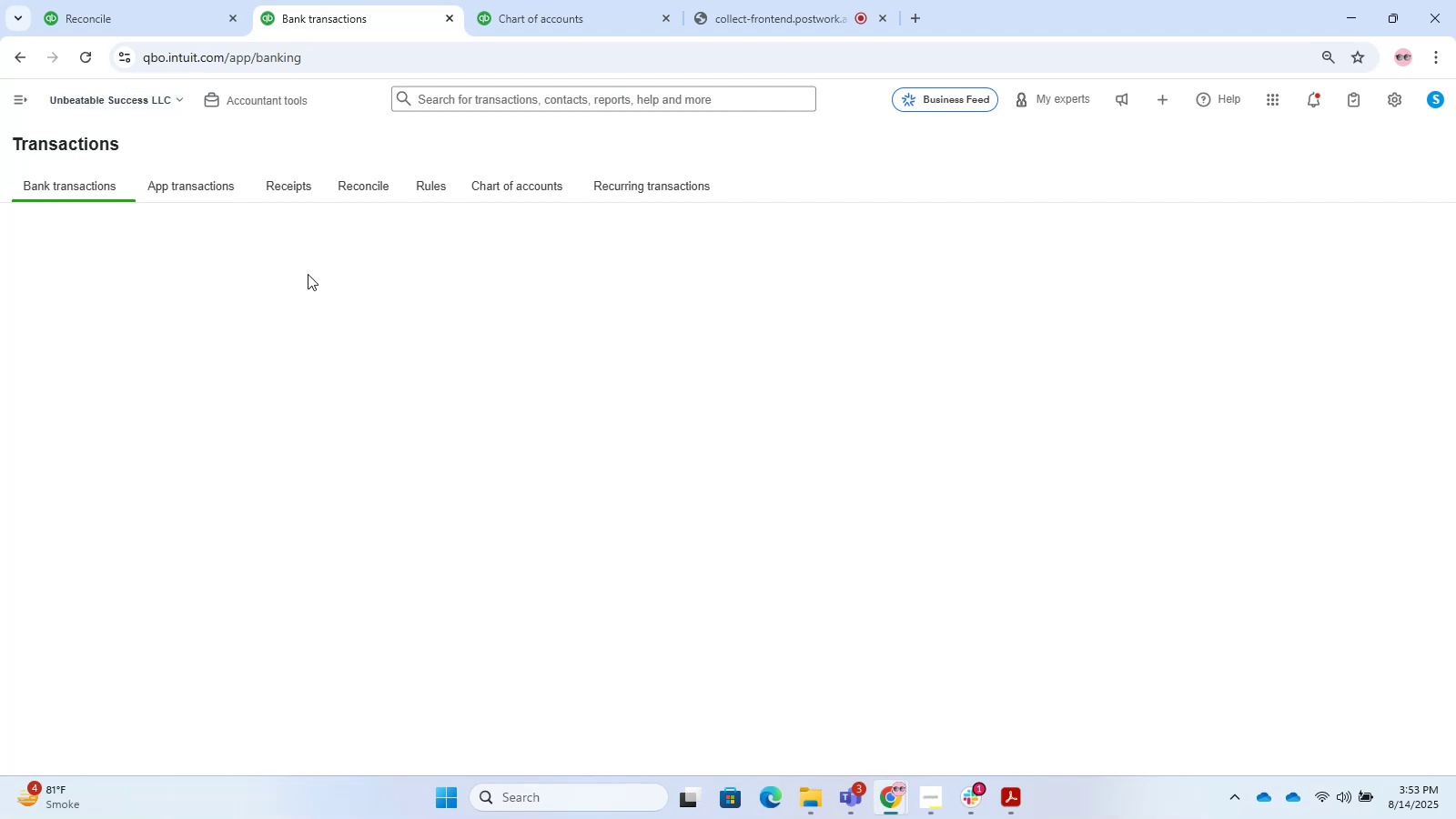 
mouse_move([485, 482])
 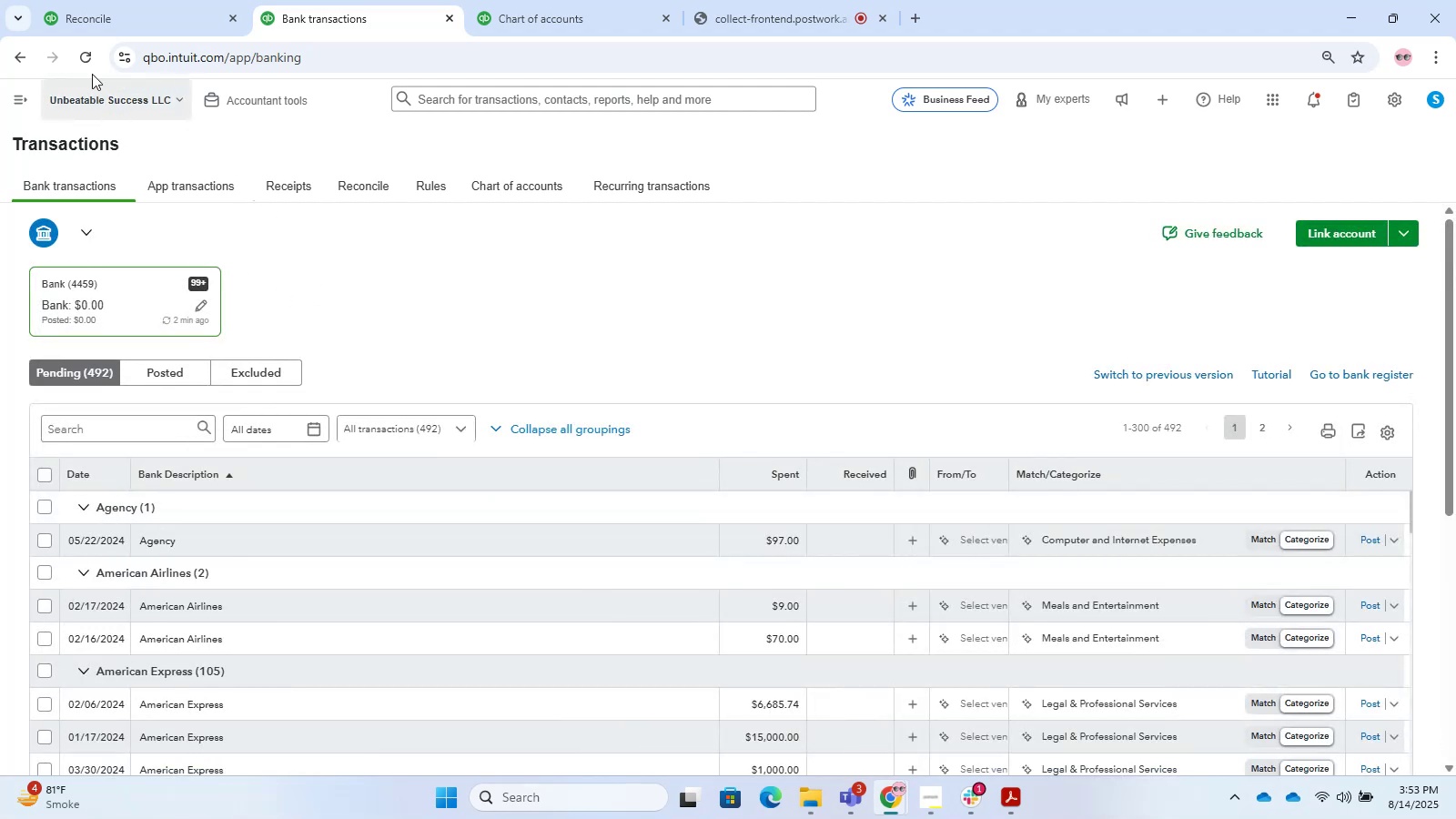 
left_click([78, 57])
 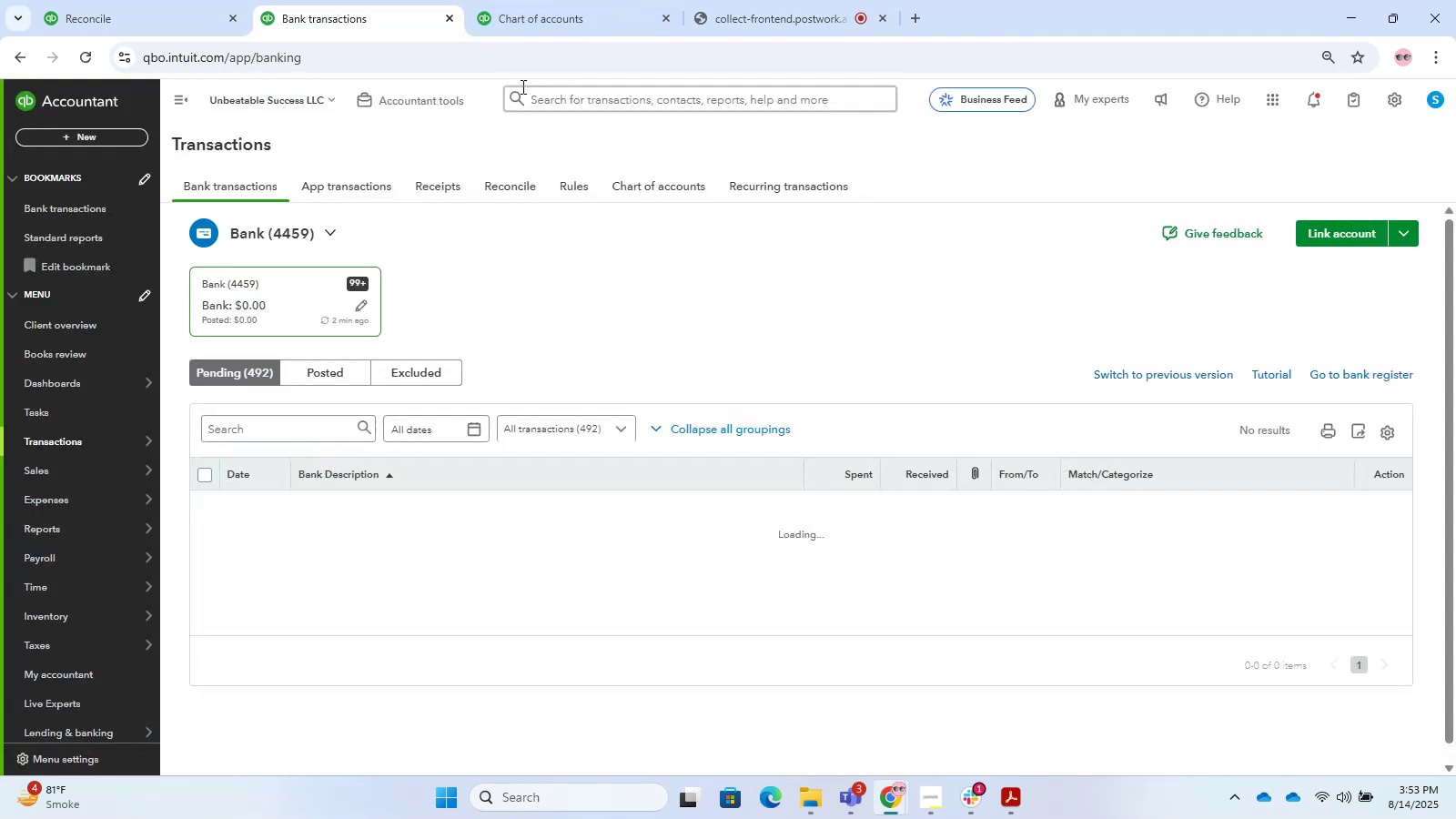 
wait(6.8)
 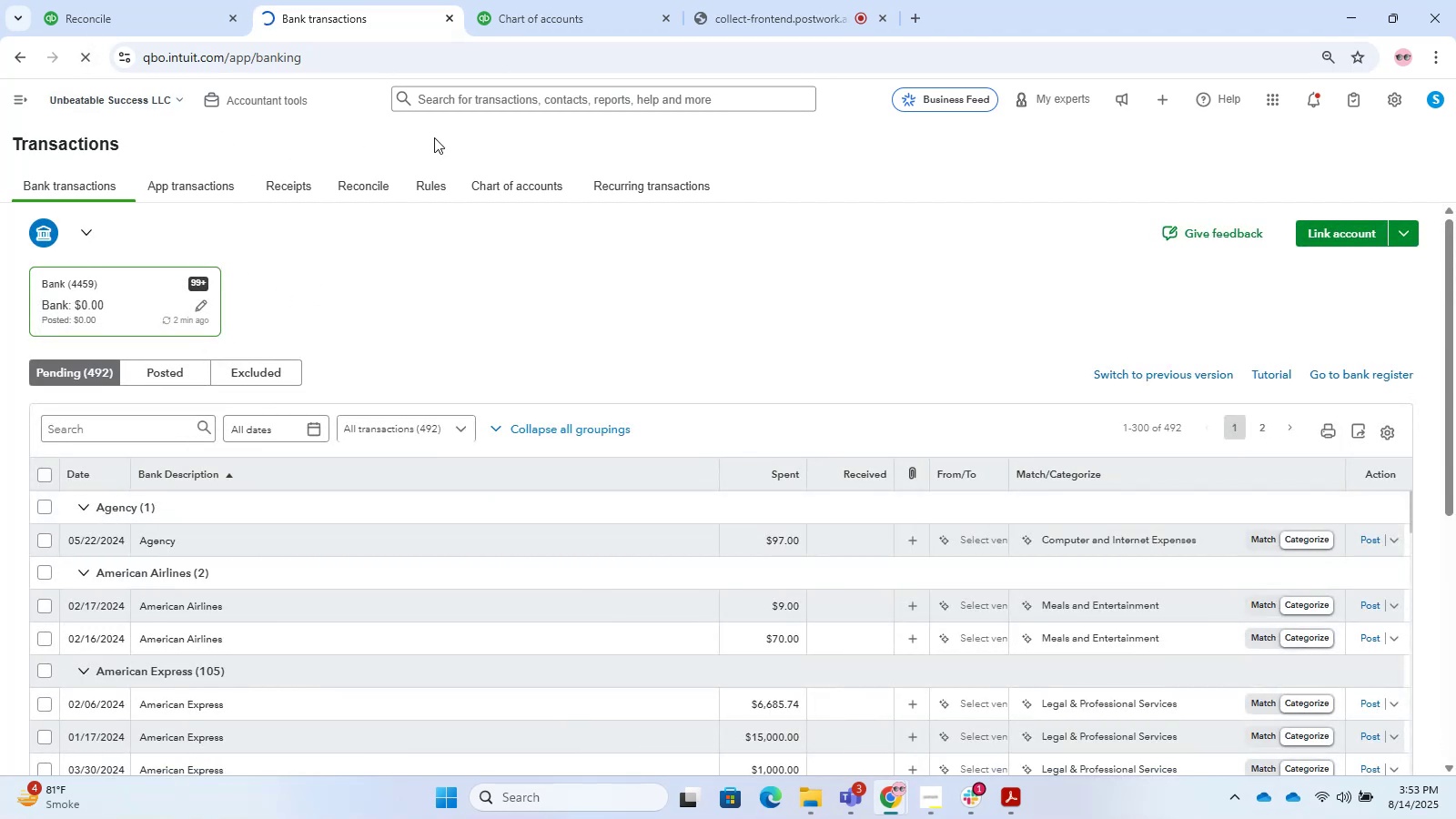 
left_click([183, 106])
 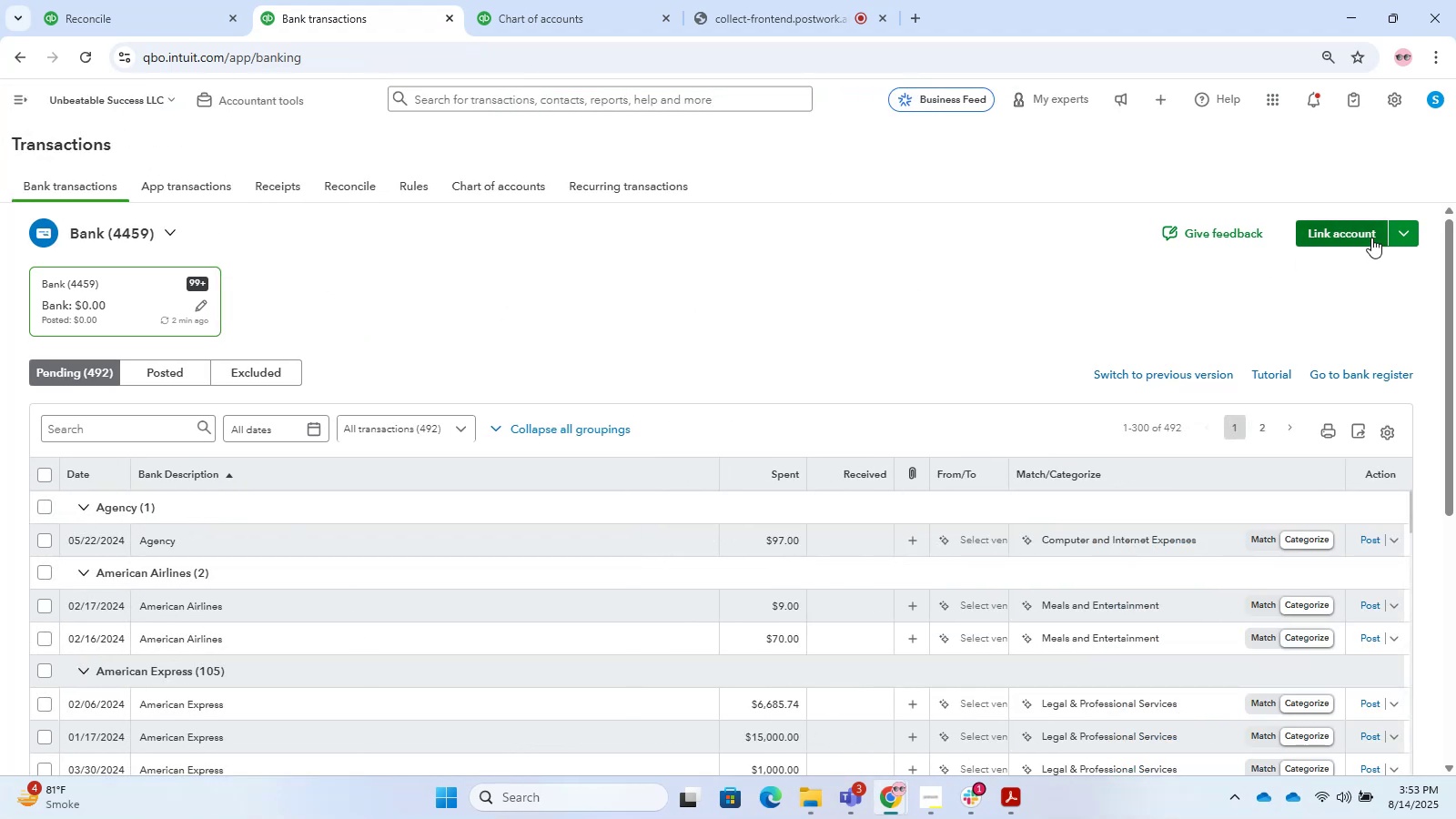 
left_click([1395, 235])
 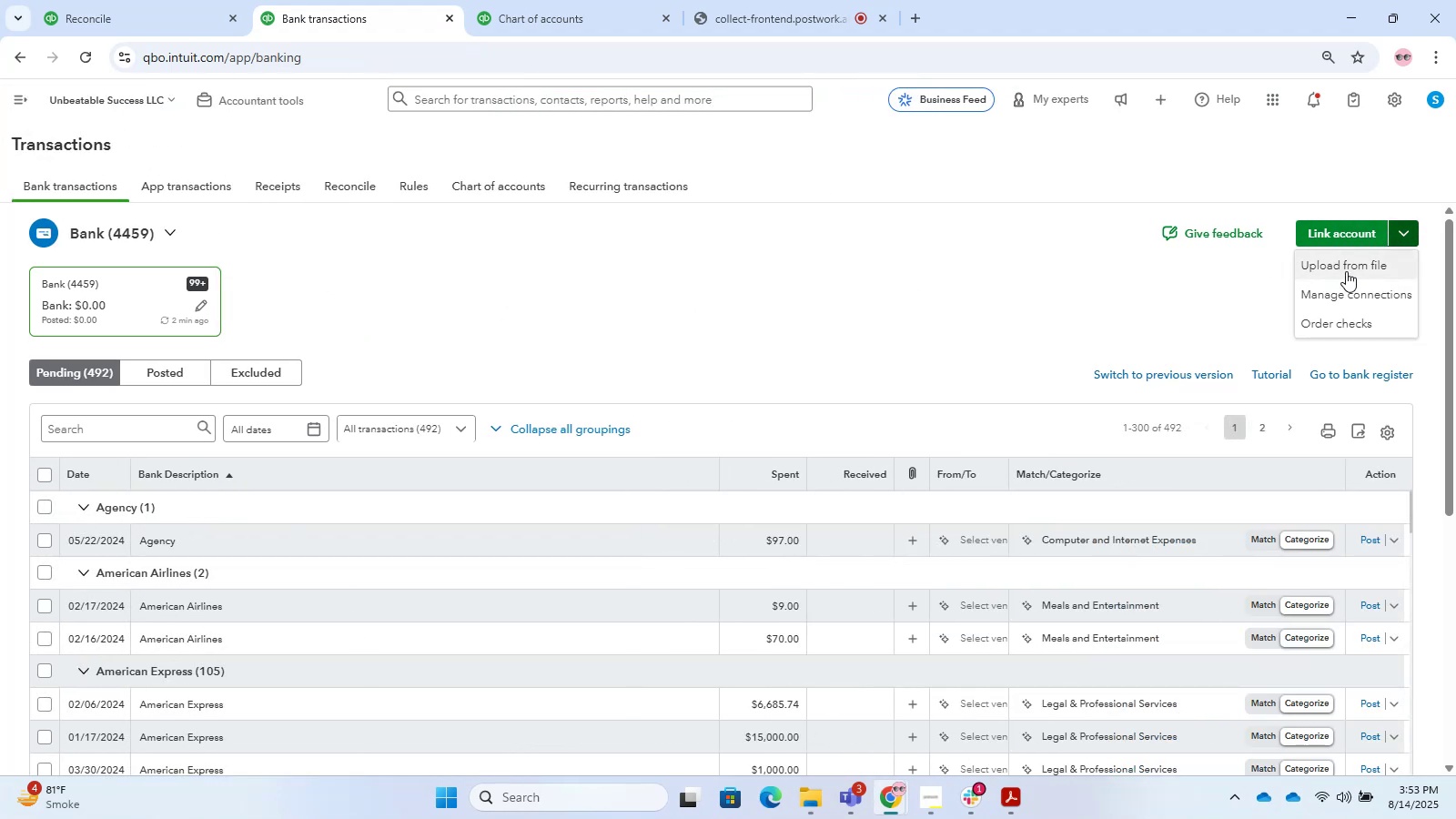 
left_click([1346, 265])
 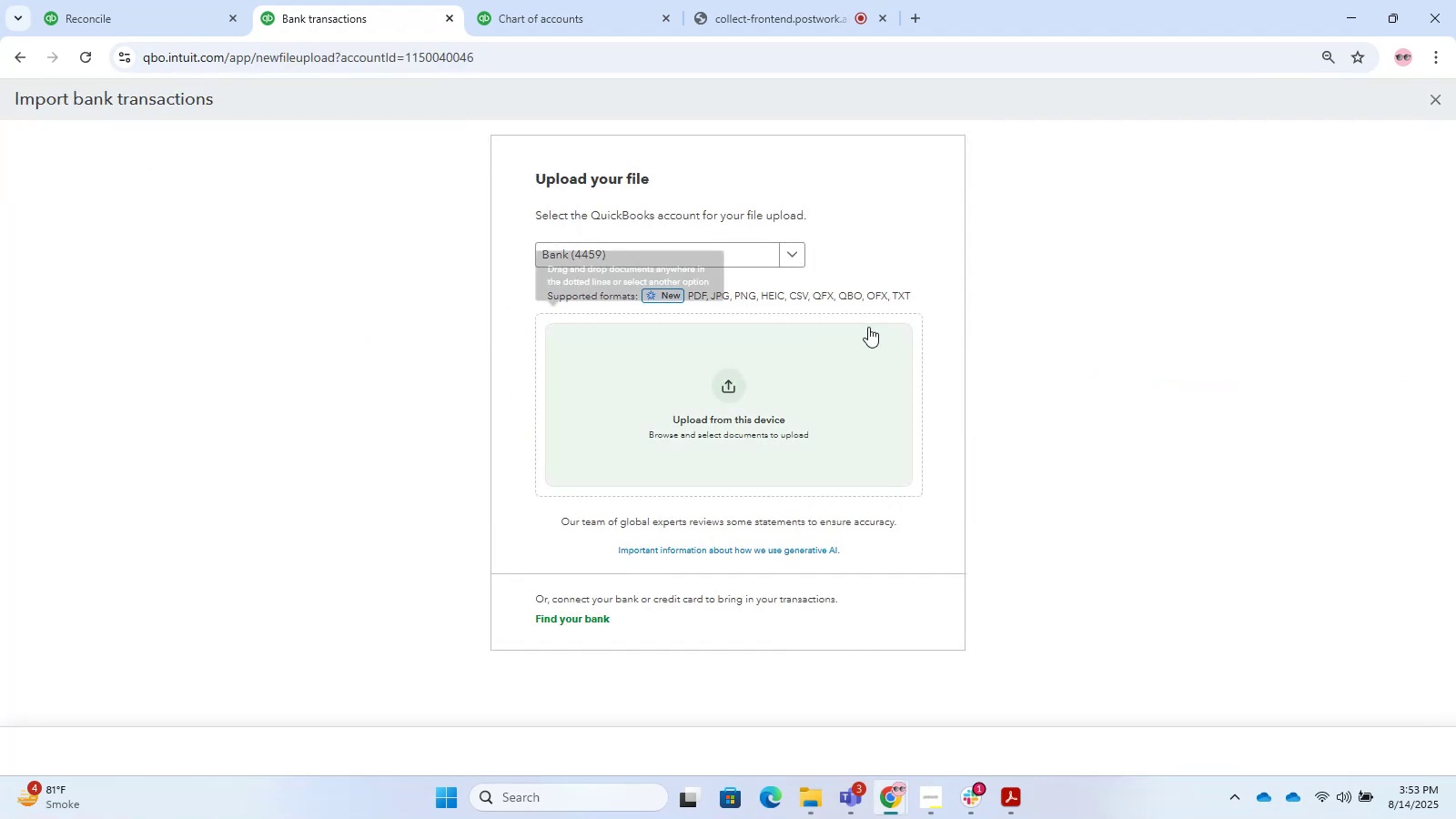 
left_click([711, 241])
 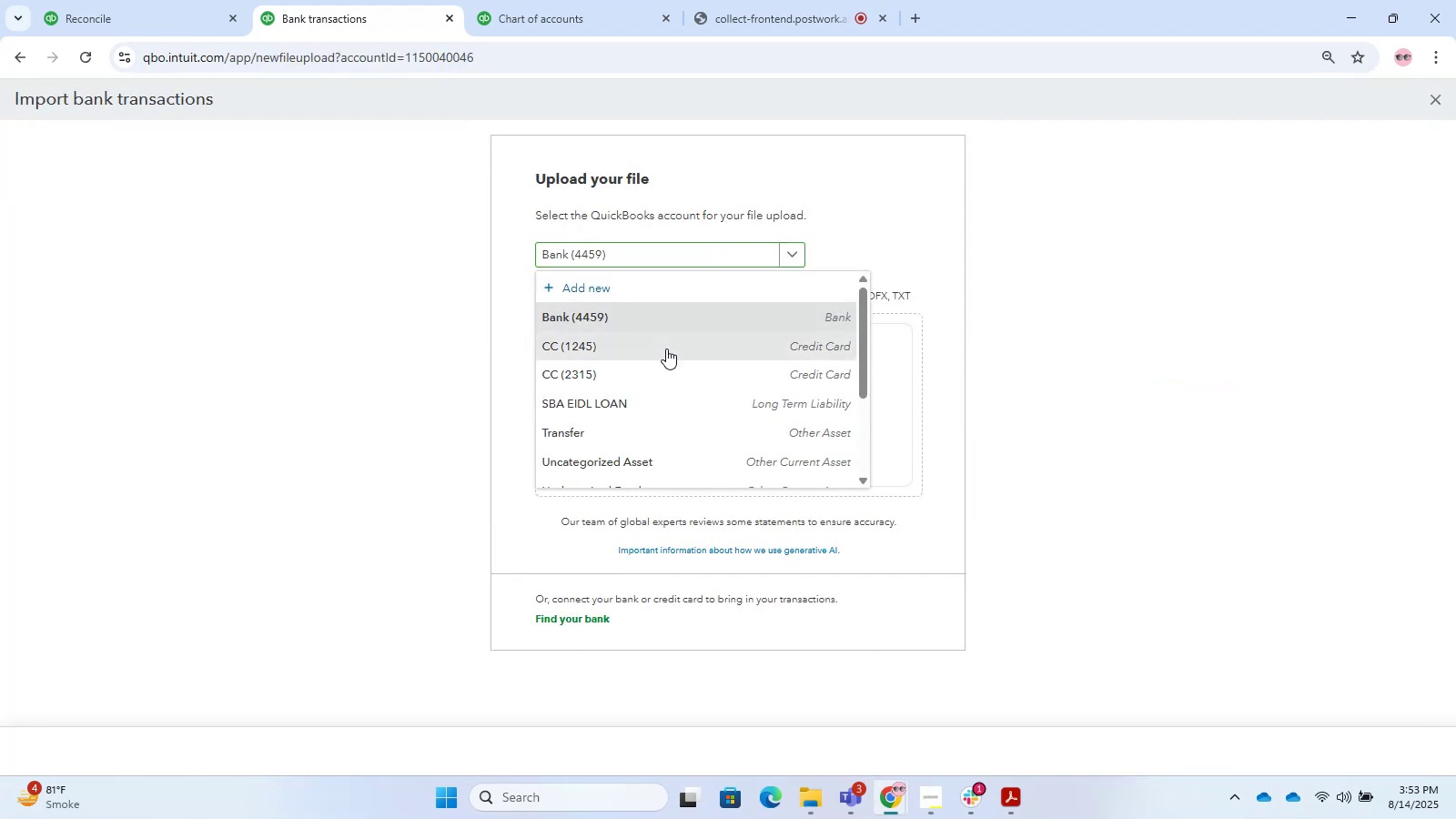 
double_click([675, 410])
 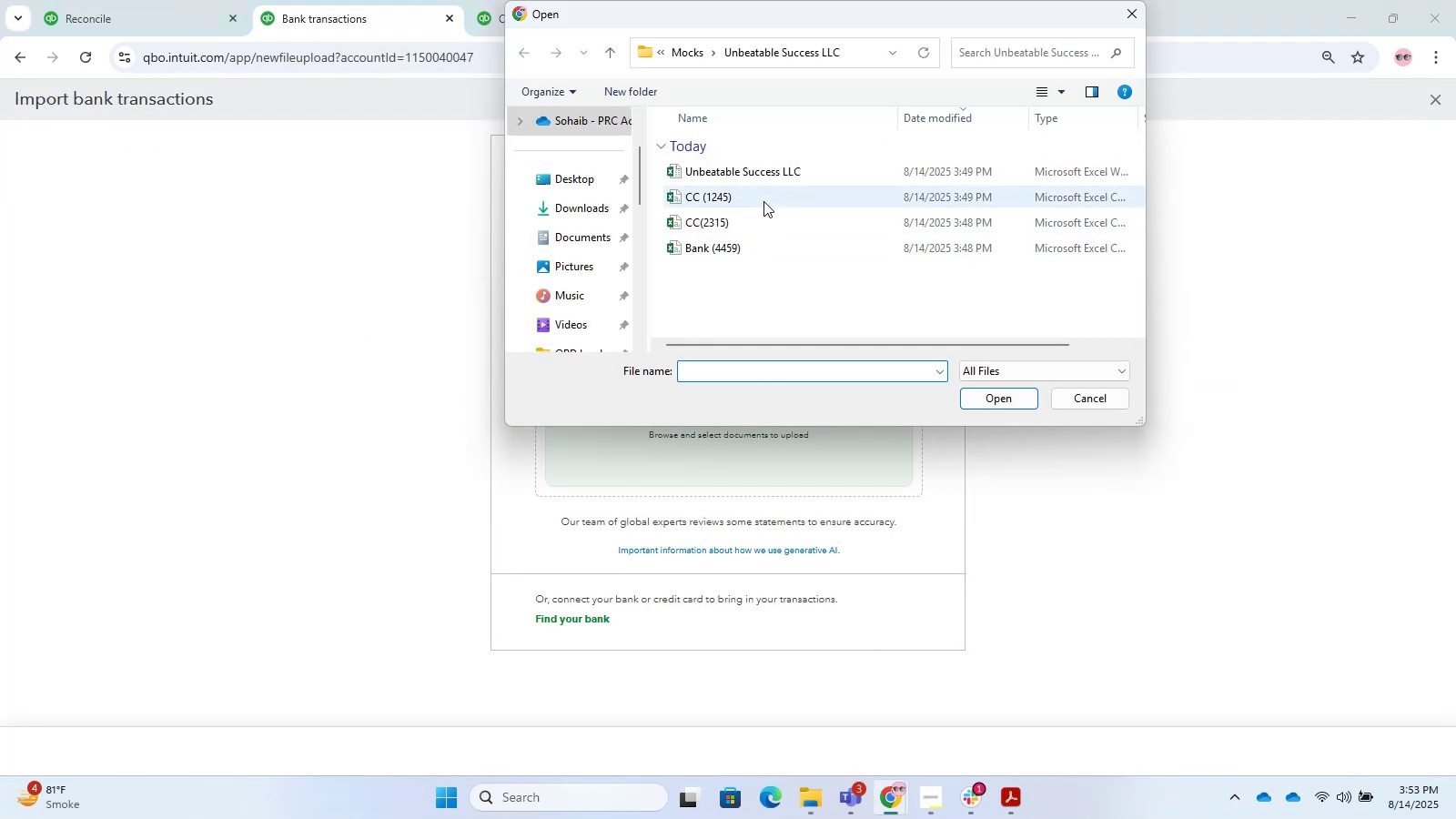 
left_click([1370, 620])
 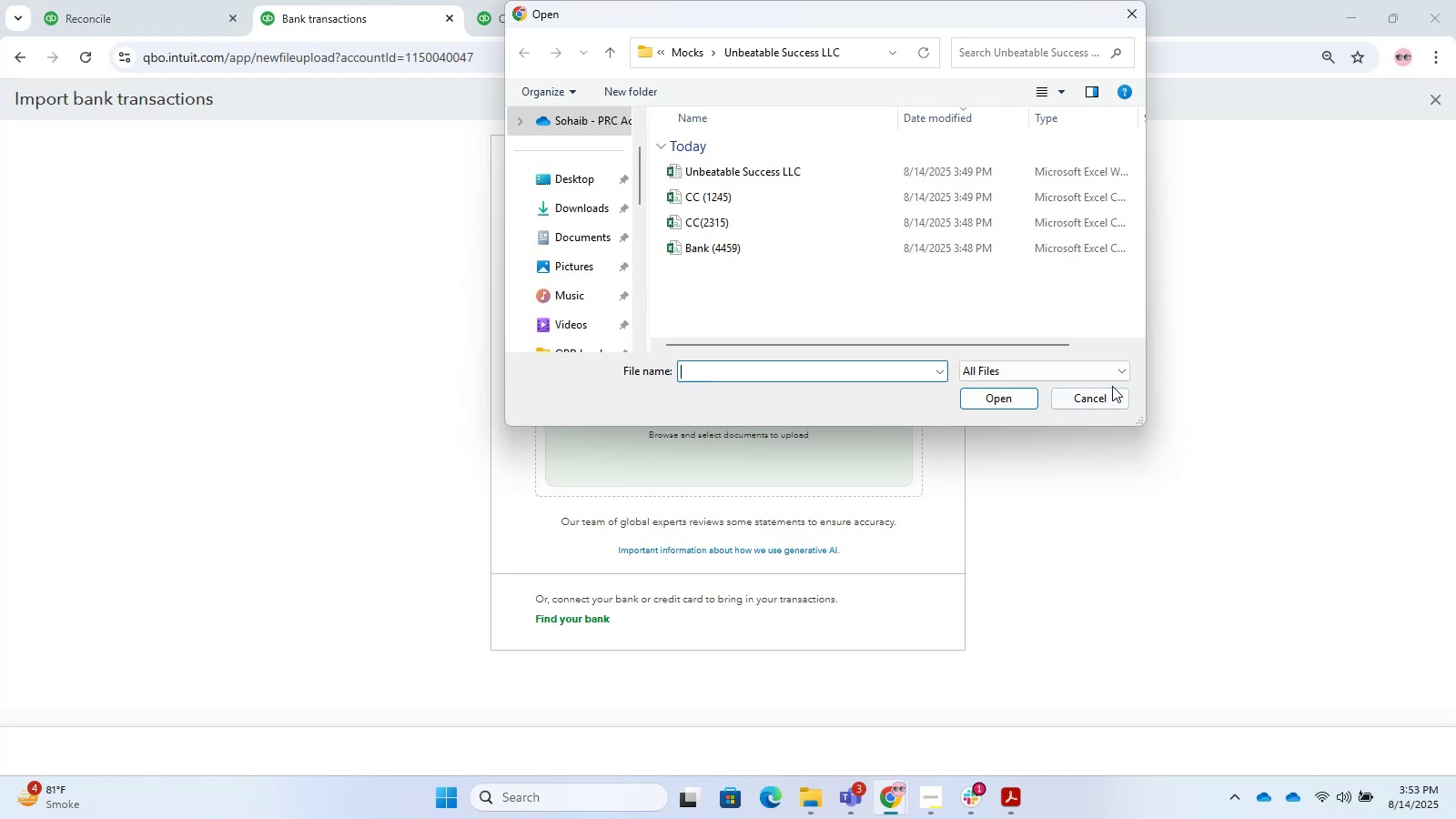 
double_click([1109, 392])
 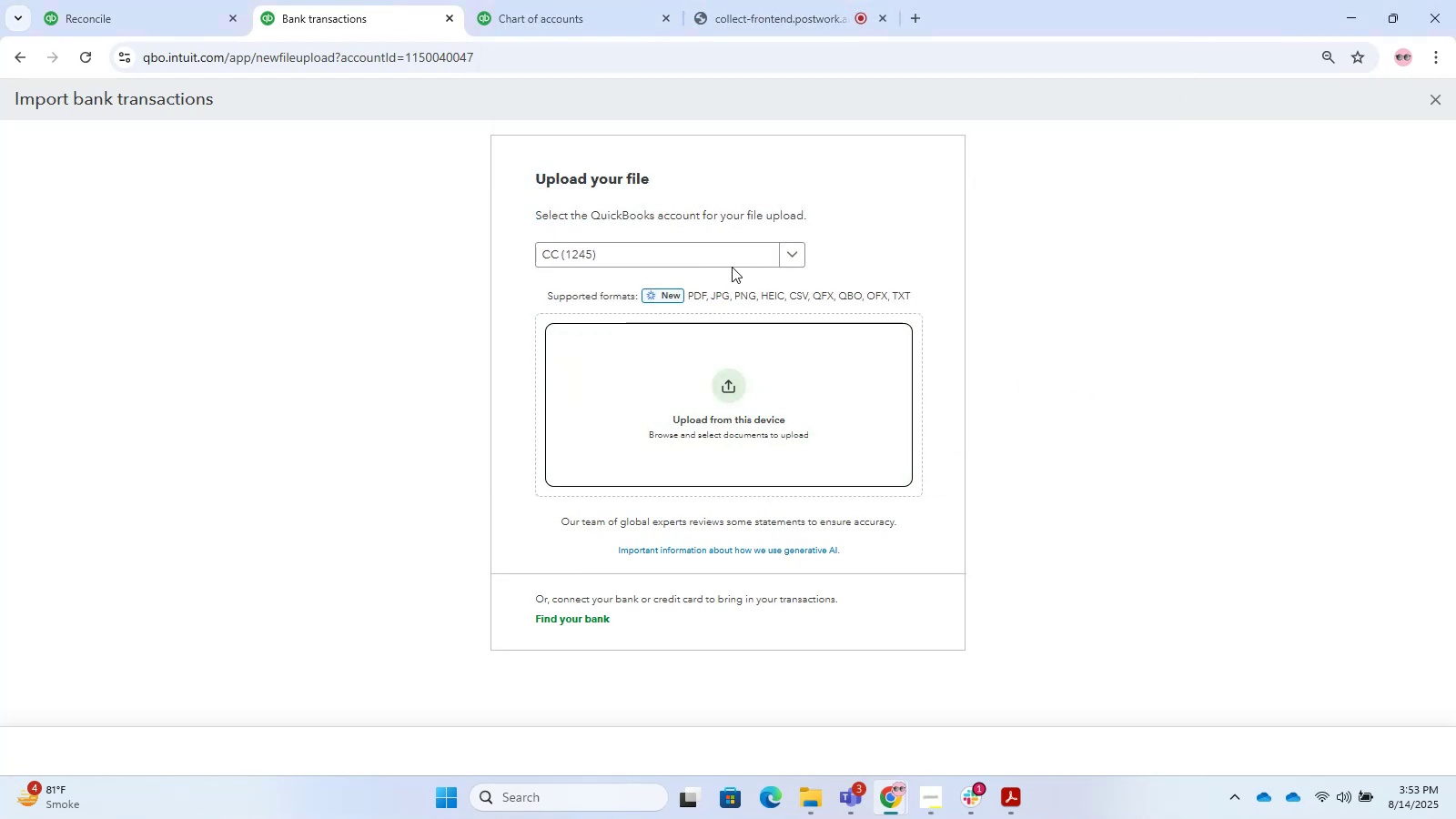 
left_click([760, 429])
 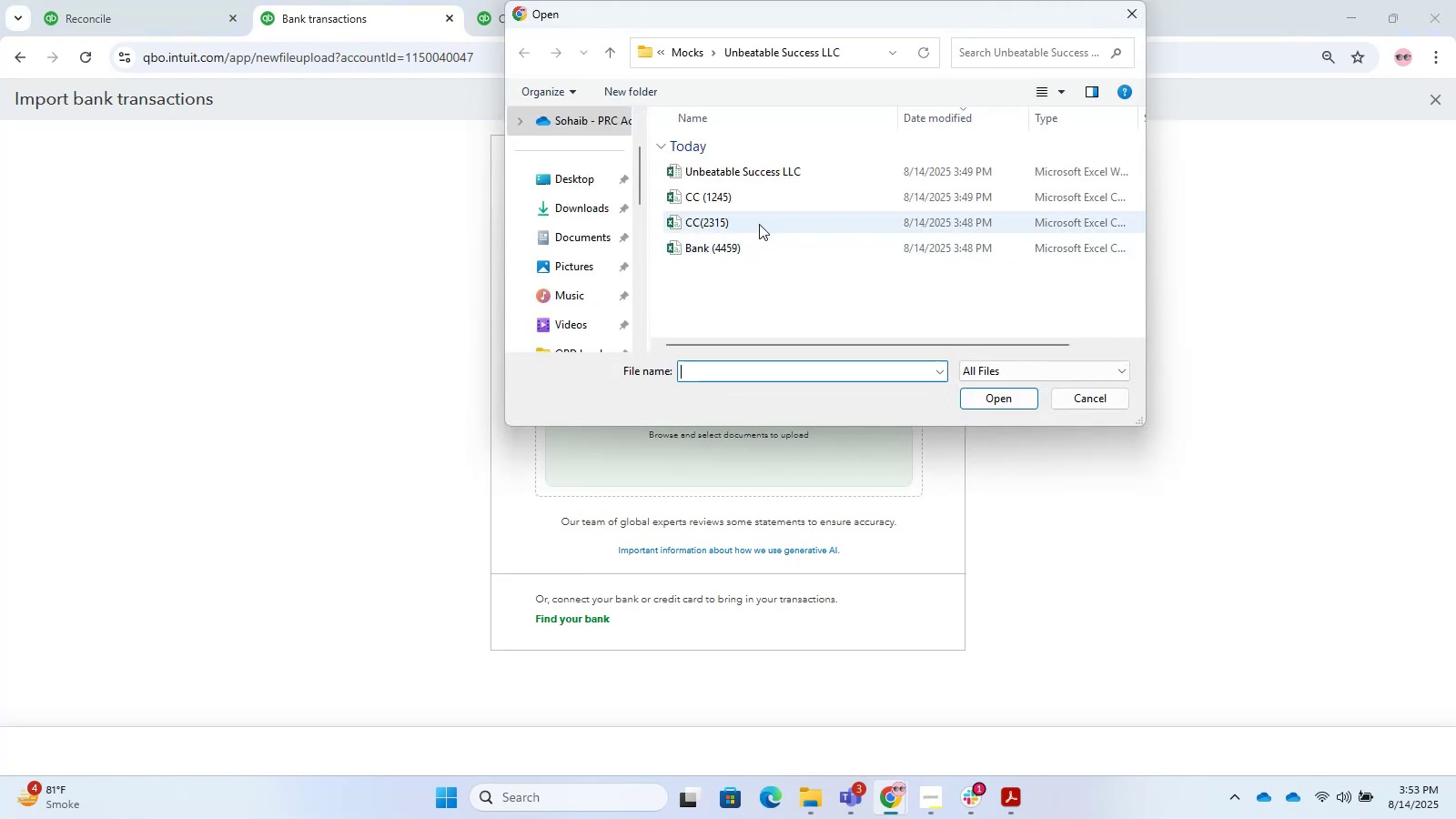 
left_click([752, 202])
 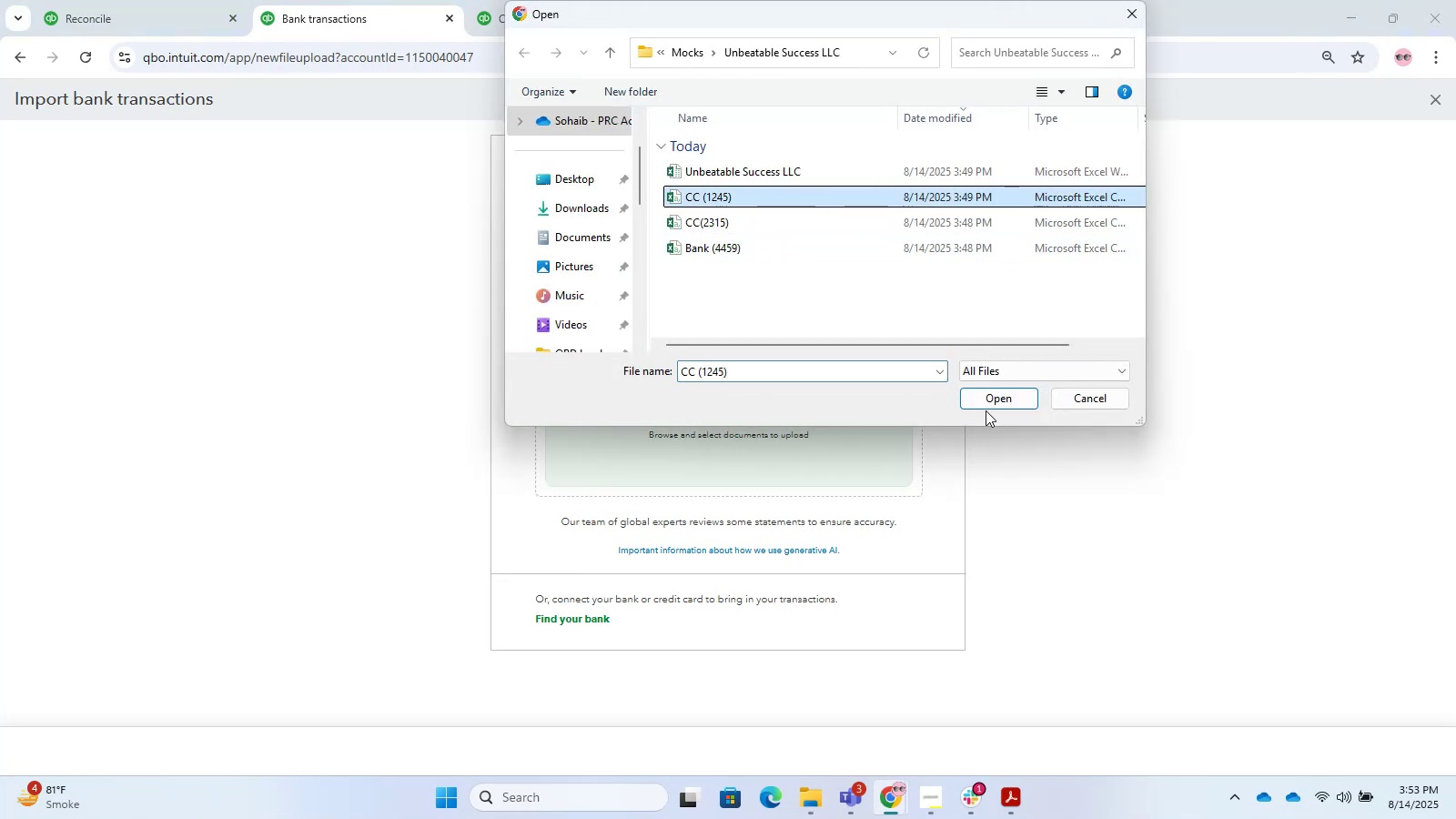 
left_click([1001, 408])
 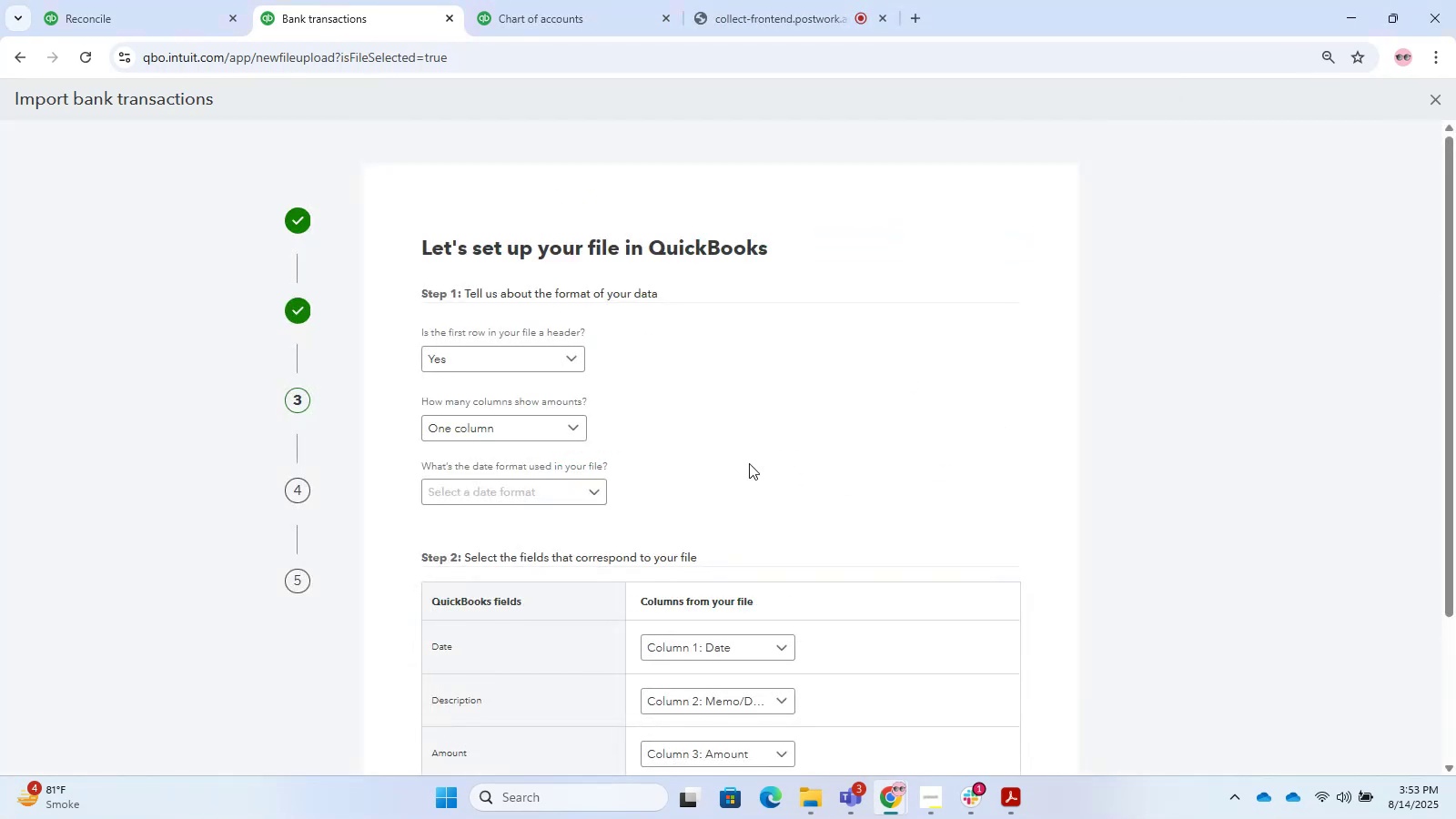 
double_click([553, 524])
 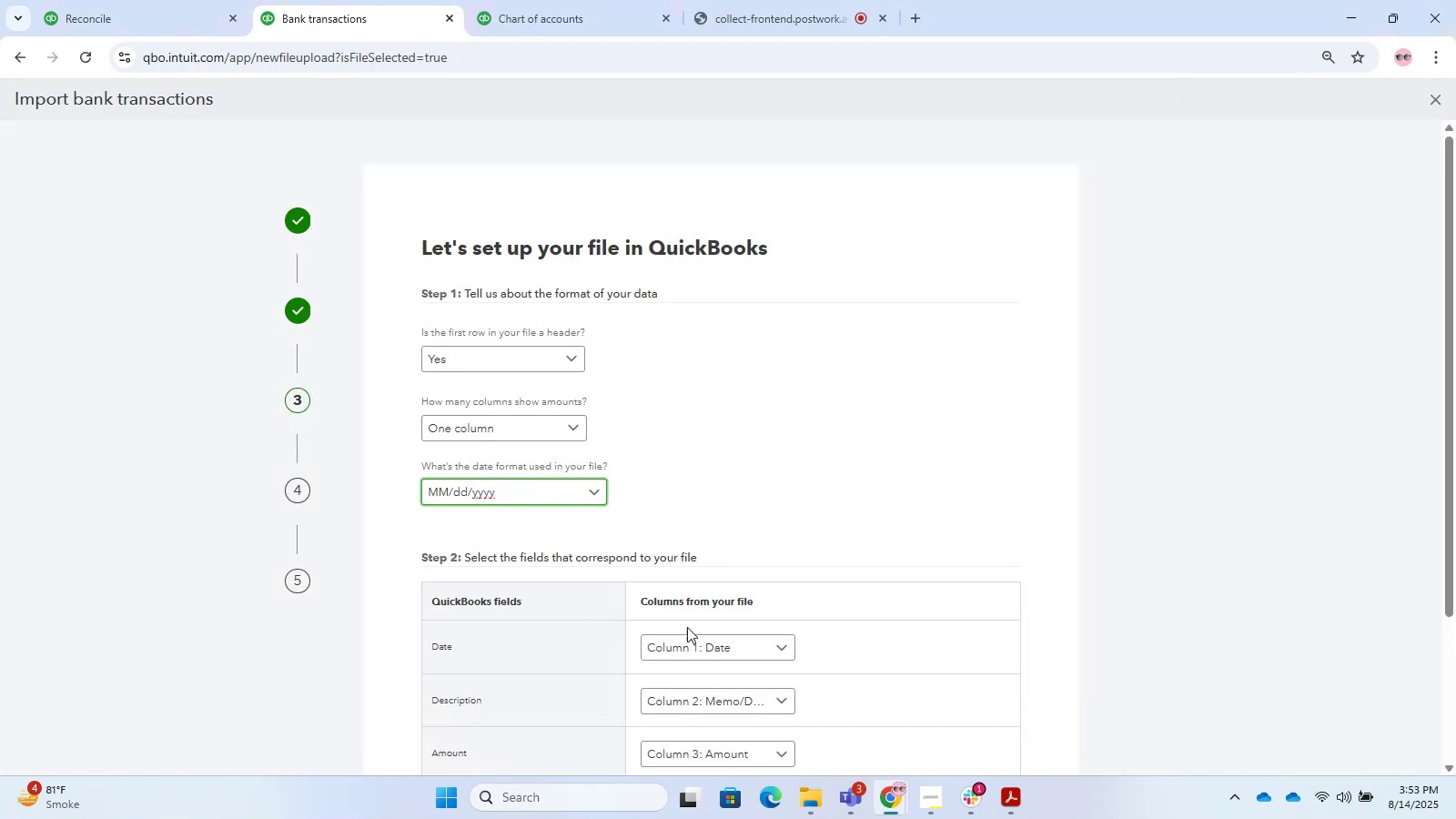 
scroll: coordinate [919, 572], scroll_direction: down, amount: 6.0
 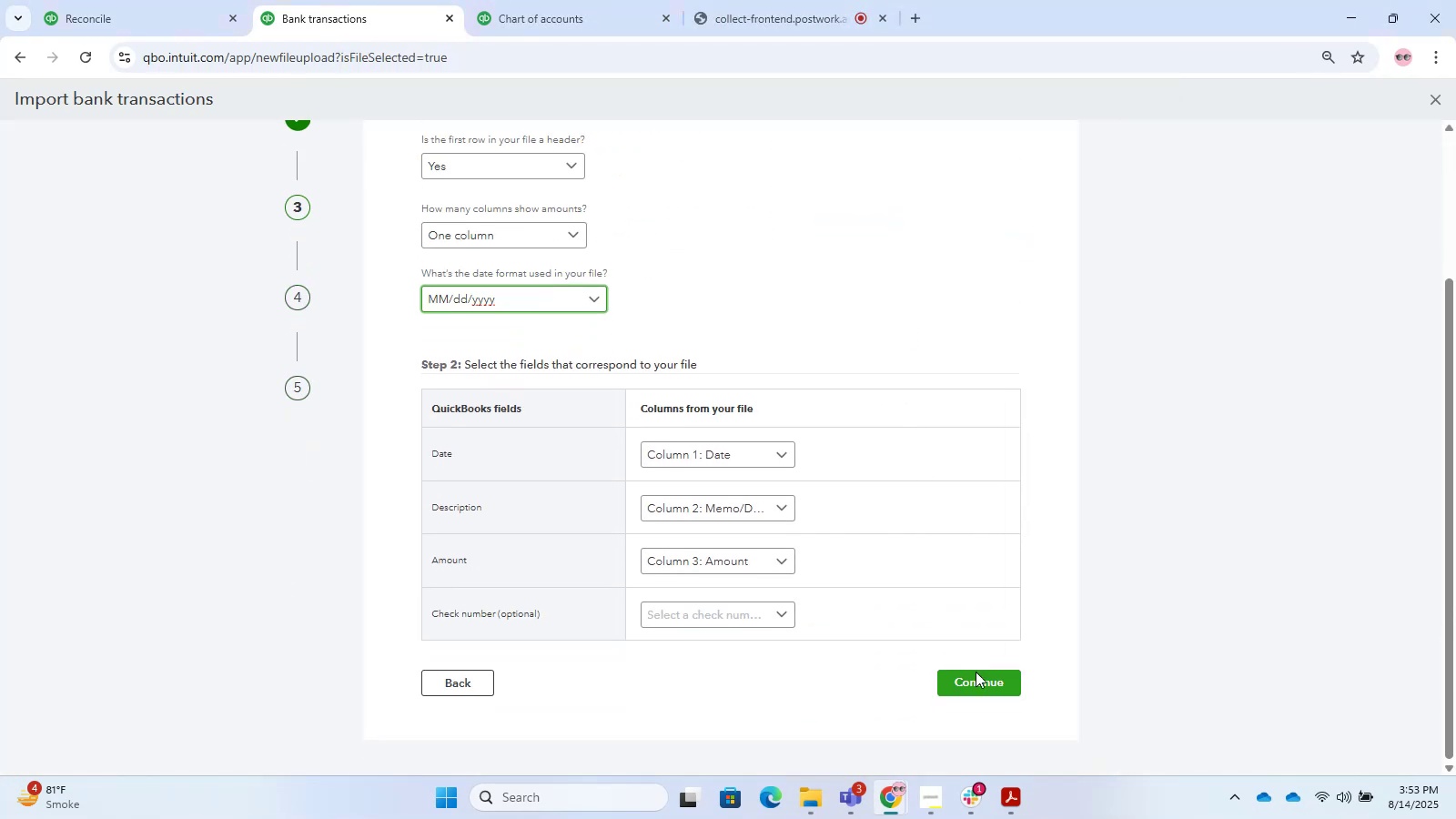 
left_click([976, 682])
 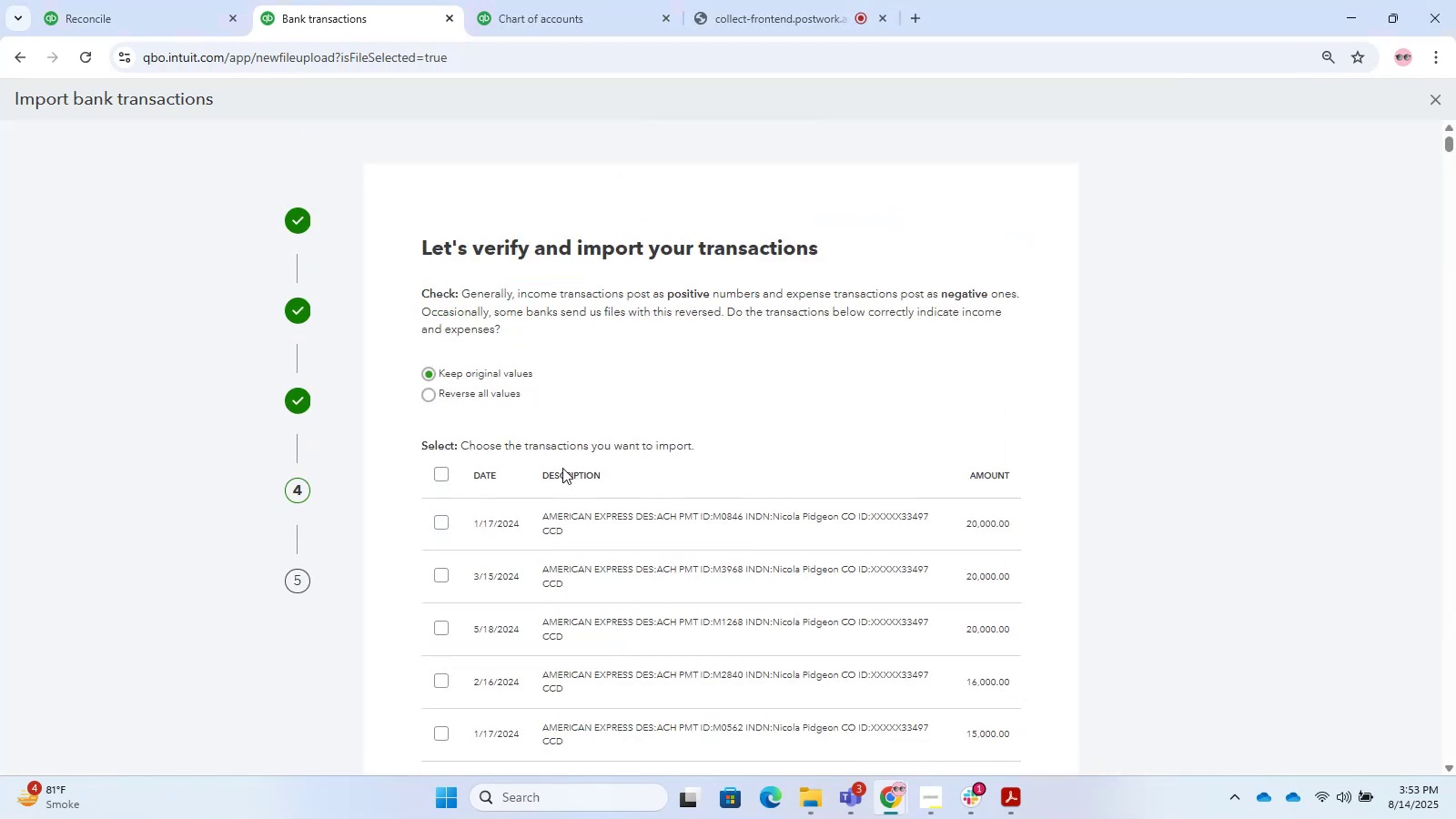 
left_click([446, 470])
 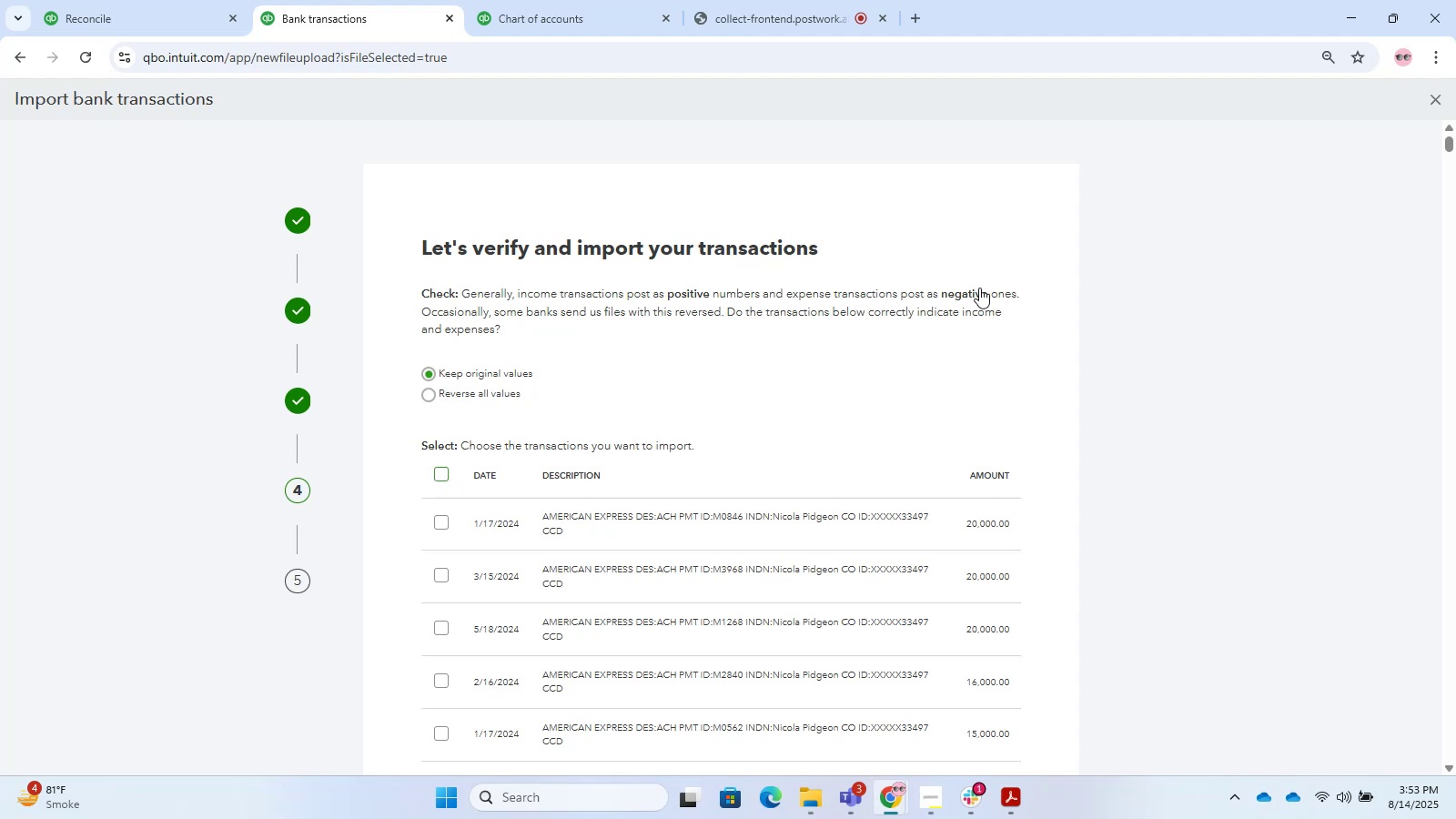 
scroll: coordinate [1455, 311], scroll_direction: down, amount: 19.0
 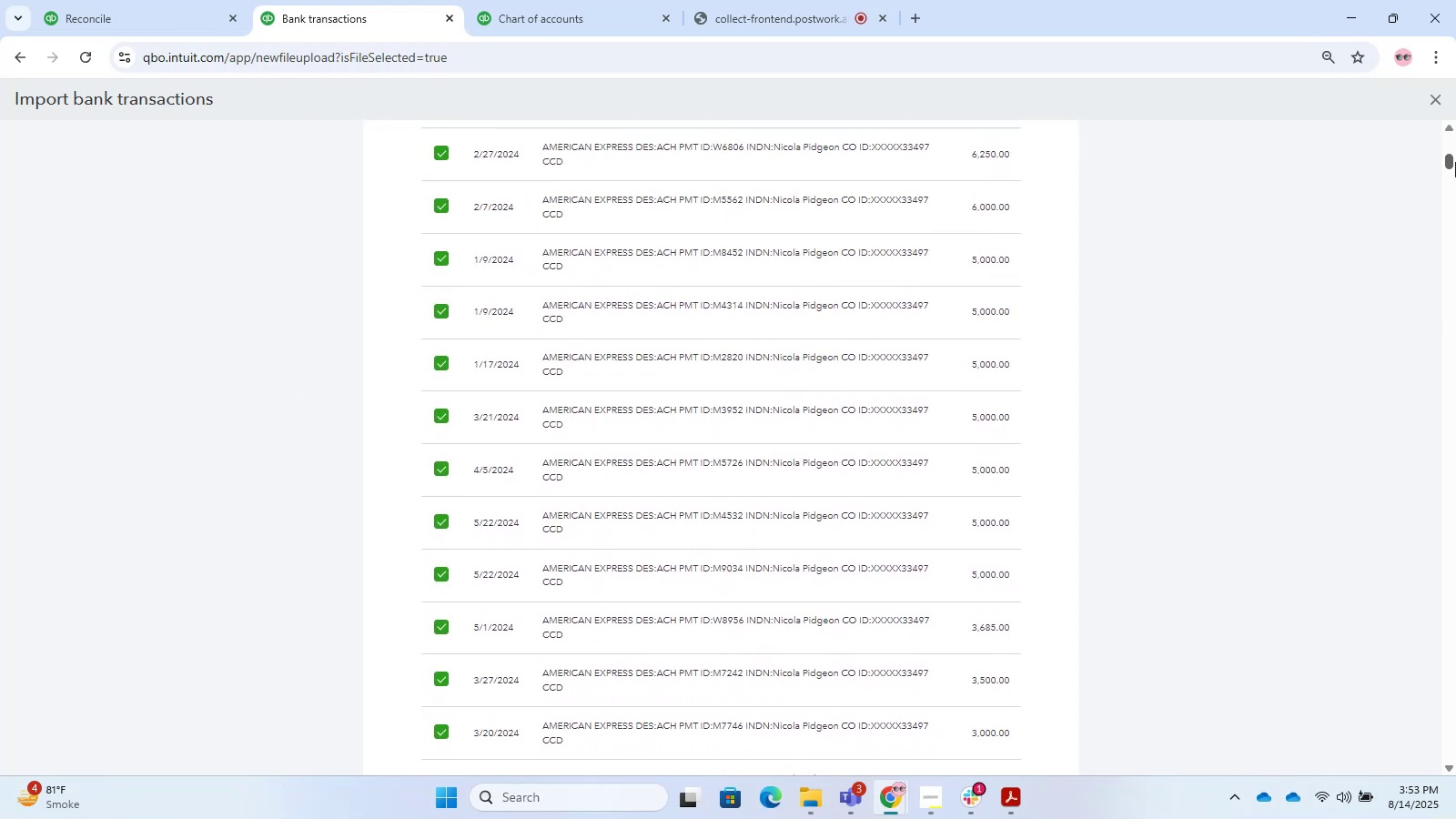 
left_click_drag(start_coordinate=[1455, 154], to_coordinate=[1455, 818])
 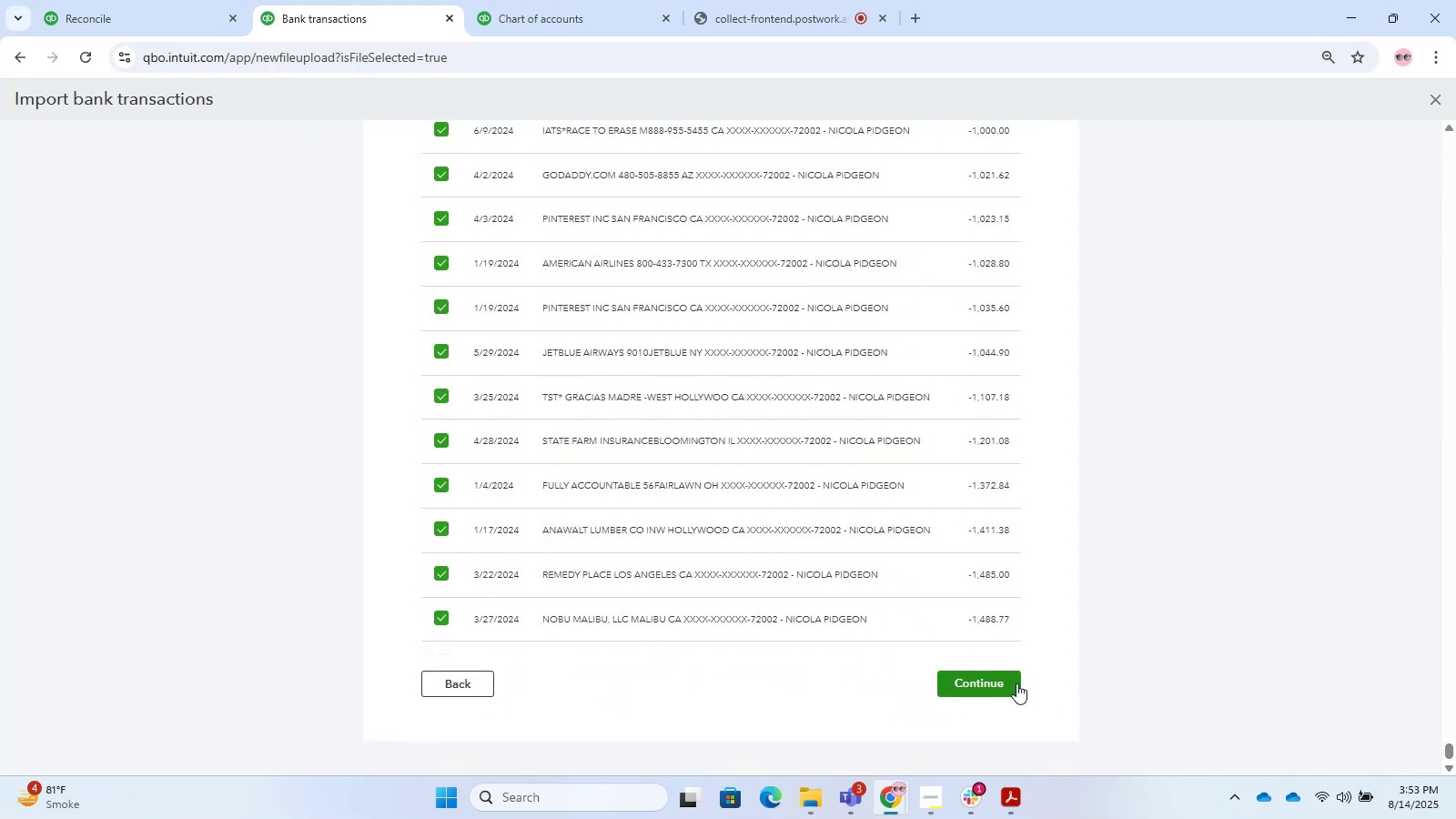 
left_click([1014, 683])
 